 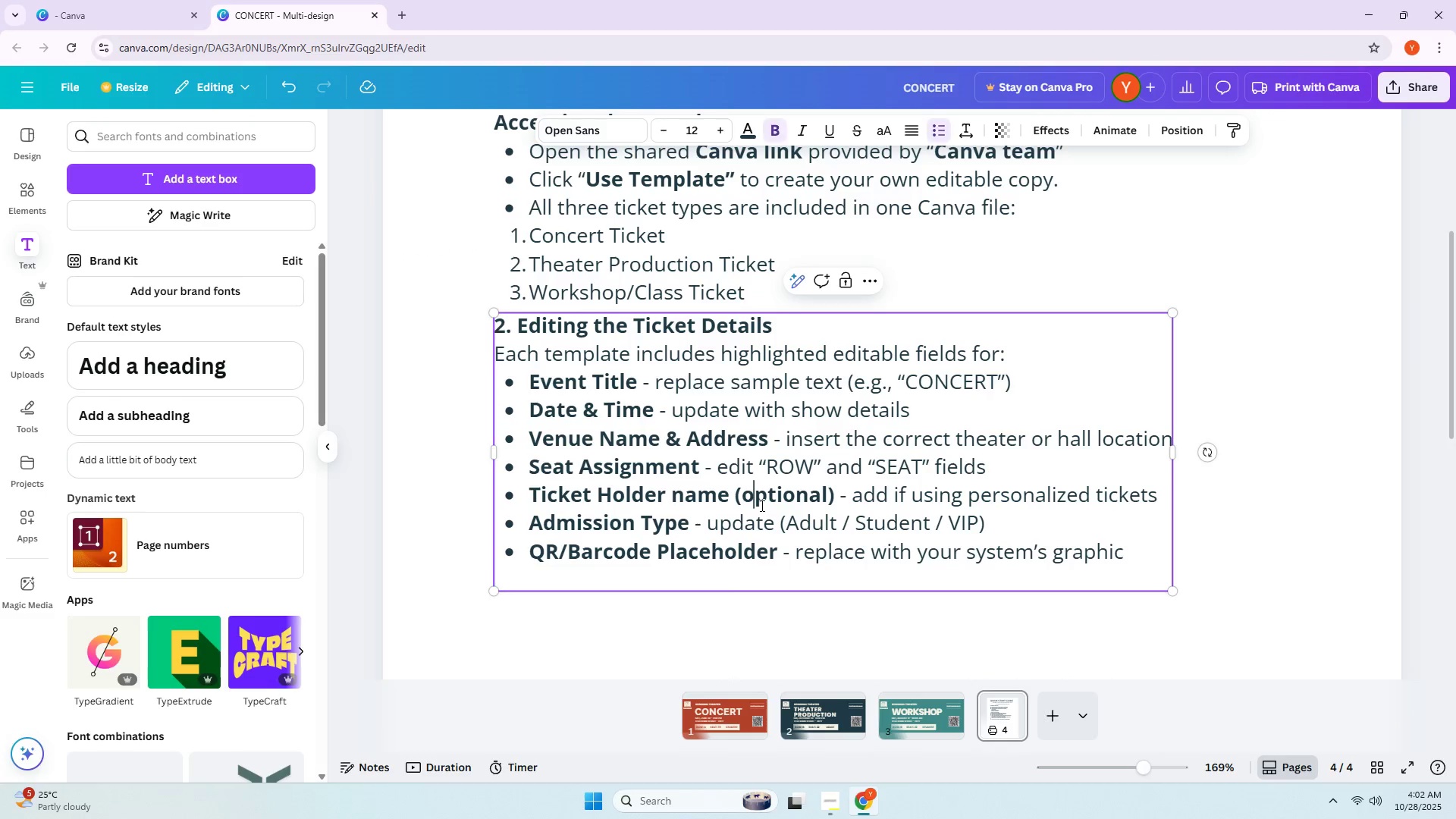 
scroll: coordinate [740, 347], scroll_direction: down, amount: 8.0
 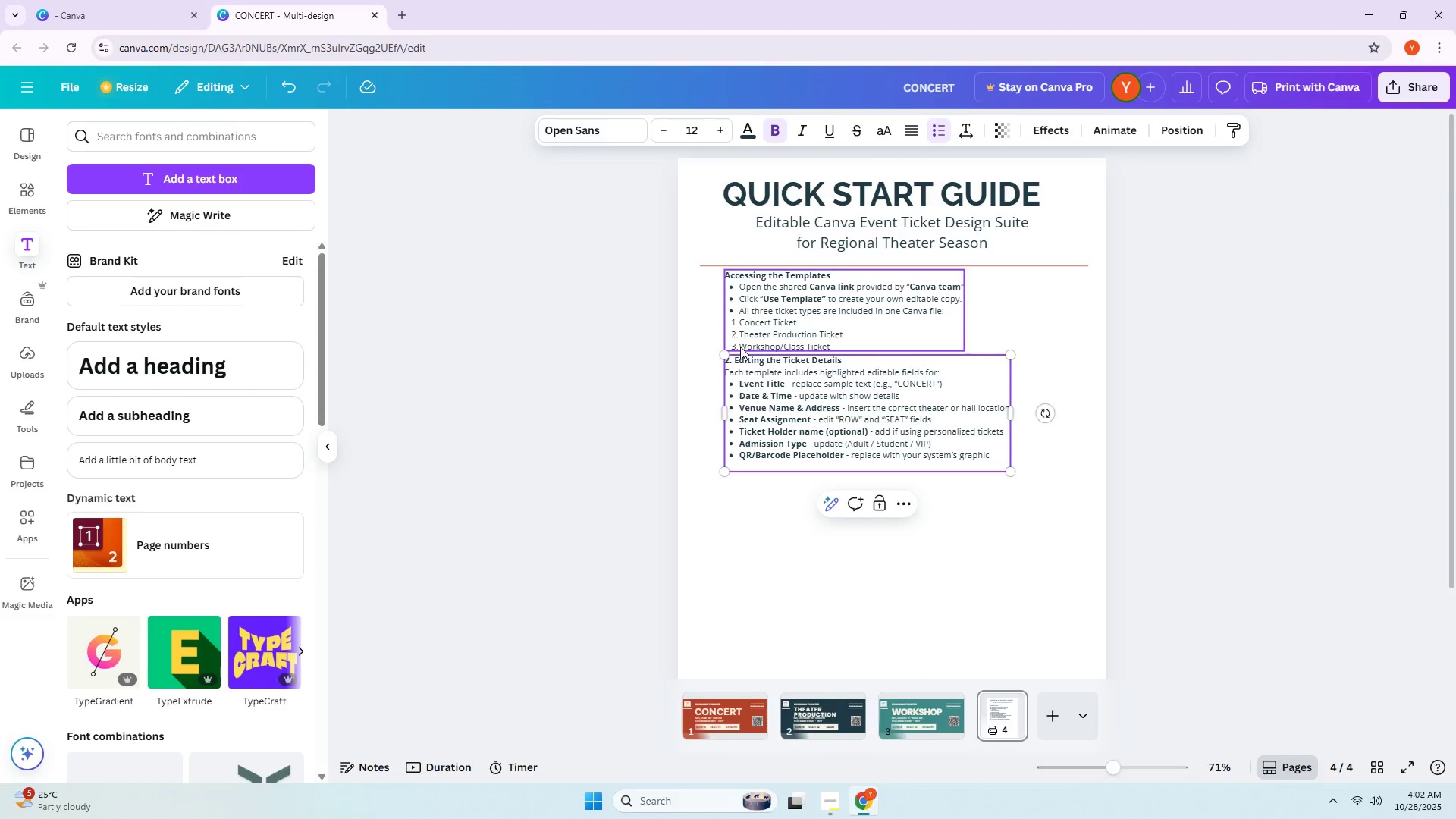 
hold_key(key=ControlLeft, duration=1.14)
 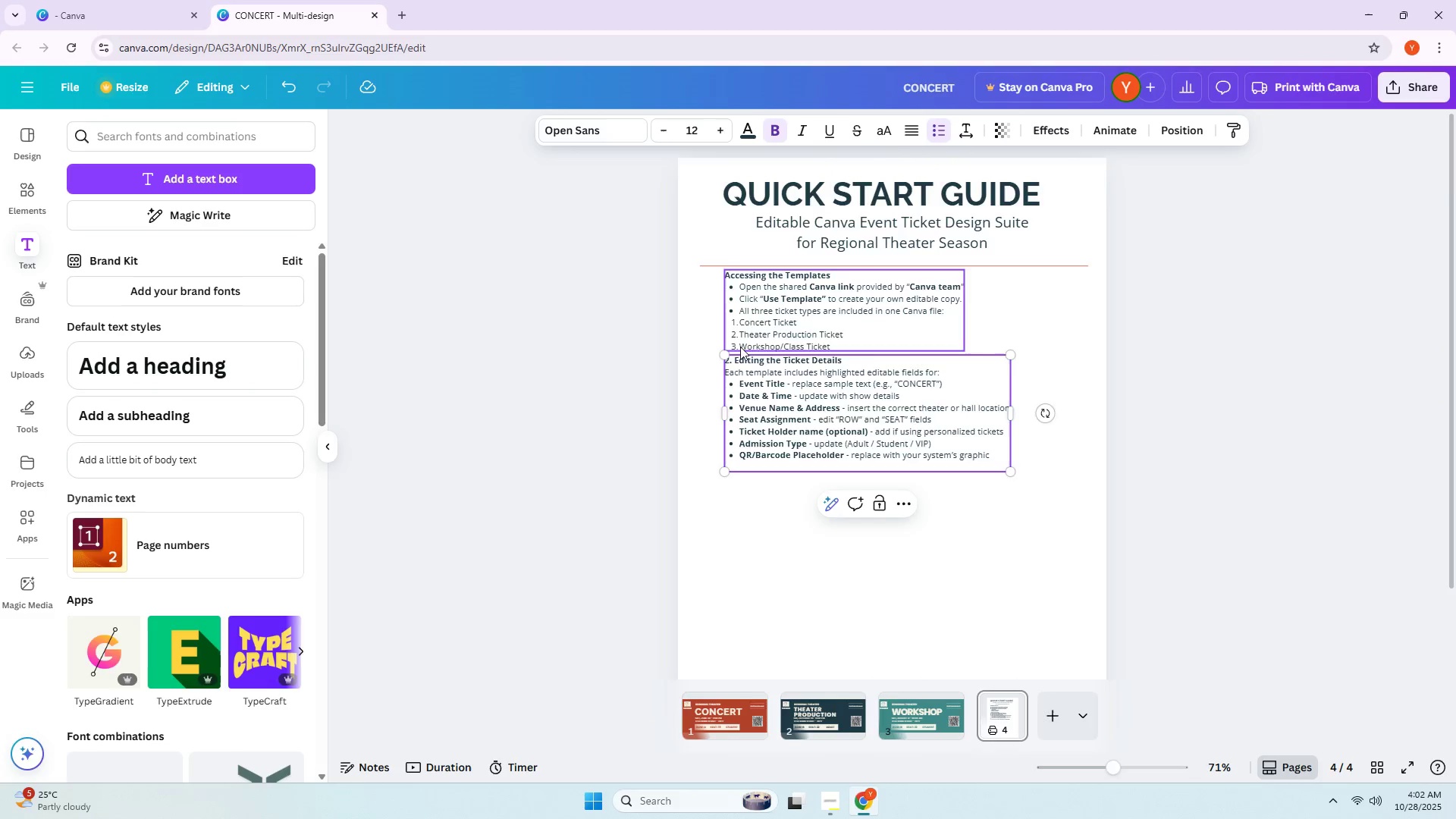 
left_click([836, 422])
 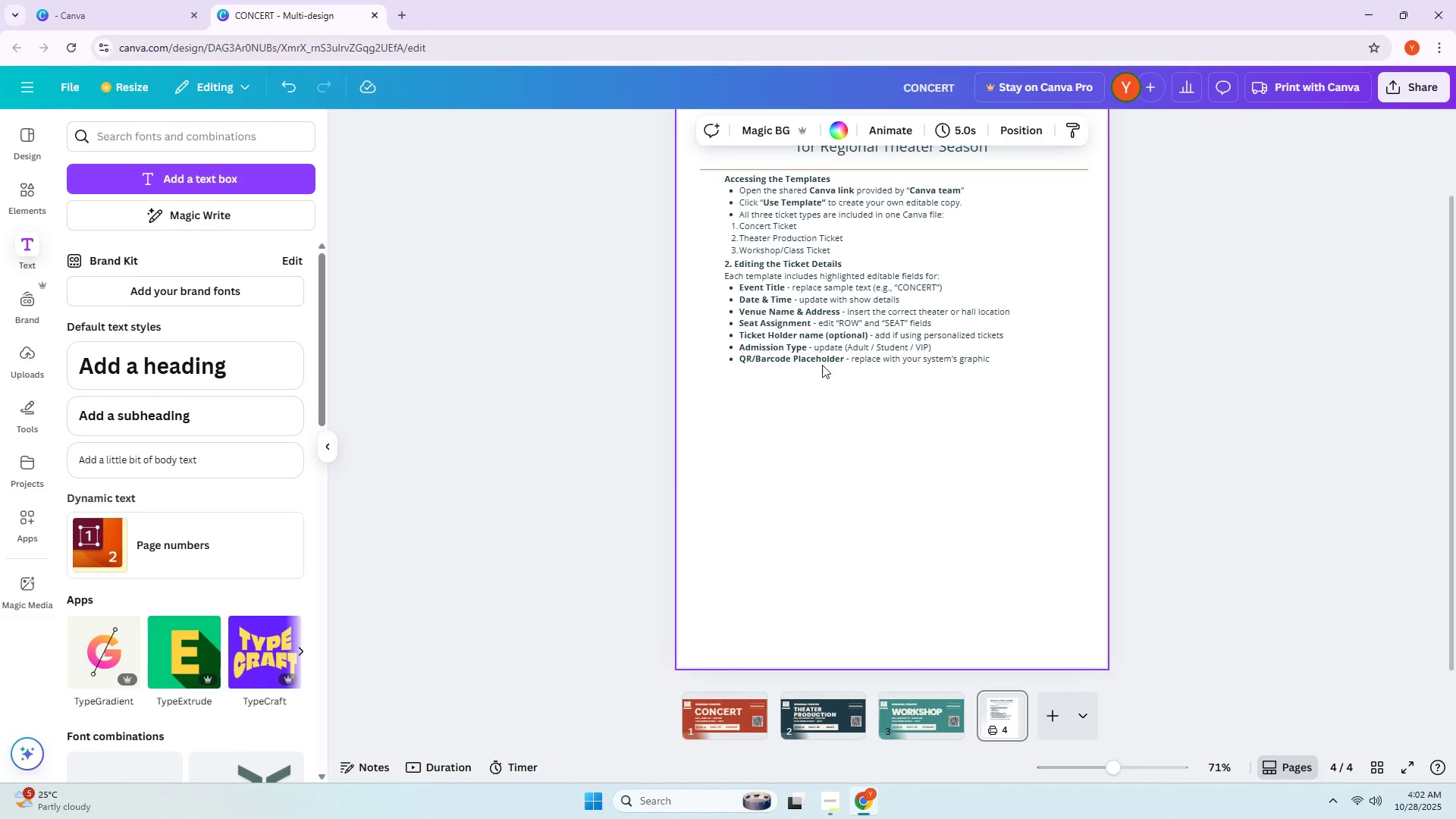 
hold_key(key=AltLeft, duration=1.19)
left_click_drag(start_coordinate=[811, 318], to_coordinate=[811, 440])
 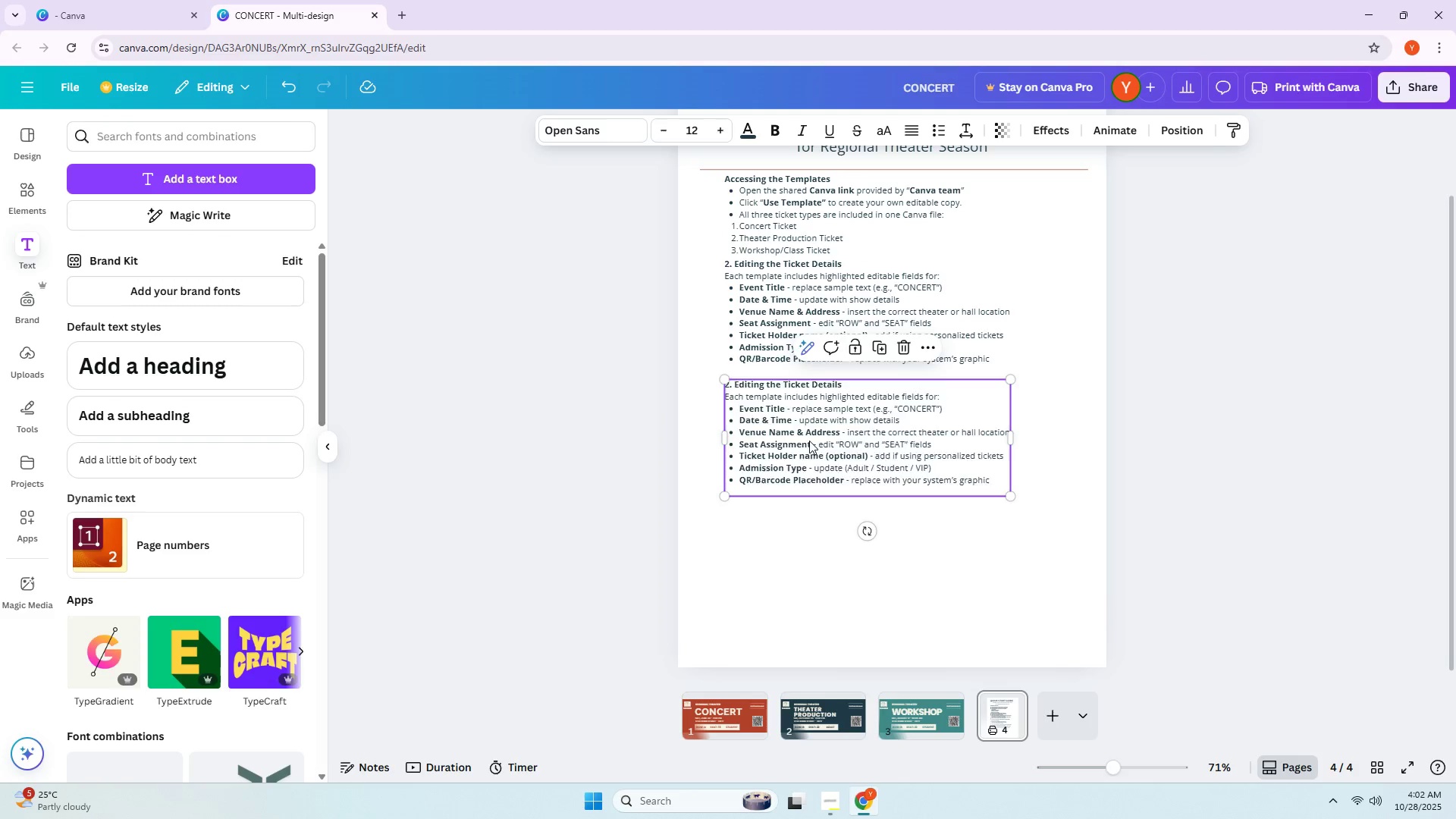 
double_click([809, 441])
 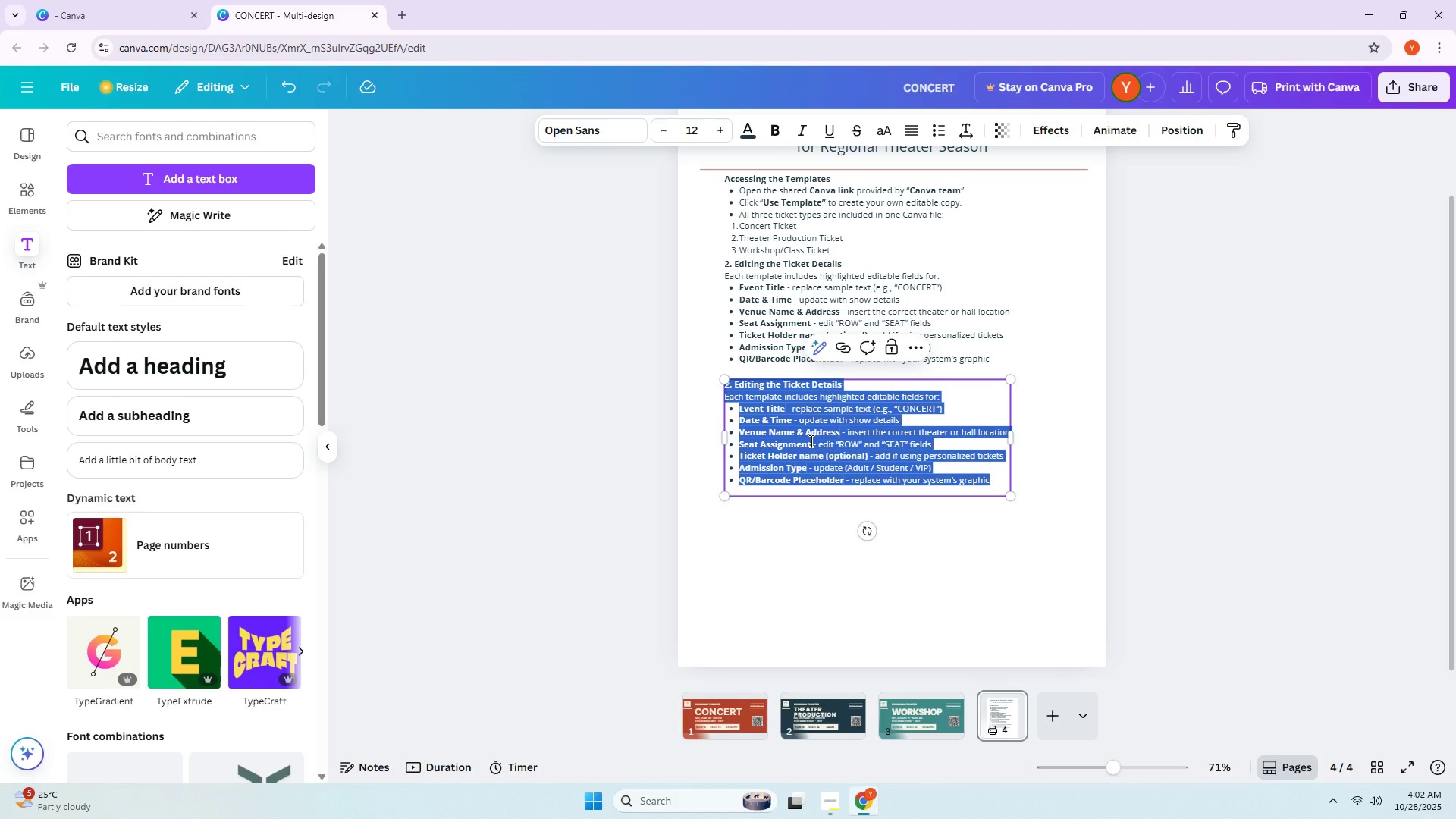 
key(3)
 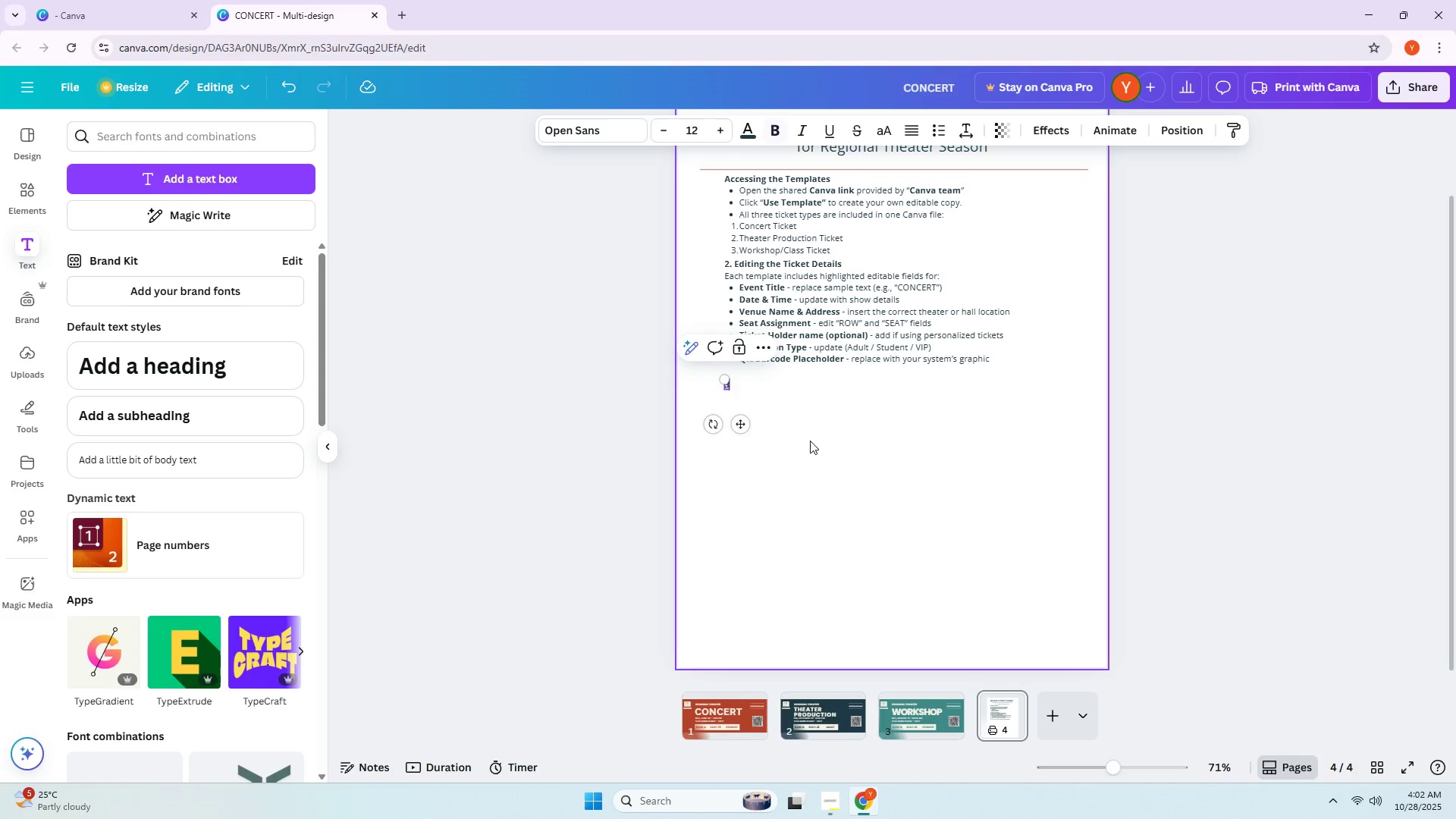 
key(Slash)
 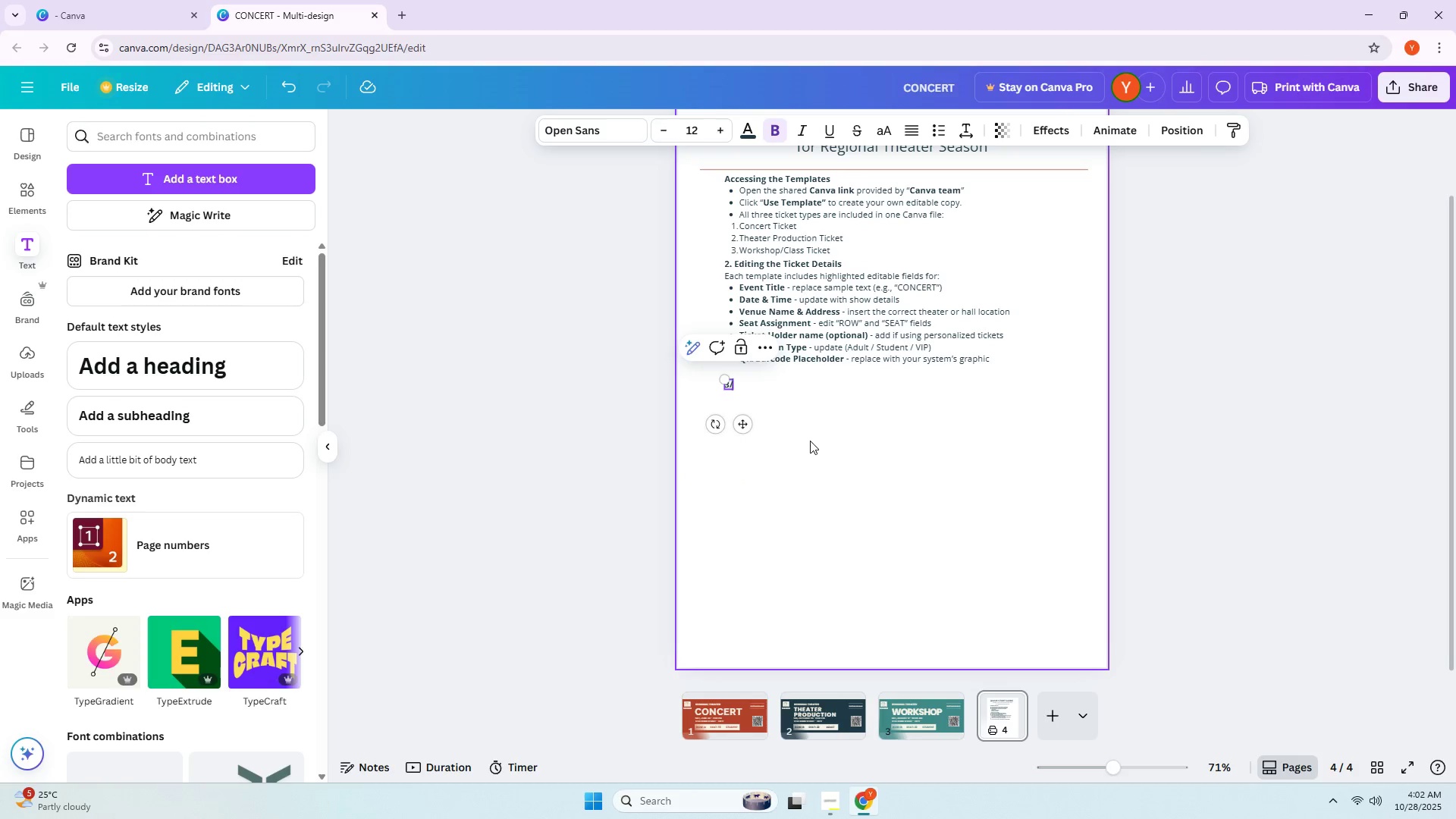 
key(Backspace)
 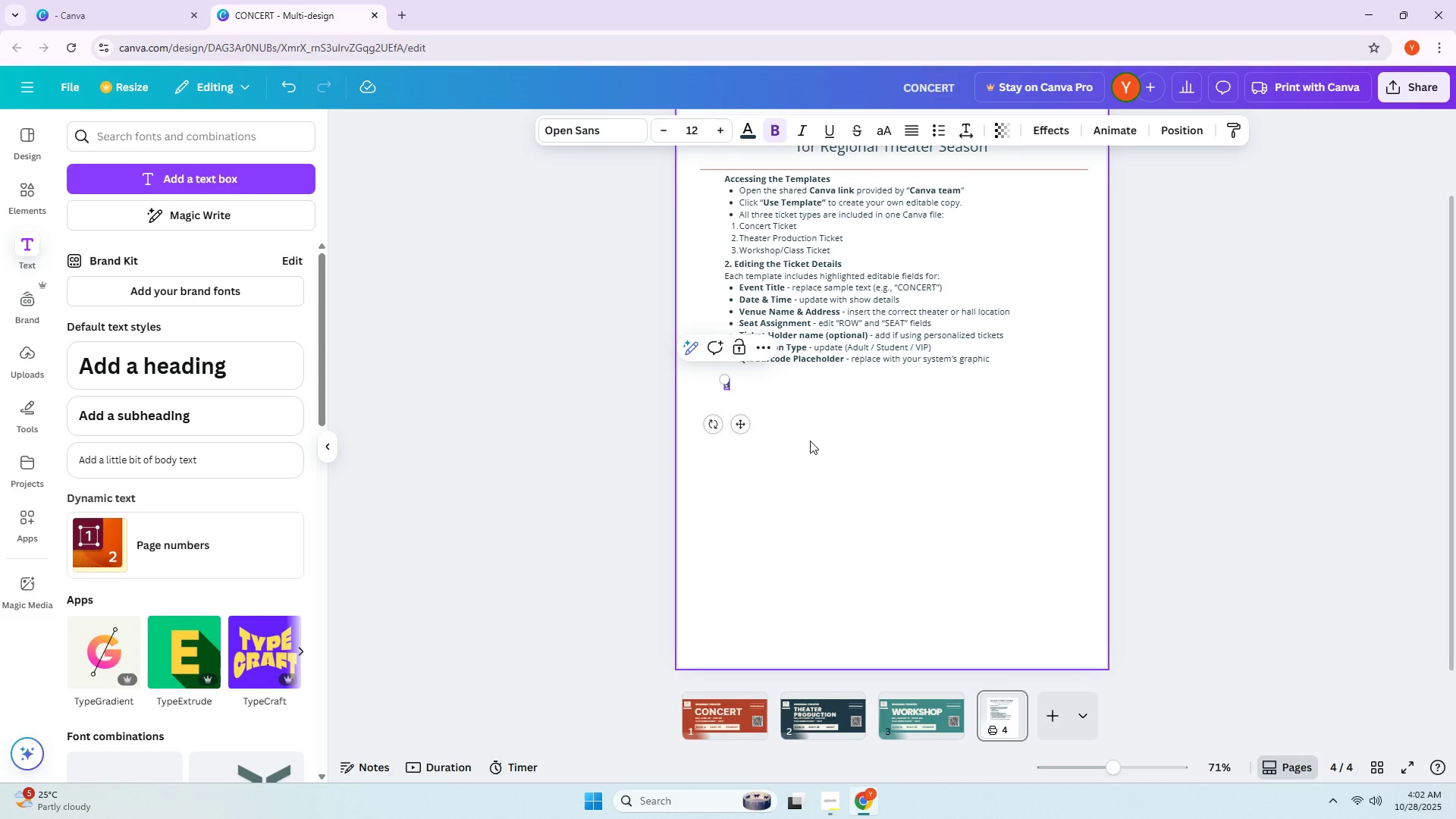 
key(Period)
 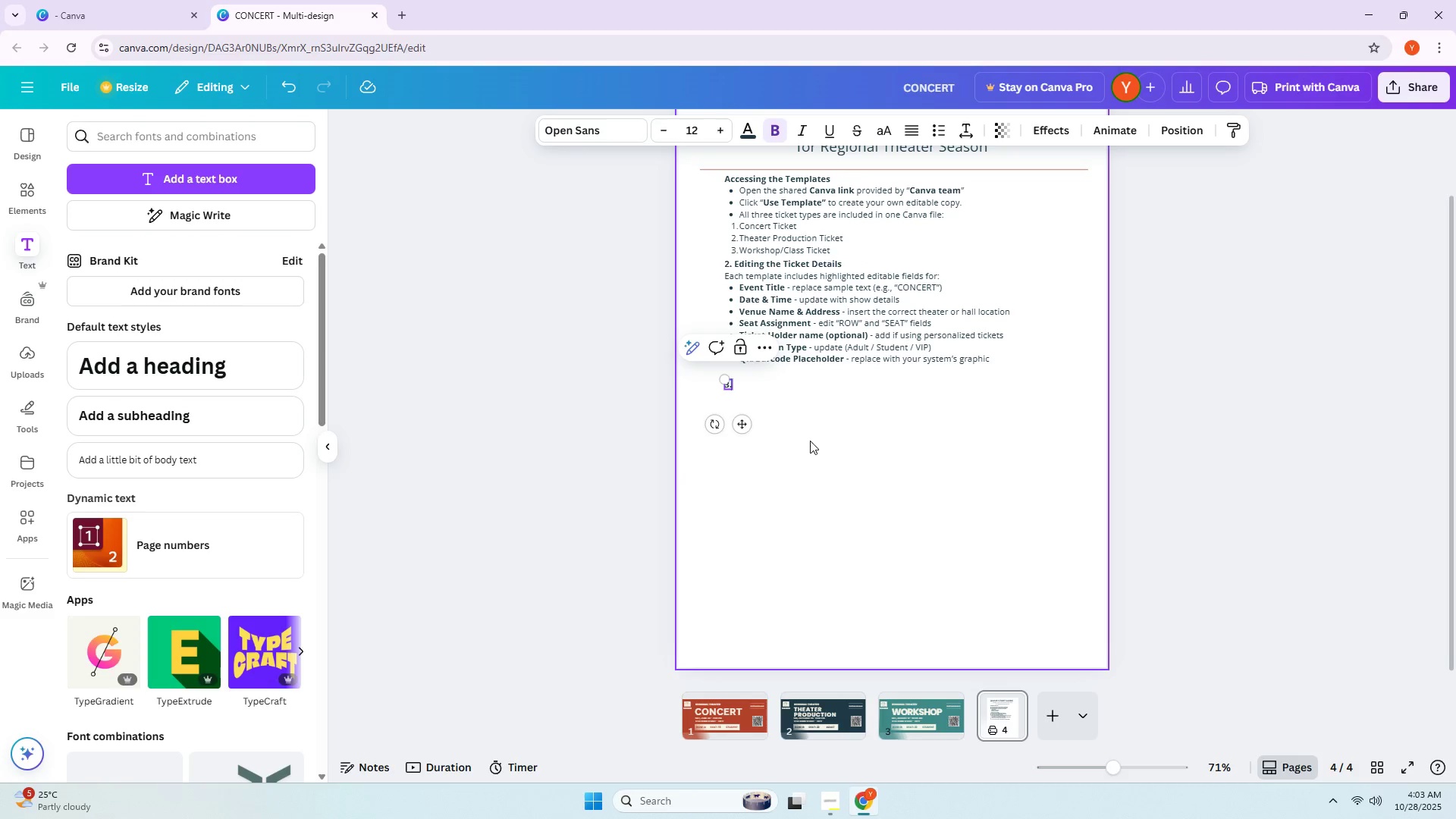 
wait(7.54)
 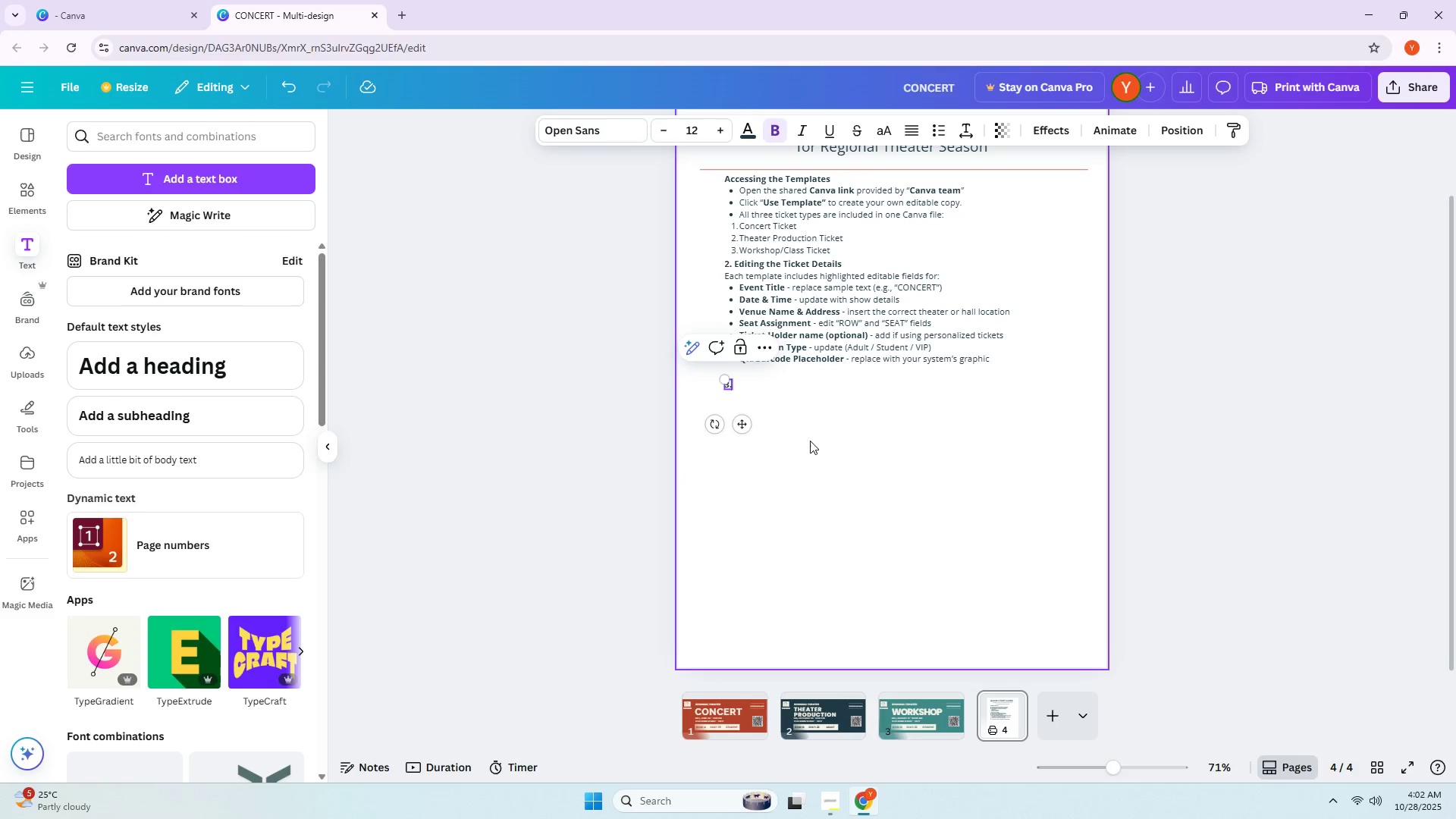 
type( Updating Branding)
 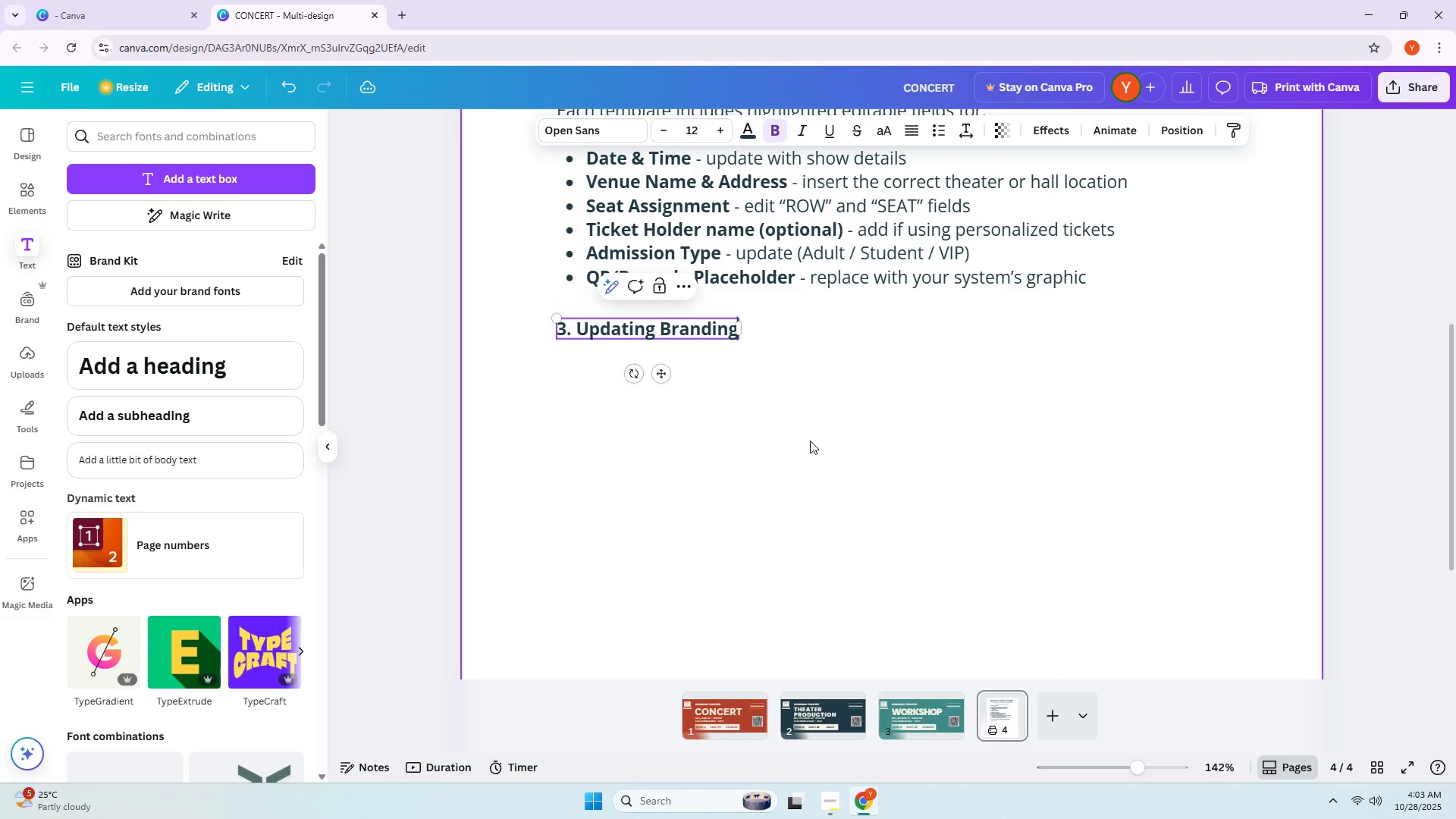 
hold_key(key=ControlLeft, duration=0.66)
scroll: coordinate [810, 441], scroll_direction: up, amount: 4.0
 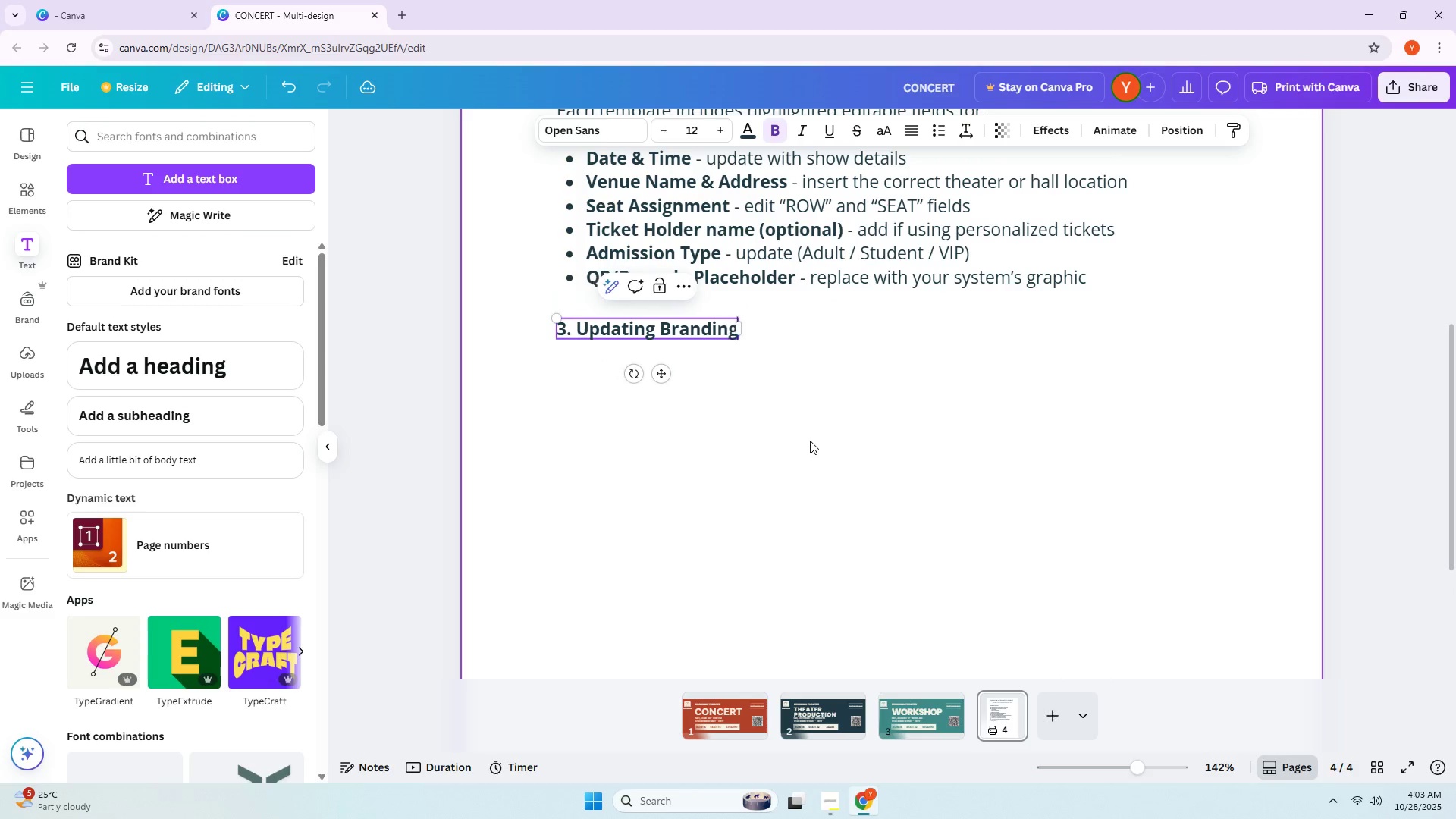 
key(Enter)
 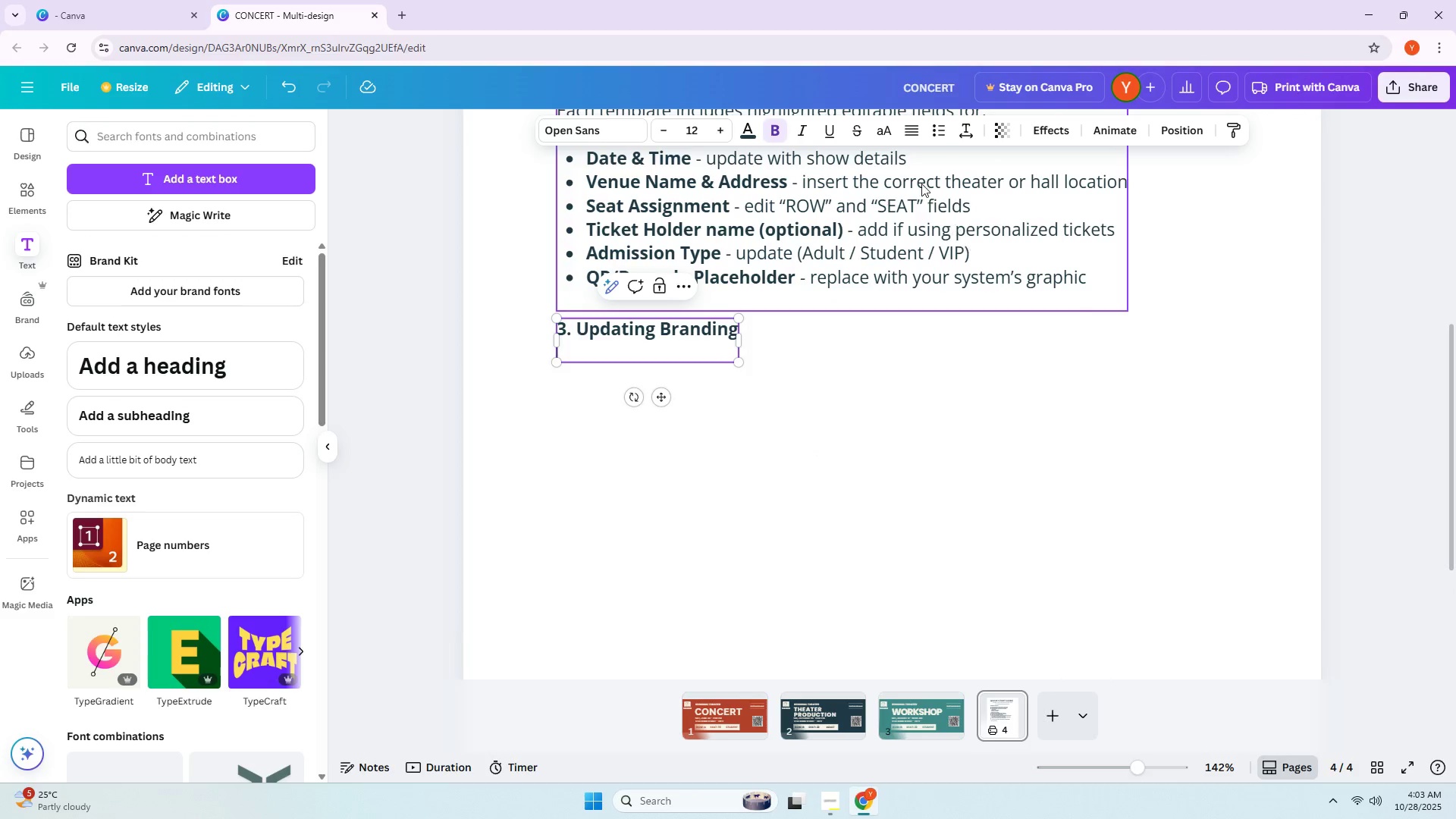 
left_click([944, 127])
 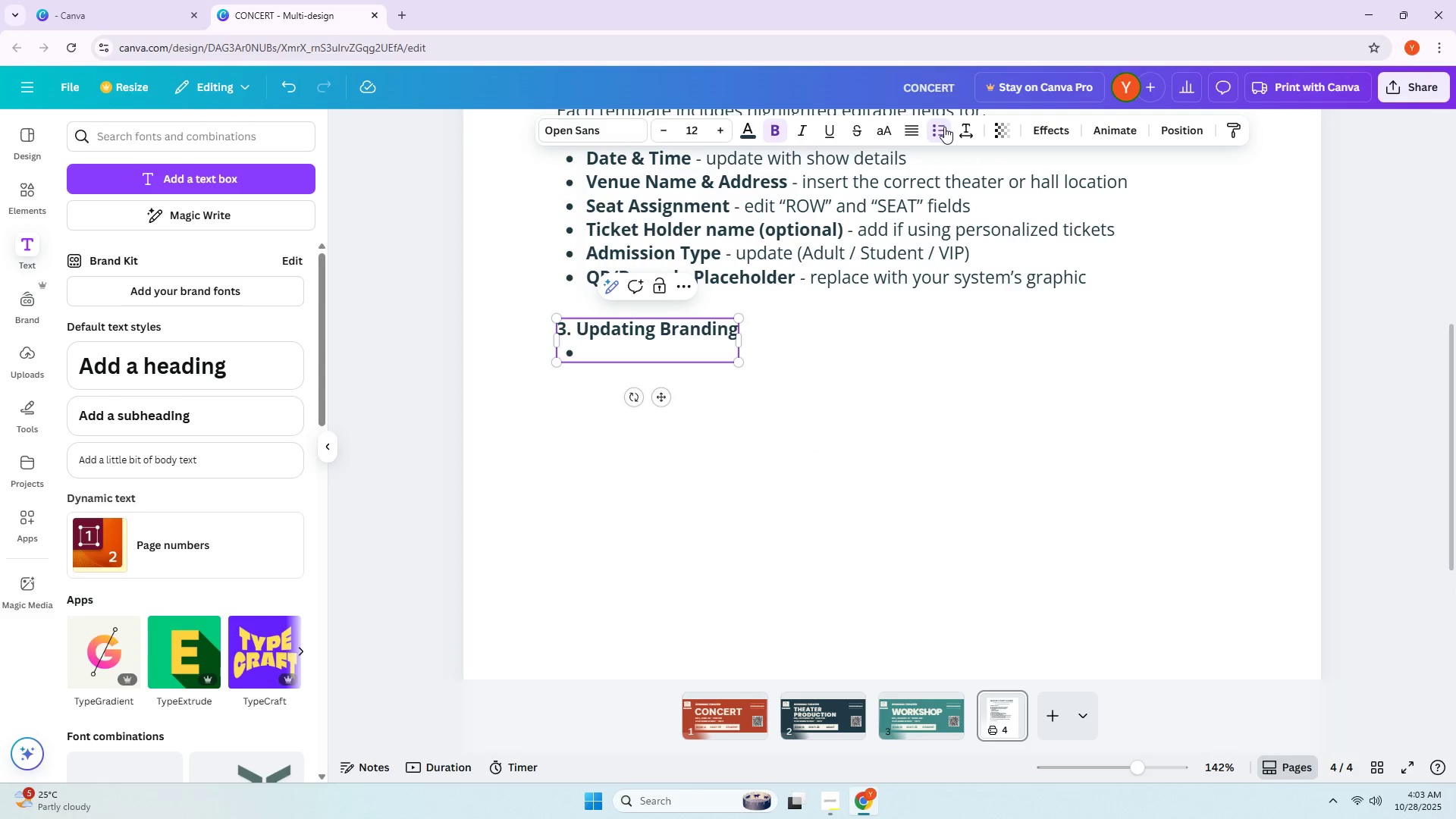 
type(re)
key(Backspace)
key(Backspace)
type(Replace the logo placeholder with your theater's logo (I)
key(Backspace)
type(Upload - )
key(Backspace)
type(> Iame)
key(Backspace)
key(Backspace)
key(Backspace)
type(mages)/)
key(Backspace)
type(.)
 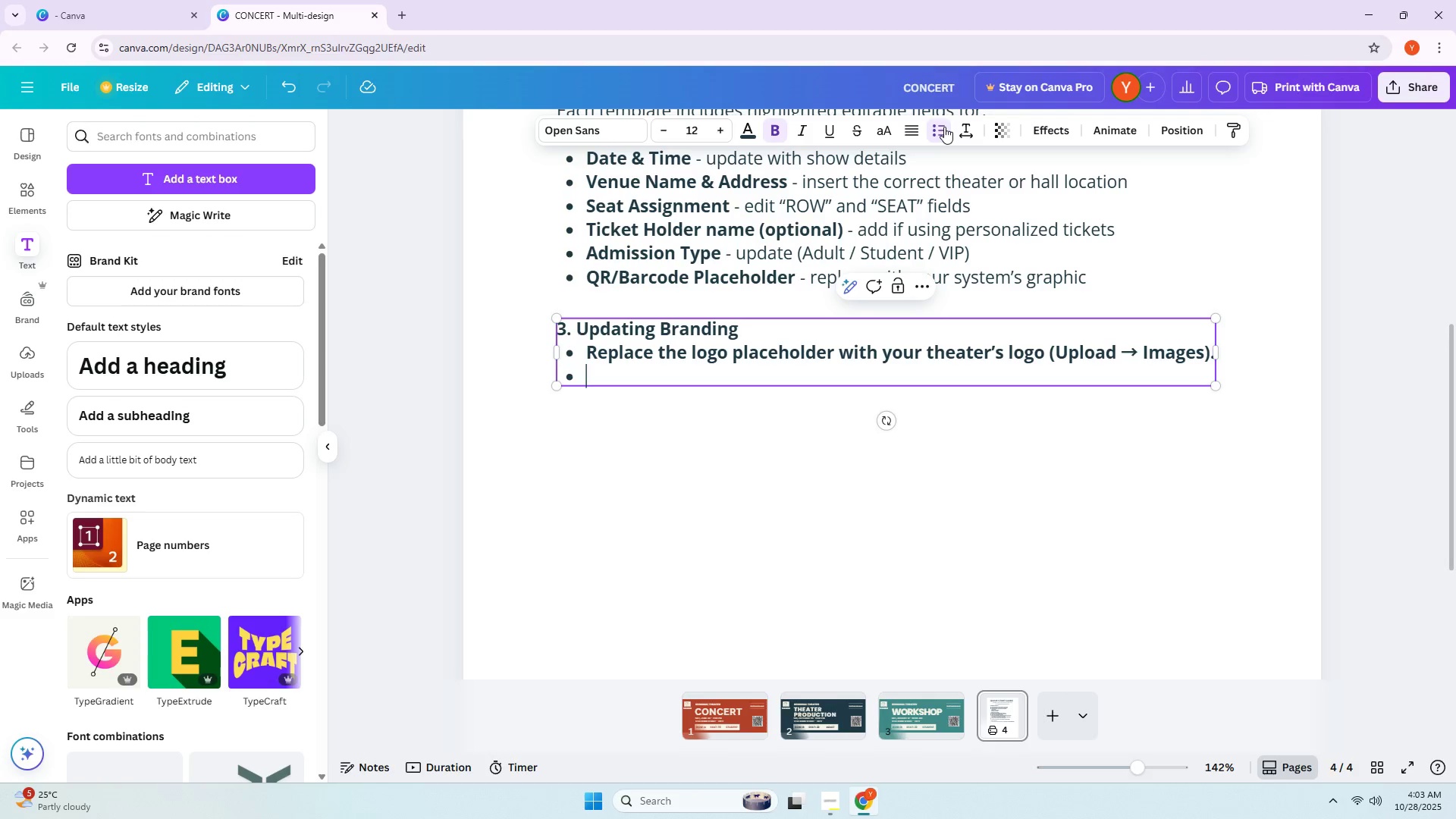 
 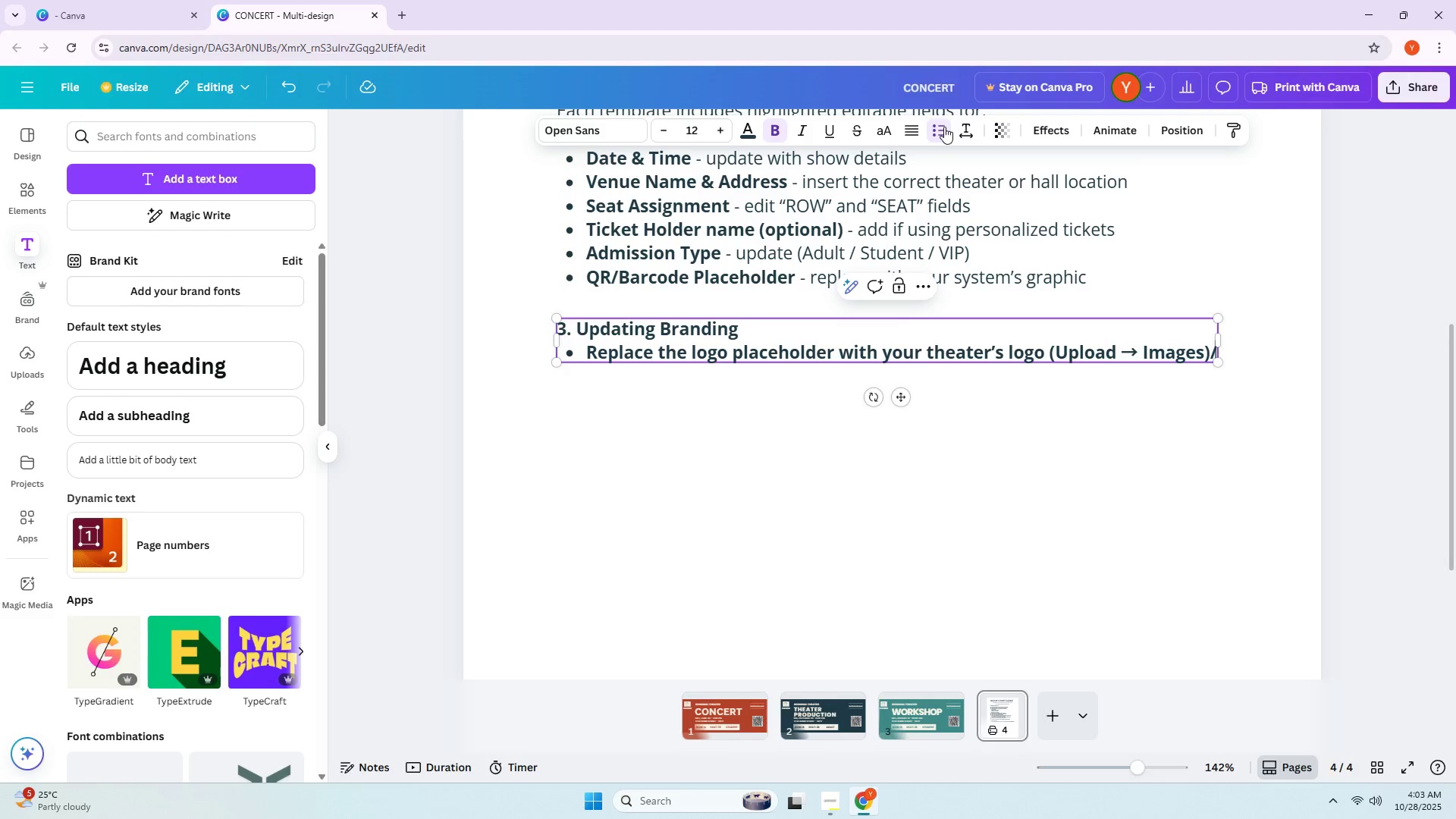 
key(Enter)
 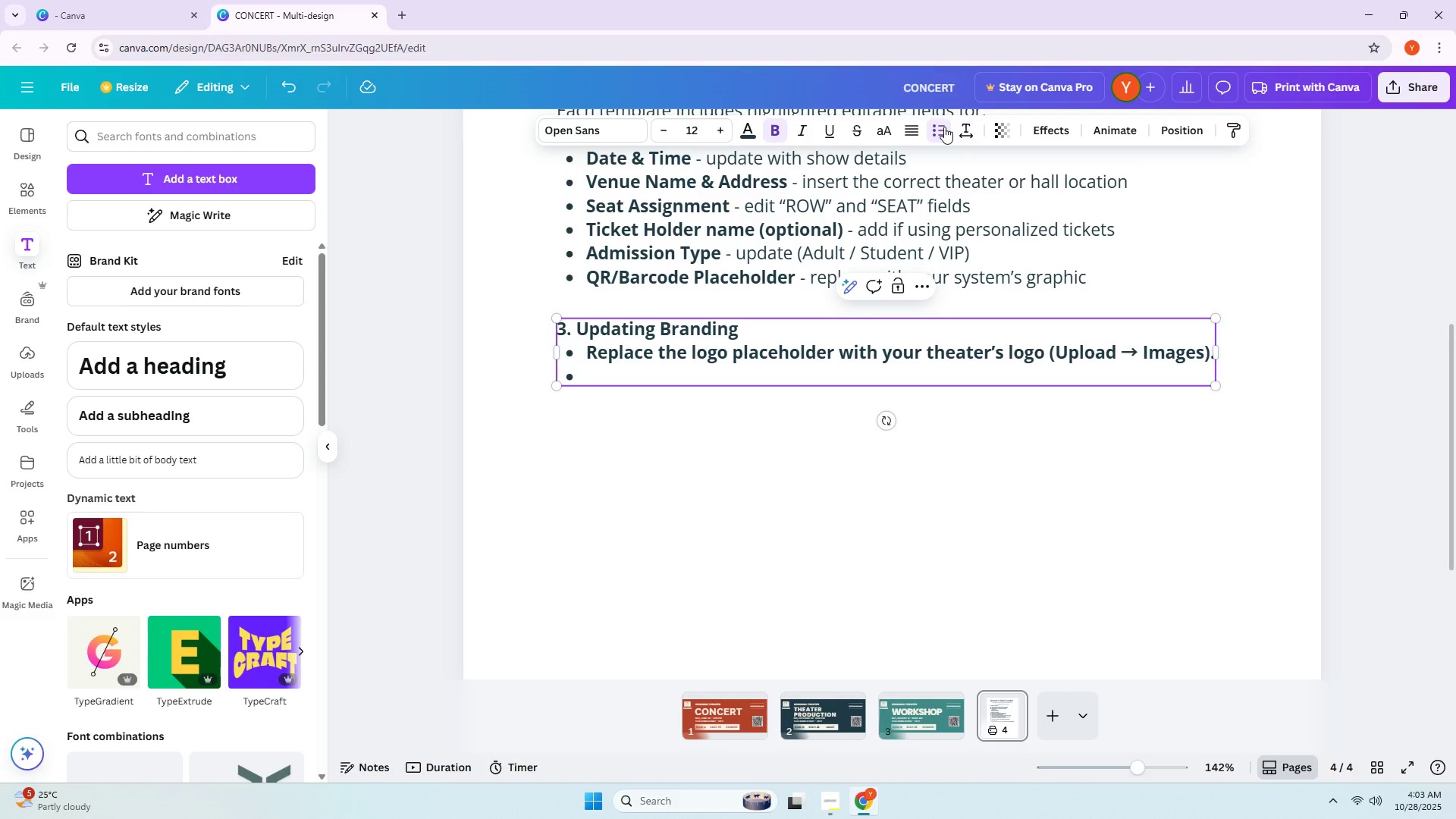 
key(Backspace)
 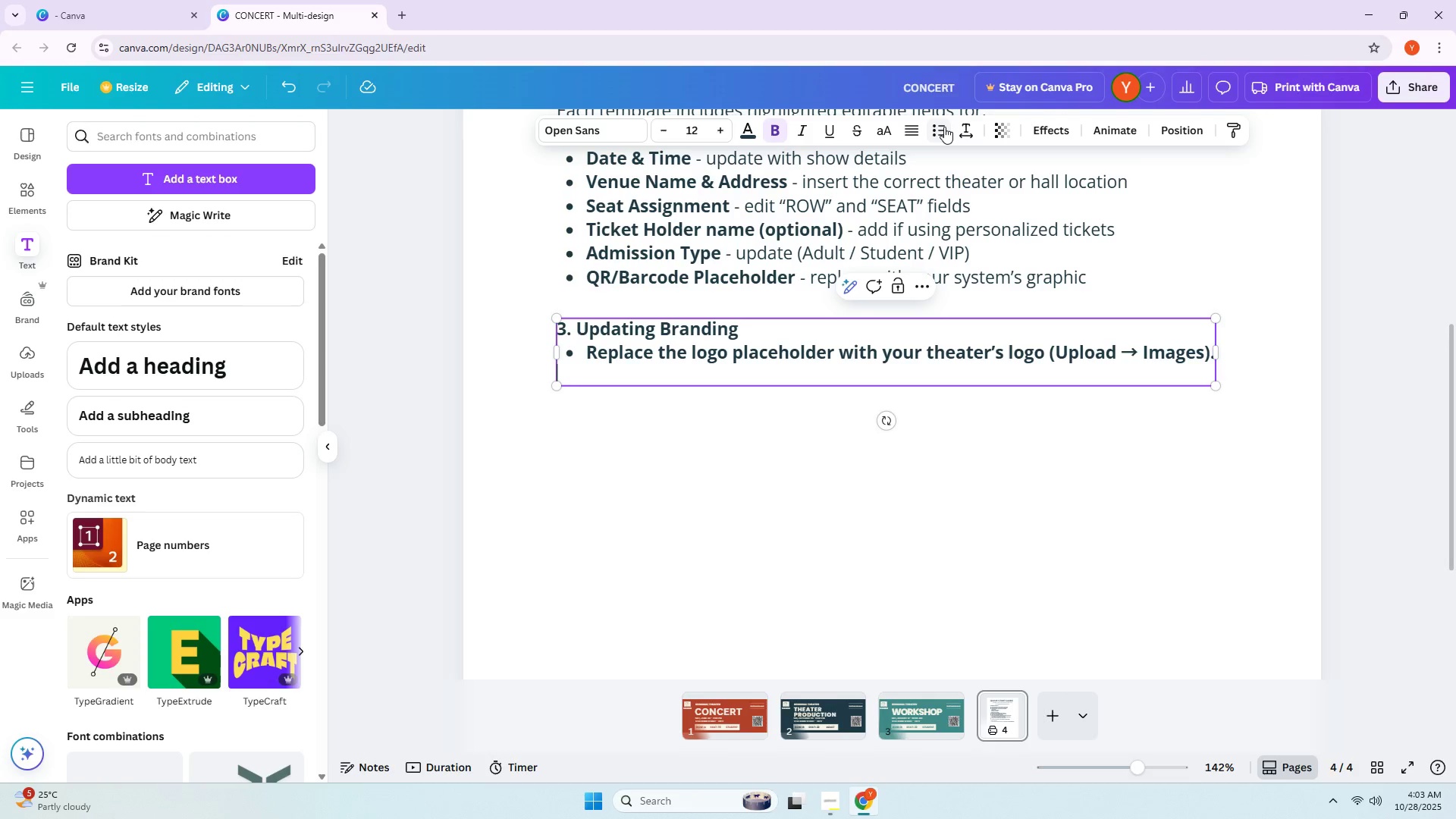 
key(Backspace)
 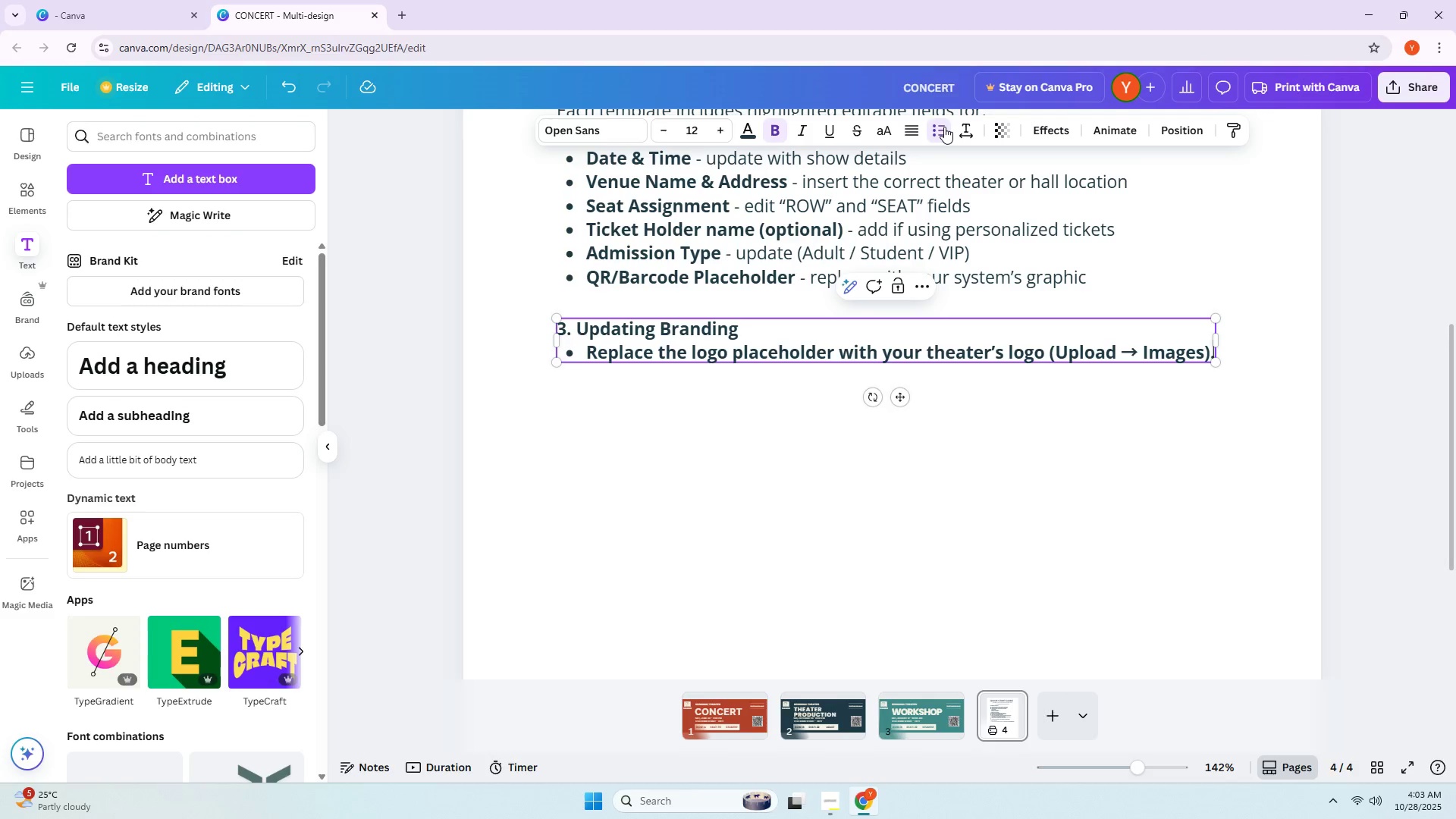 
key(Enter)
 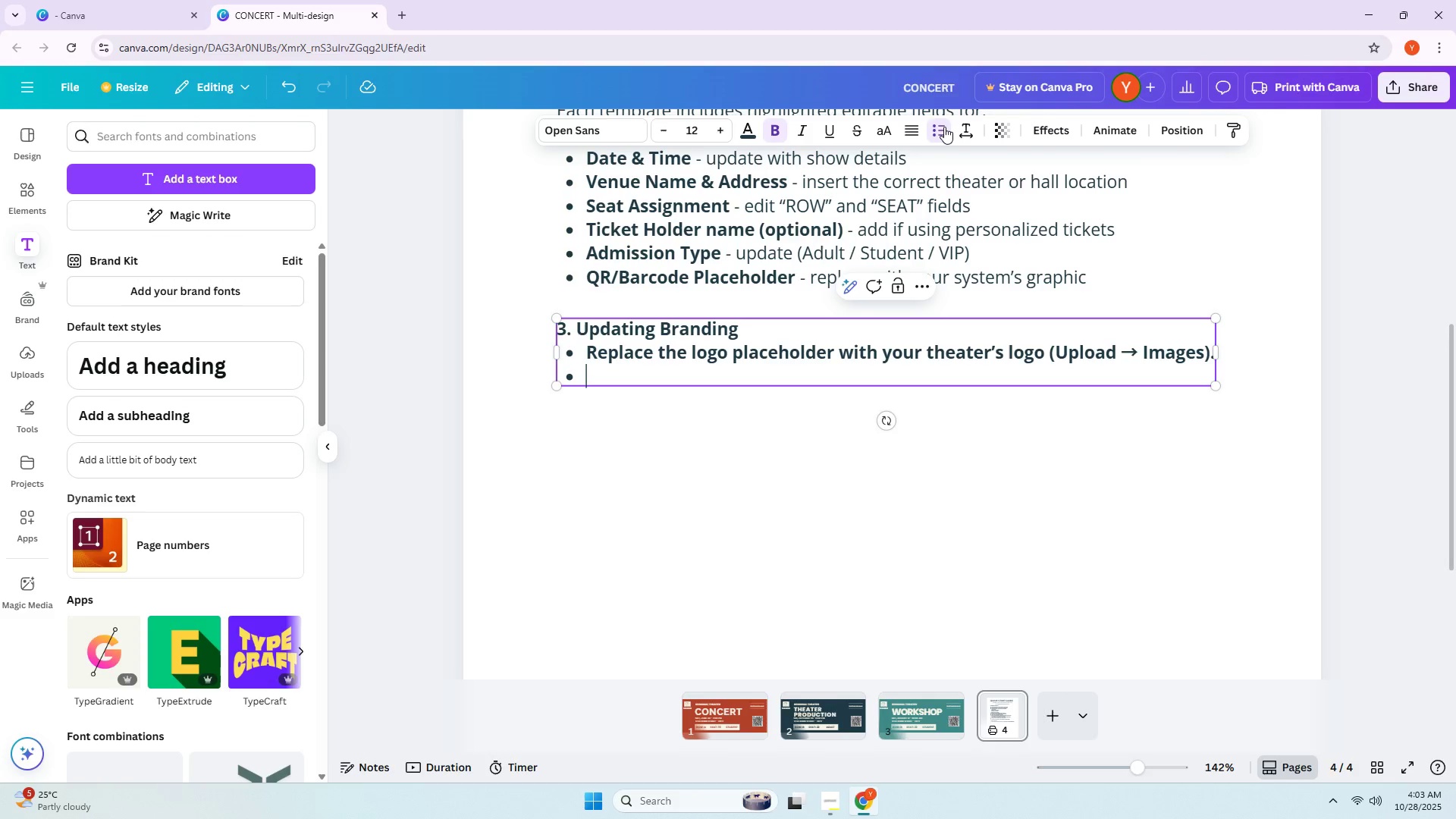 
type(Update the brand colors:)
 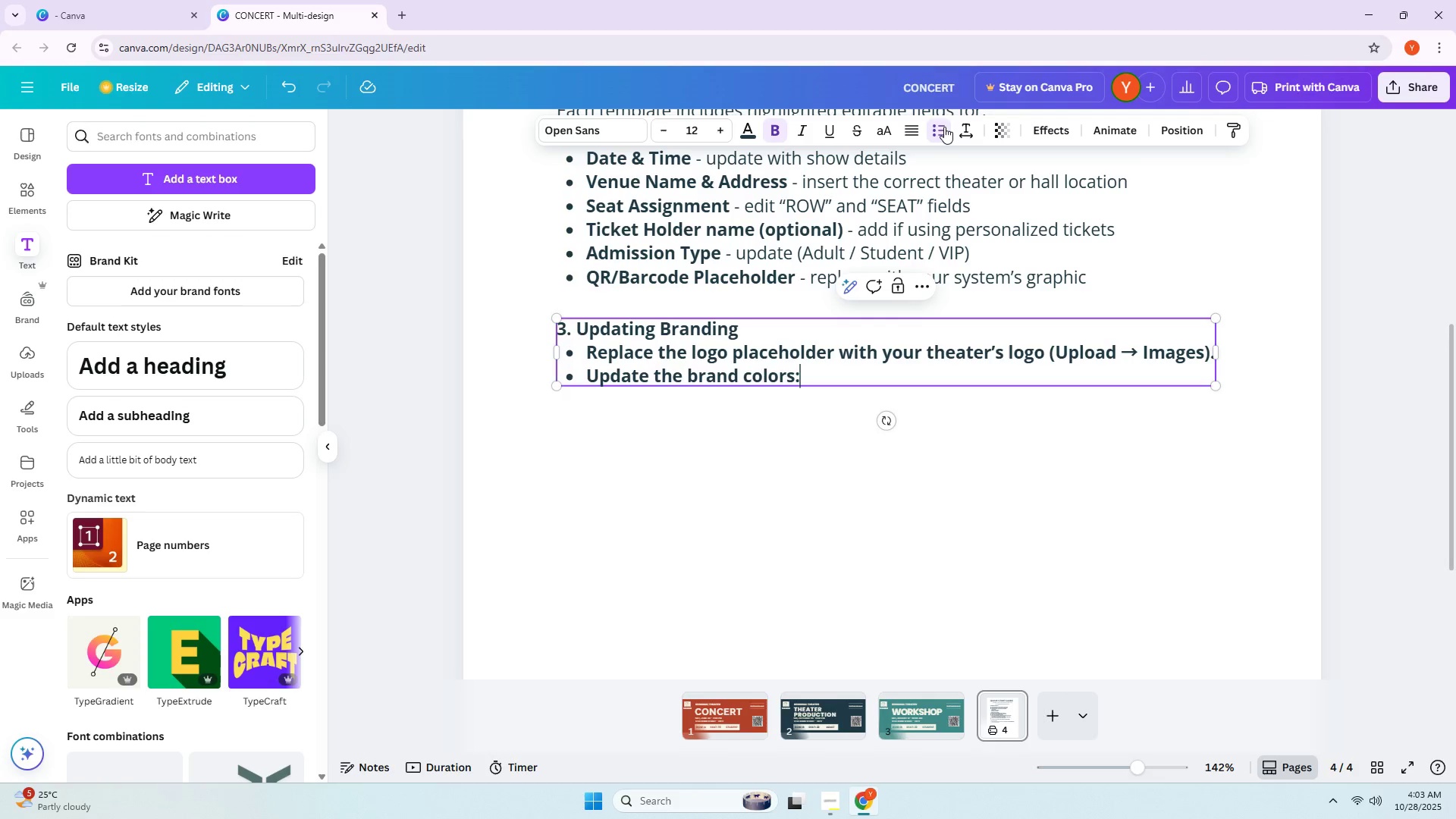 
key(Enter)
 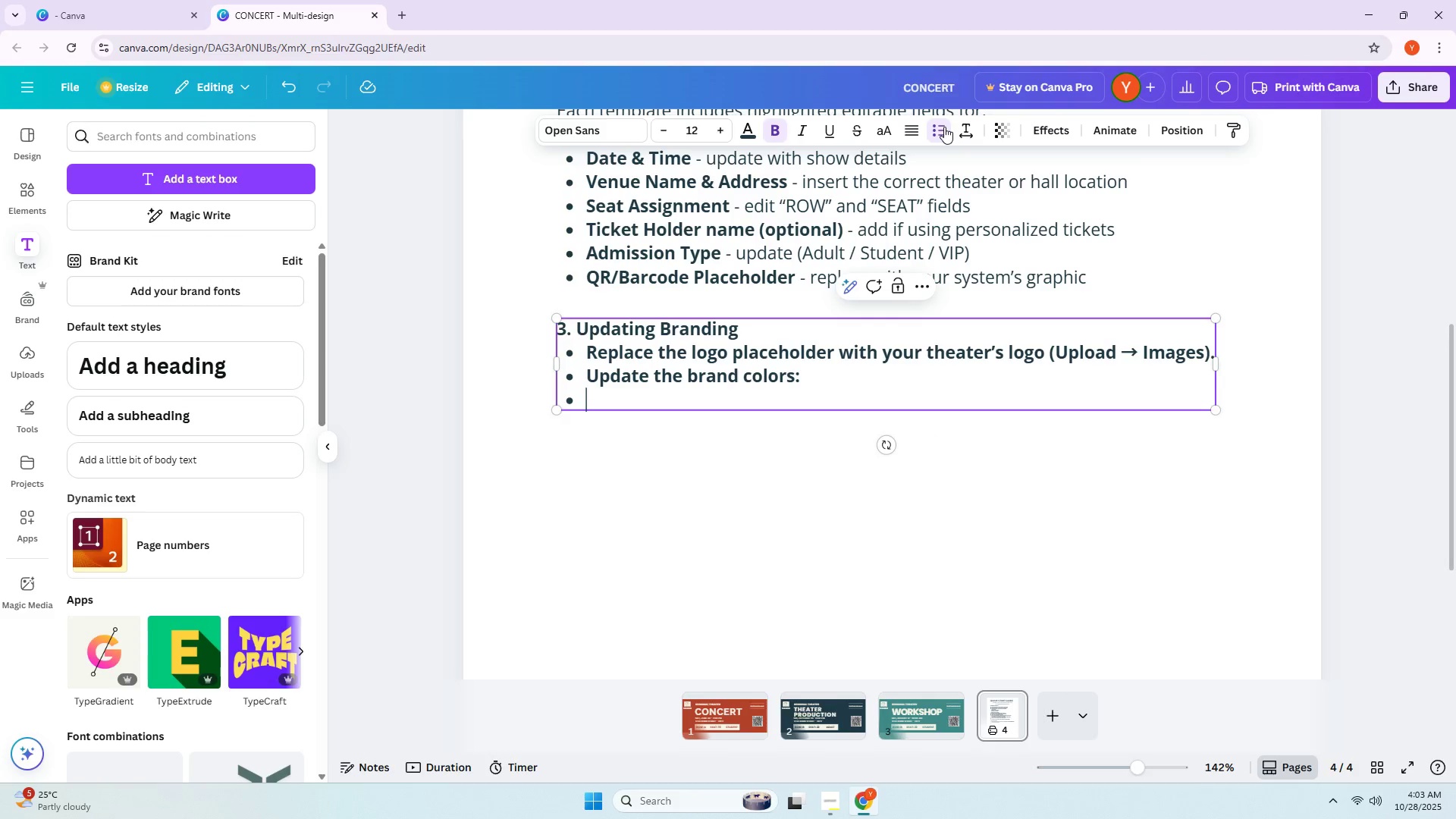 
key(Backspace)
 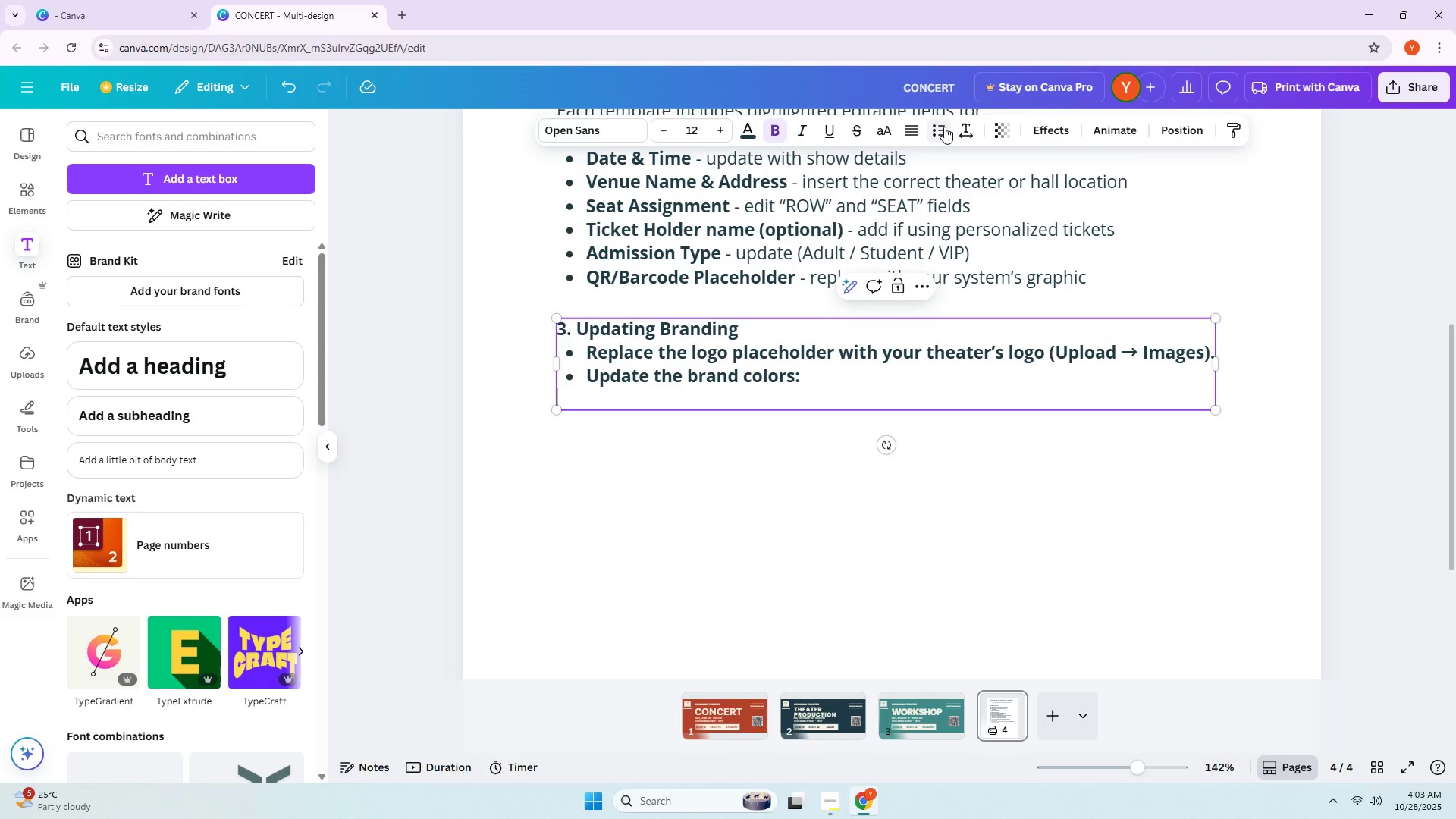 
key(Tab)
 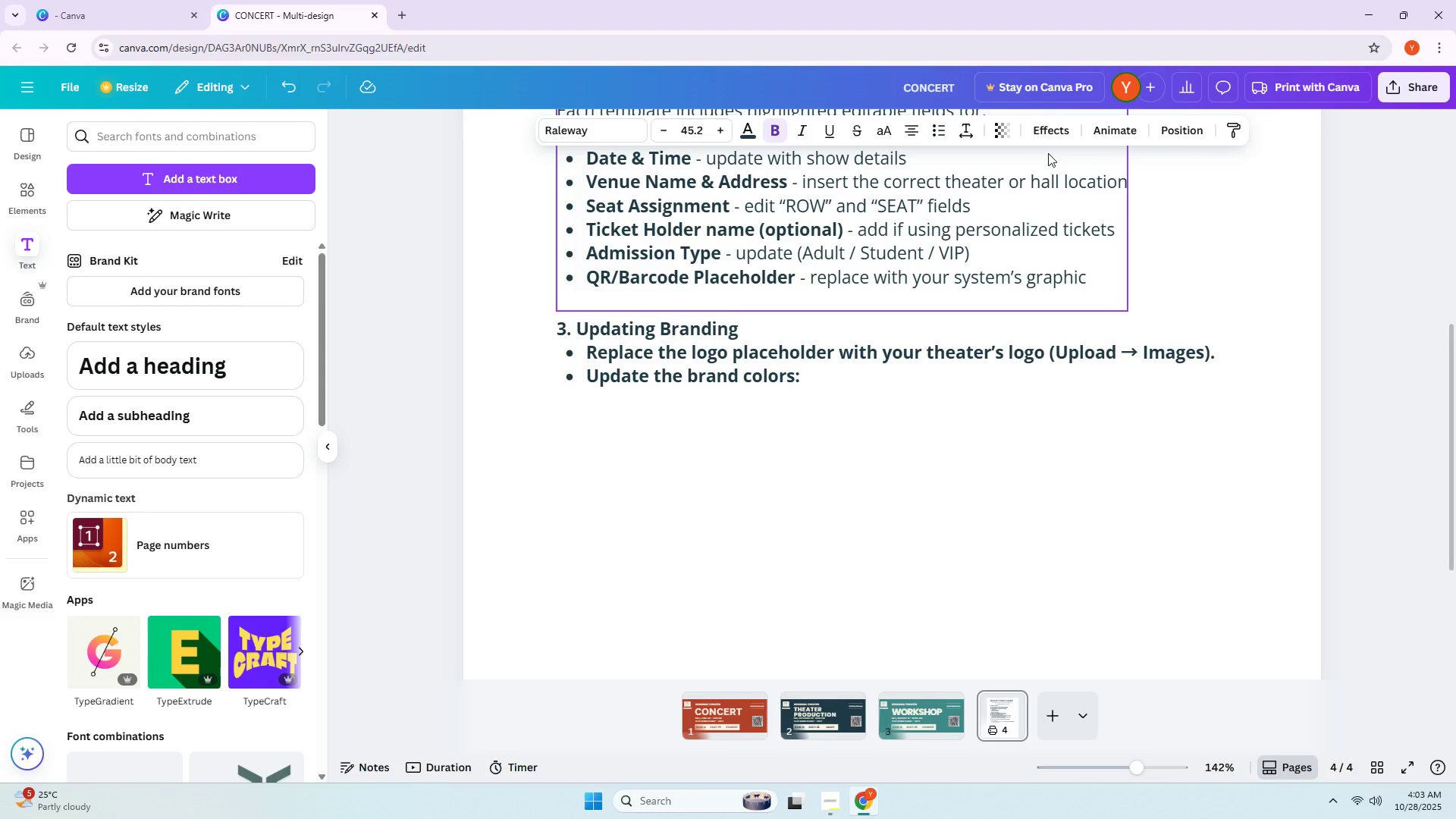 
left_click([779, 387])
 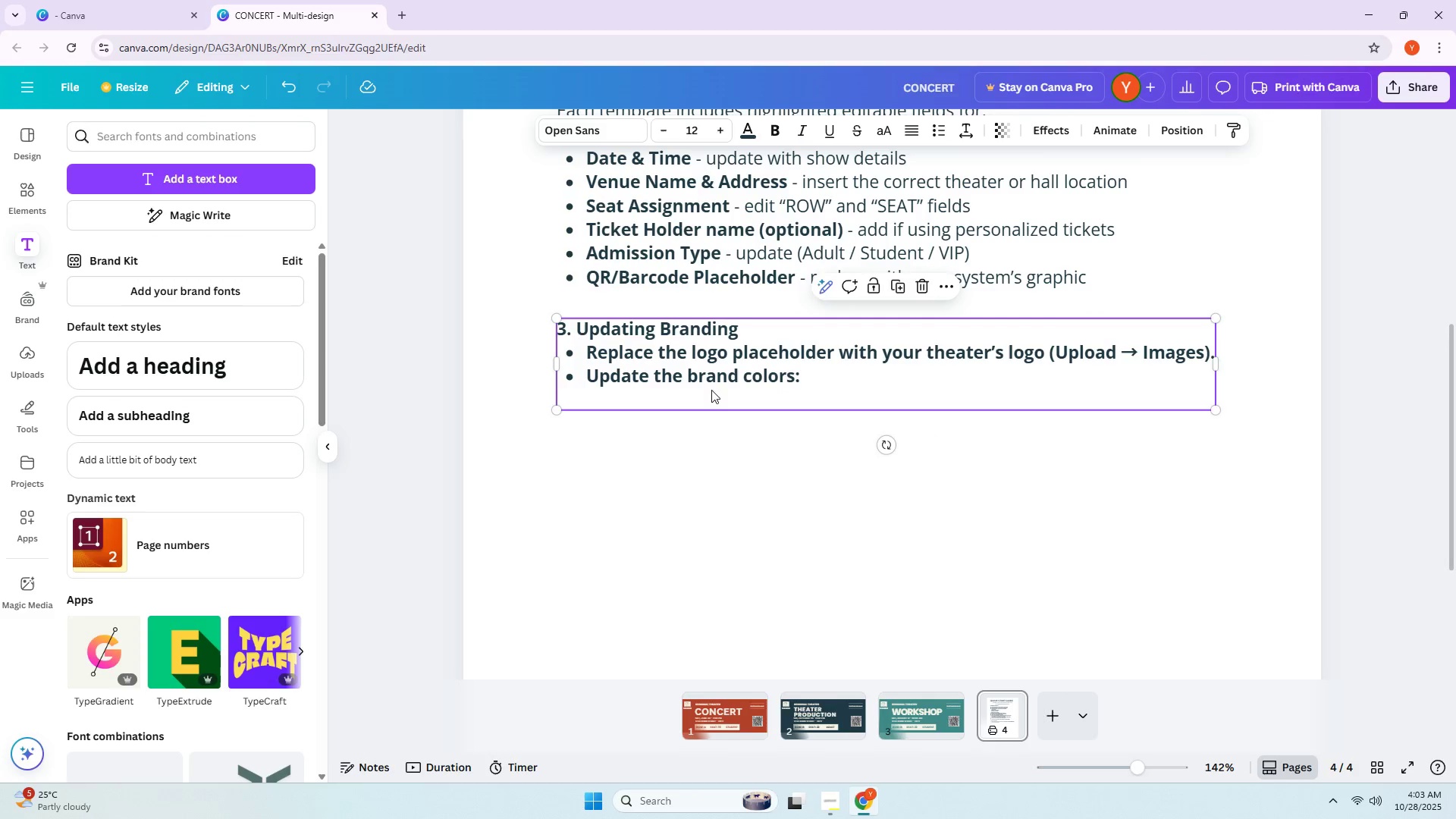 
double_click([711, 390])
 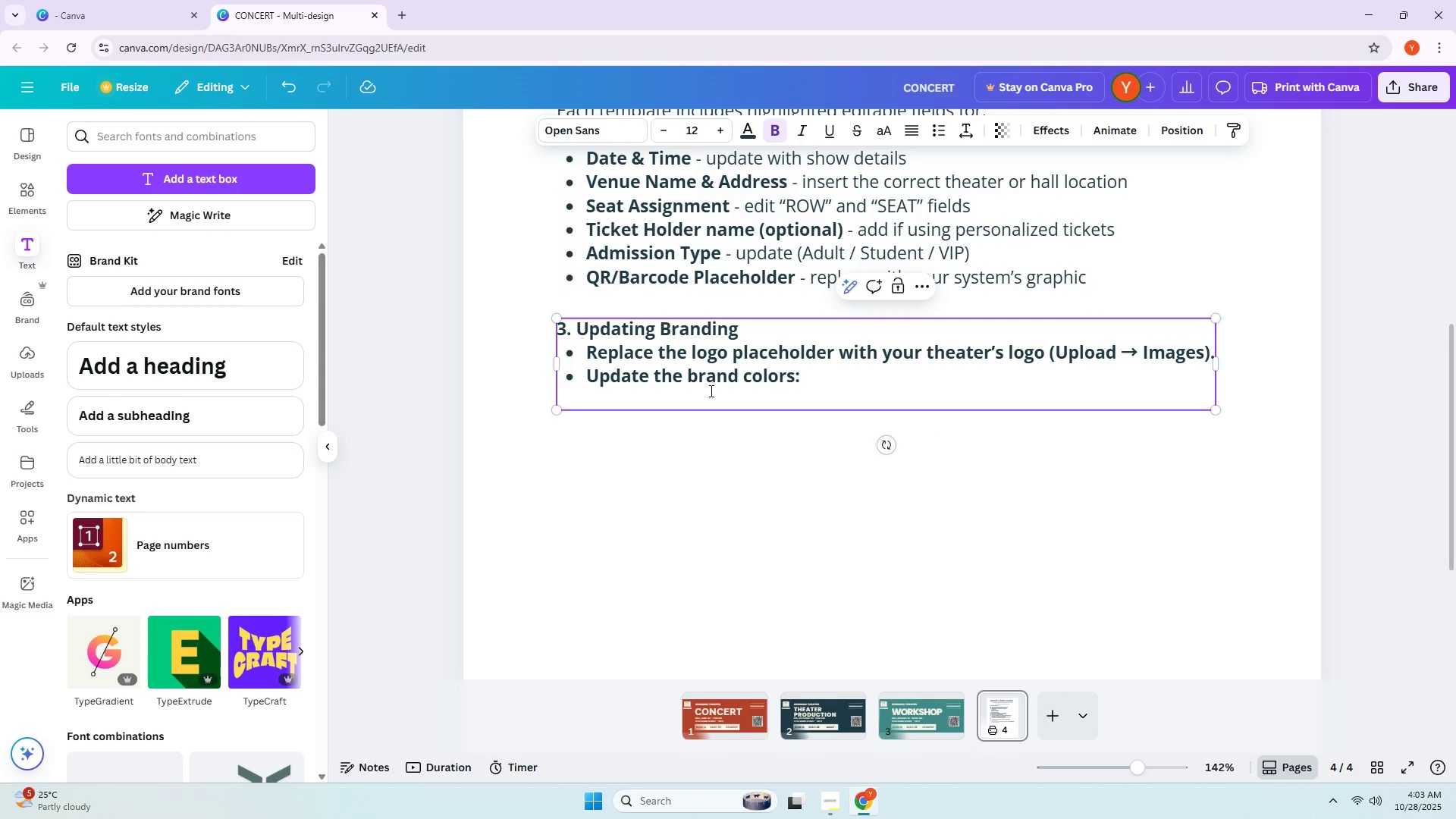 
double_click([704, 393])
 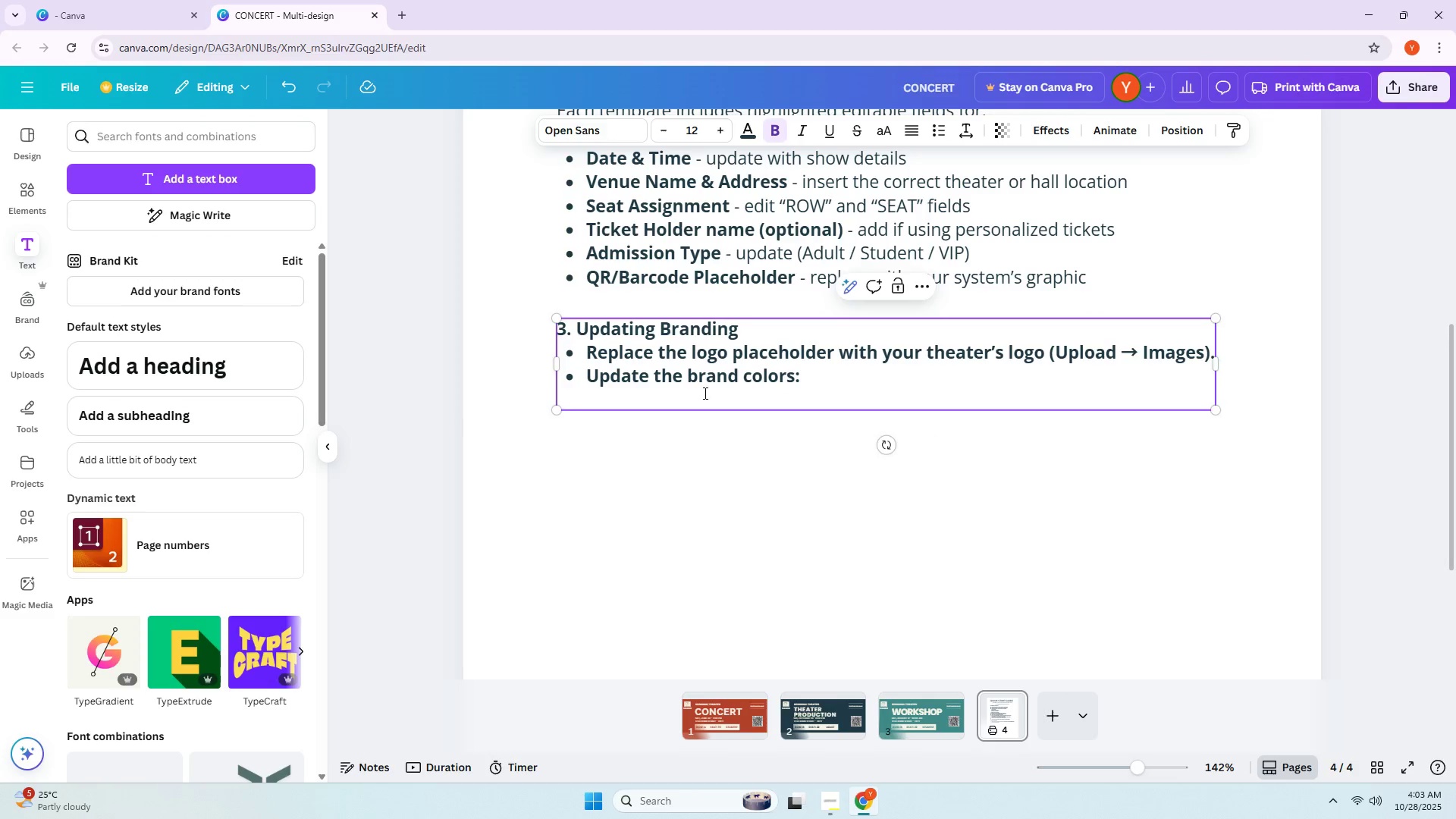 
key(Tab)
type(dad)
 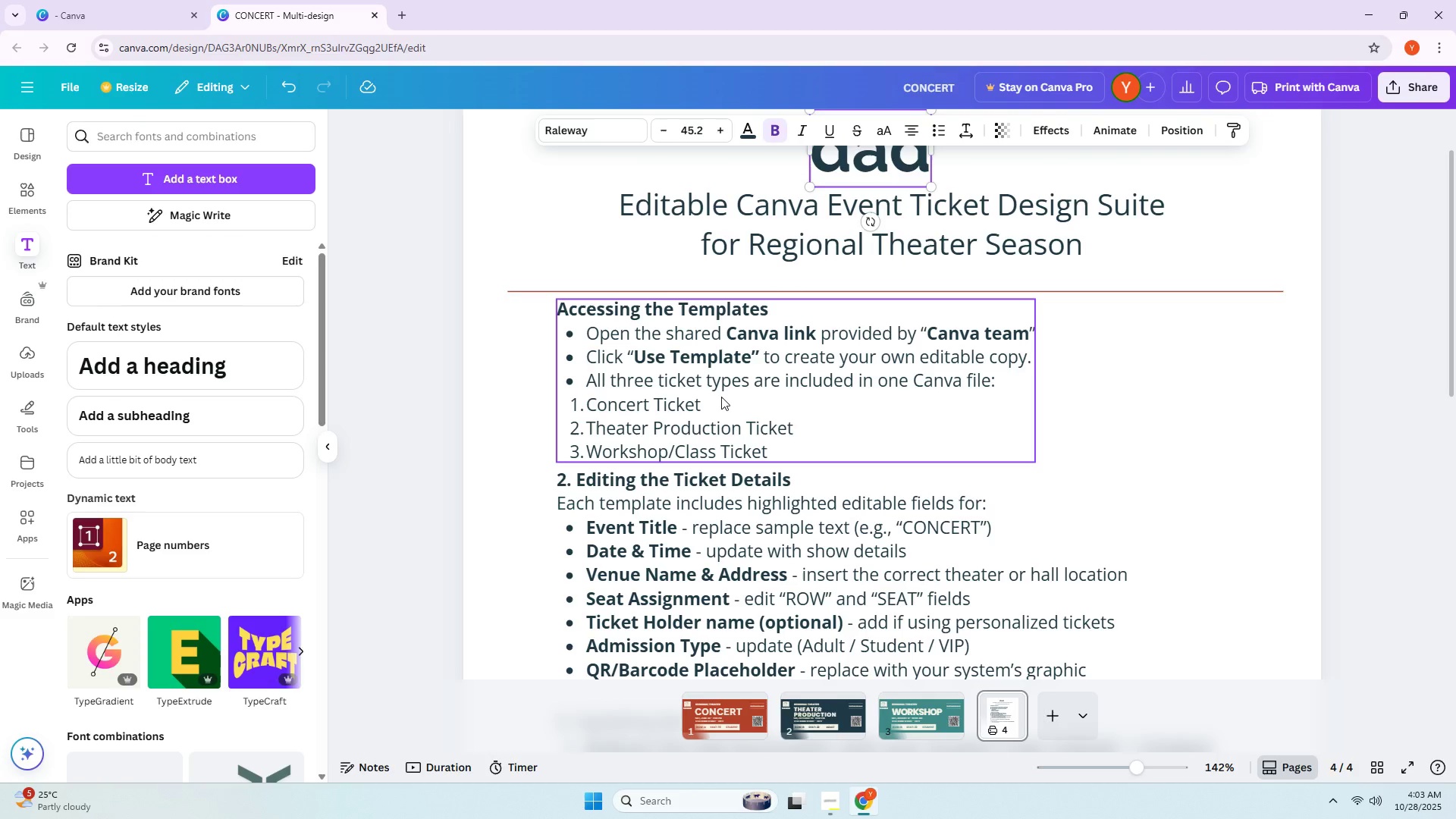 
key(Control+ControlLeft)
 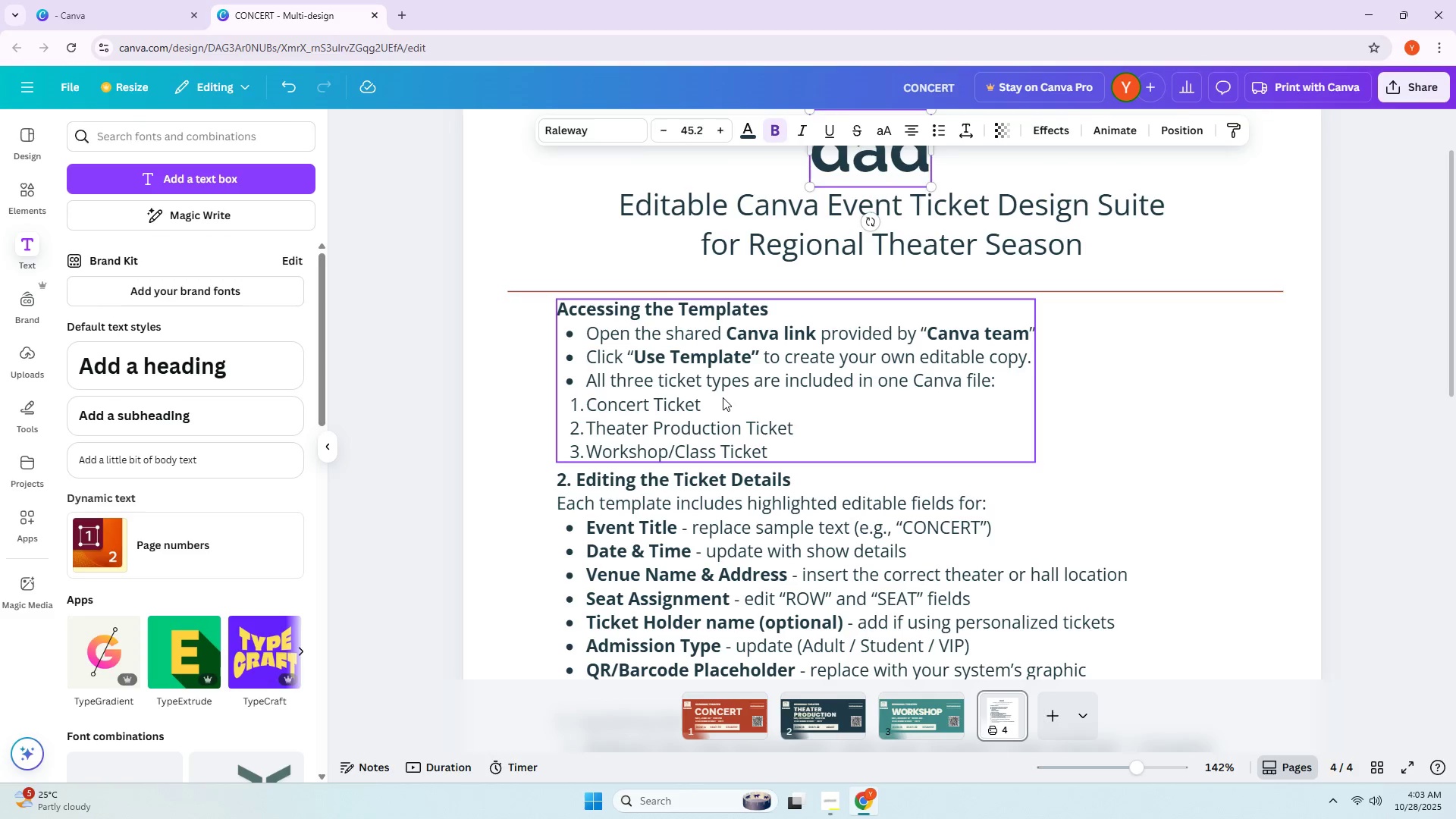 
key(Control+Z)
 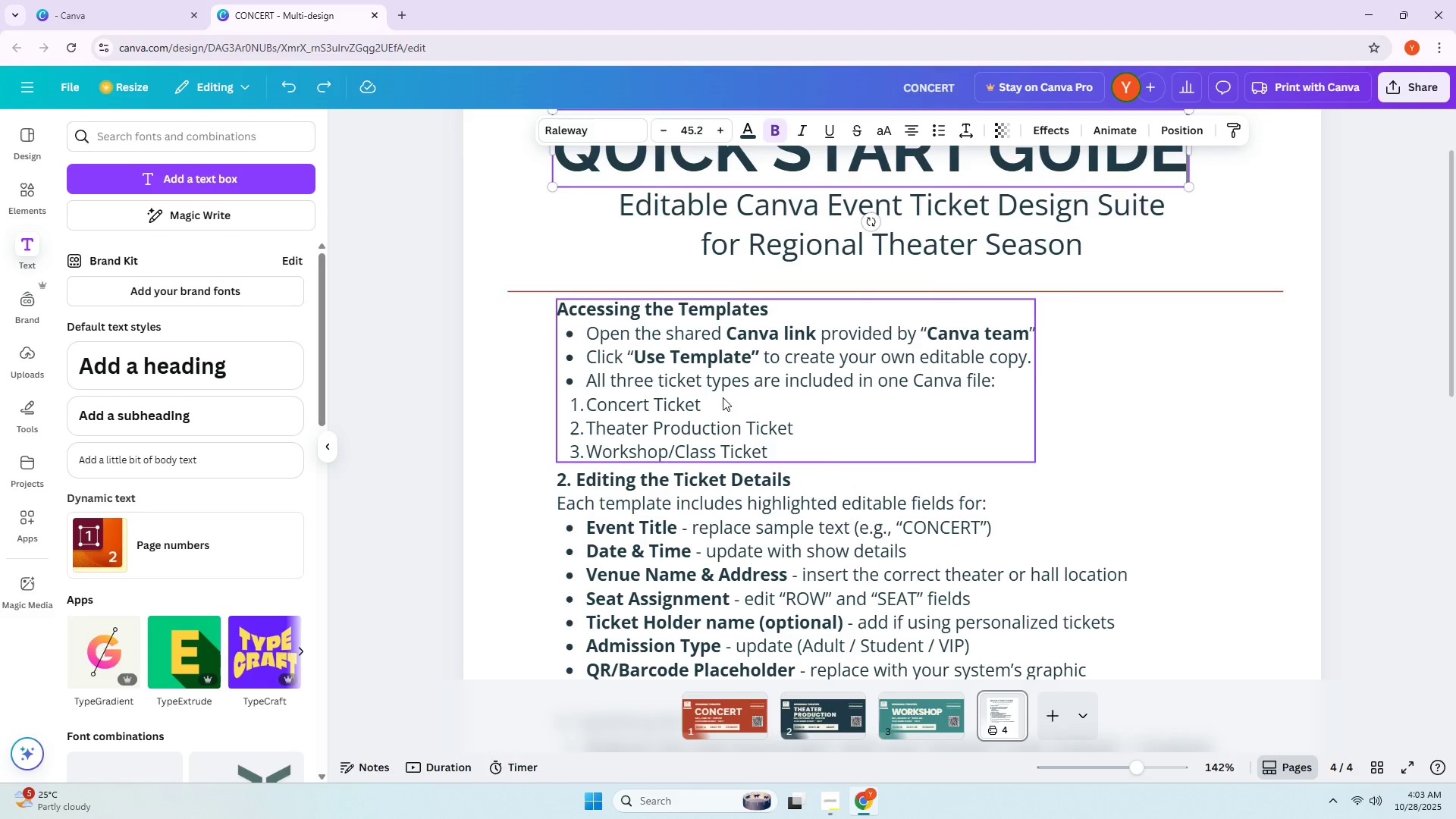 
scroll: coordinate [751, 385], scroll_direction: down, amount: 5.0
 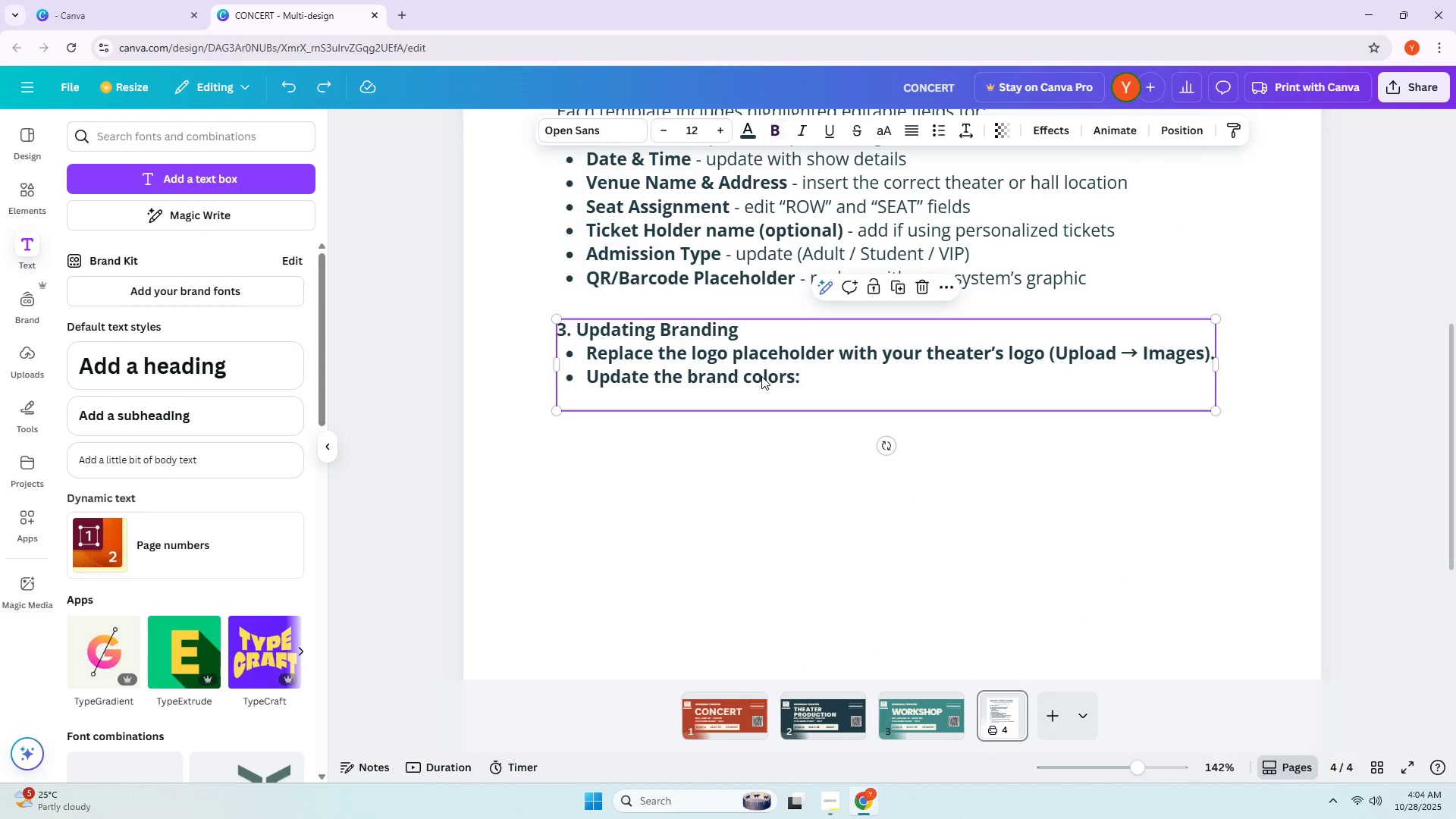 
double_click([808, 380])
 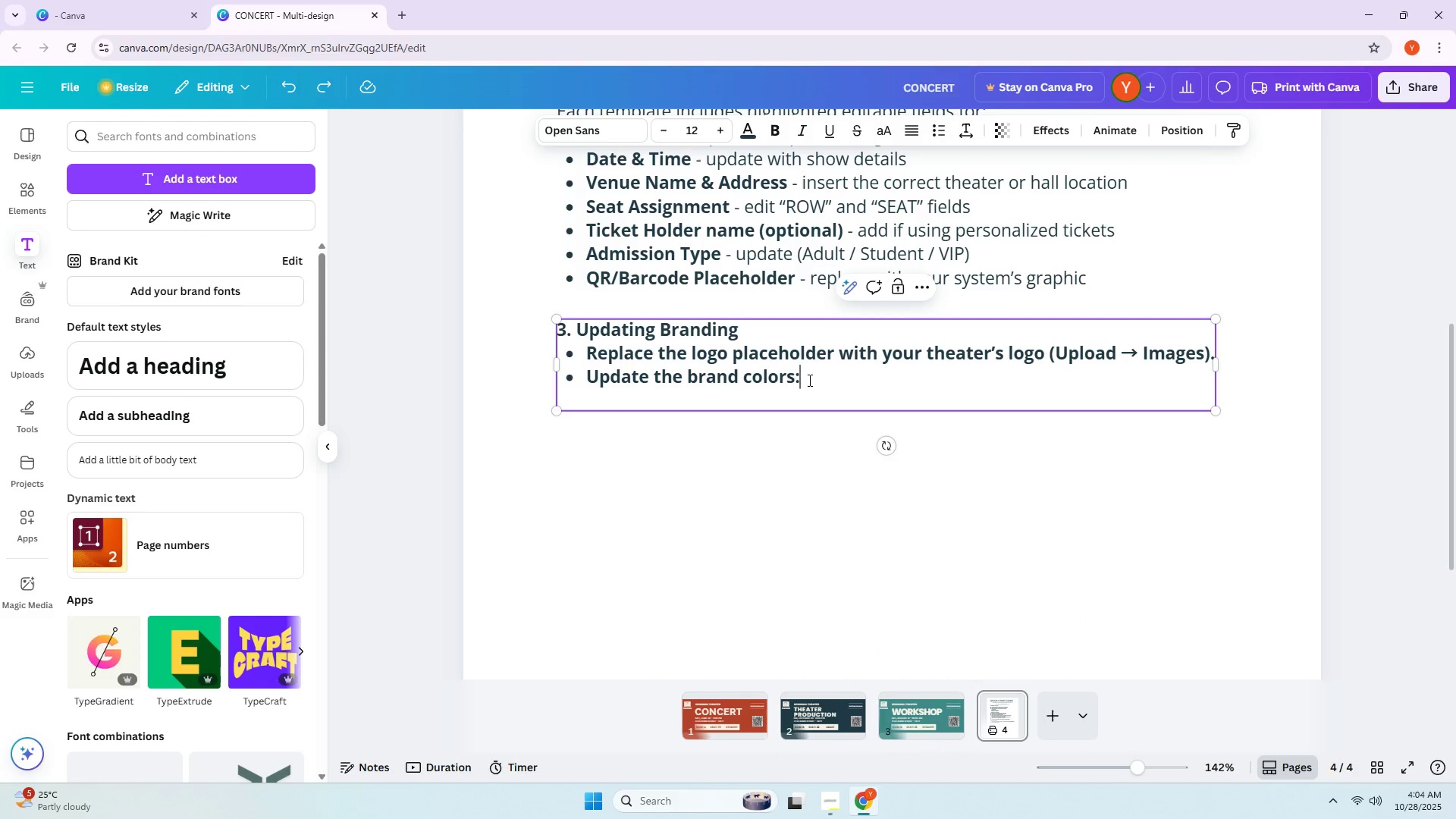 
triple_click([808, 380])
 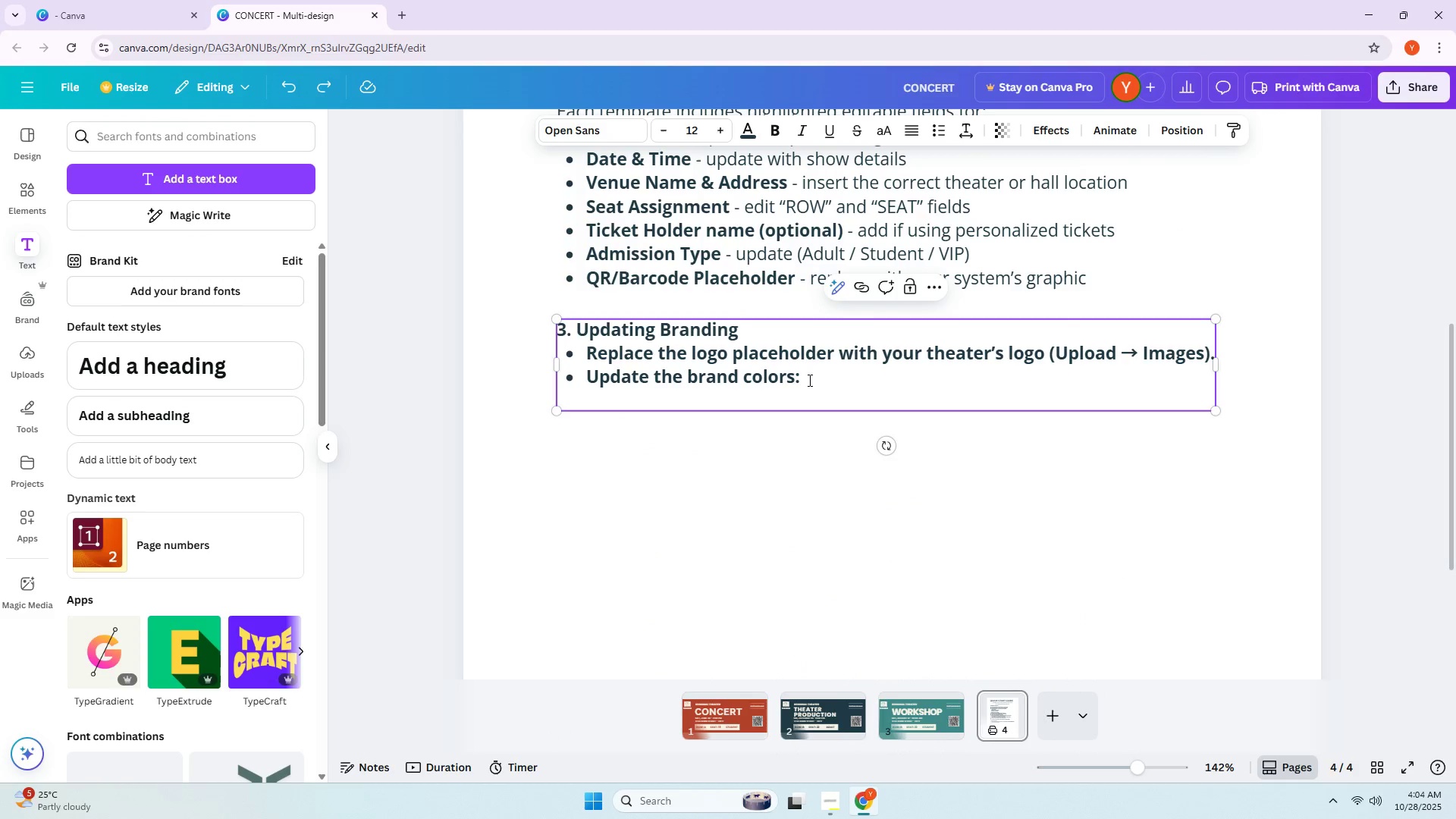 
key(Enter)
 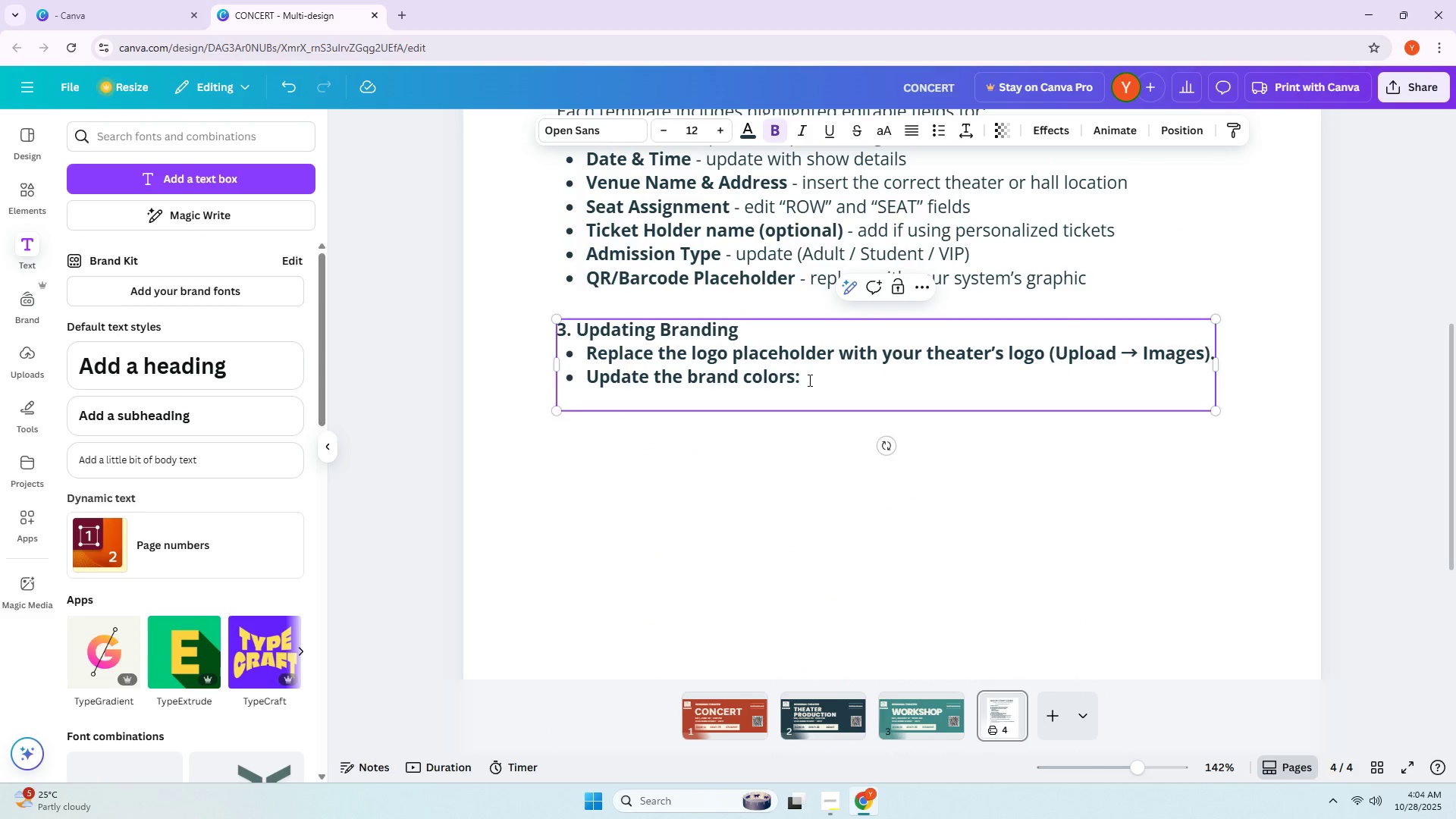 
key(Space)
 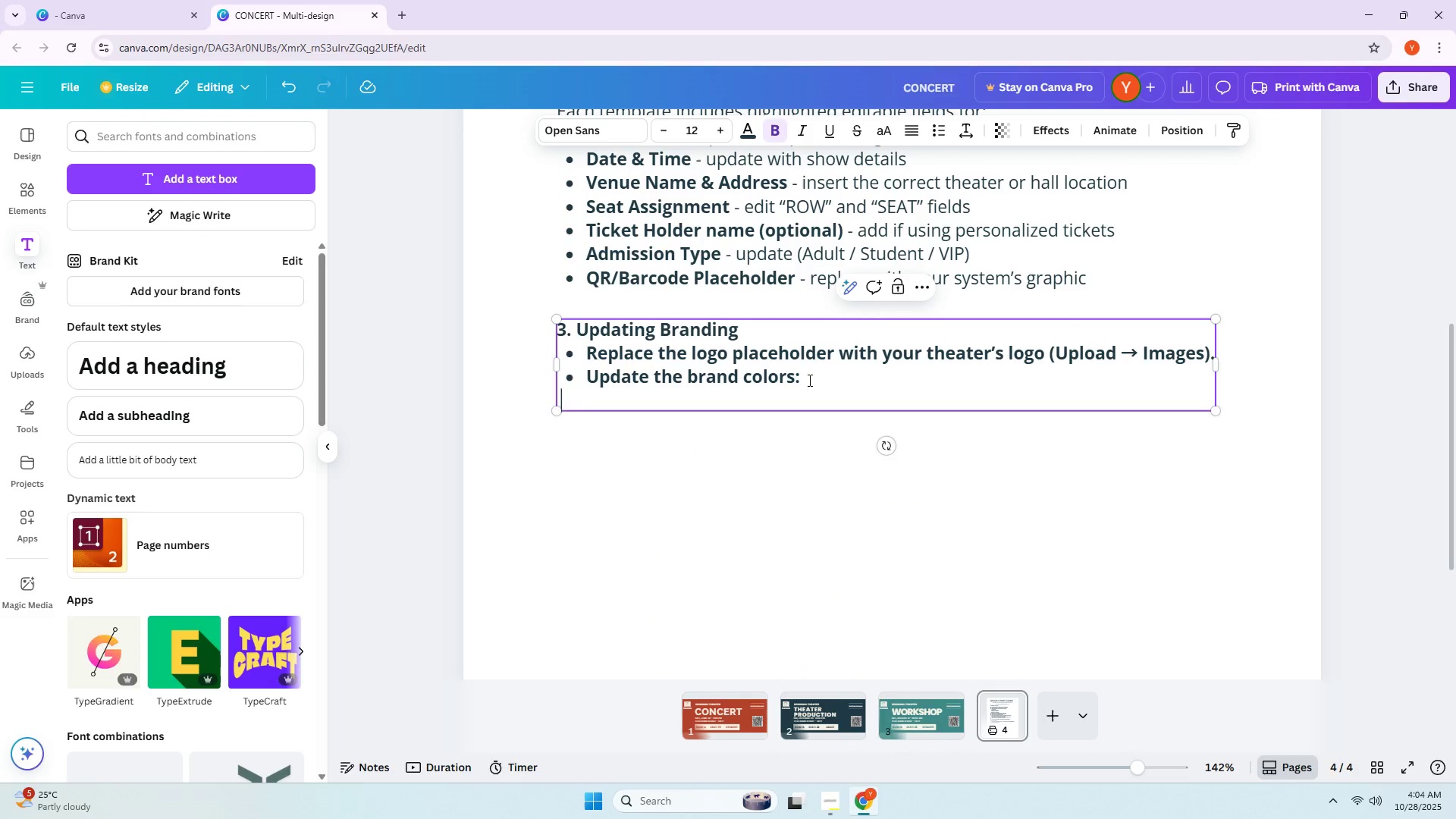 
key(Space)
 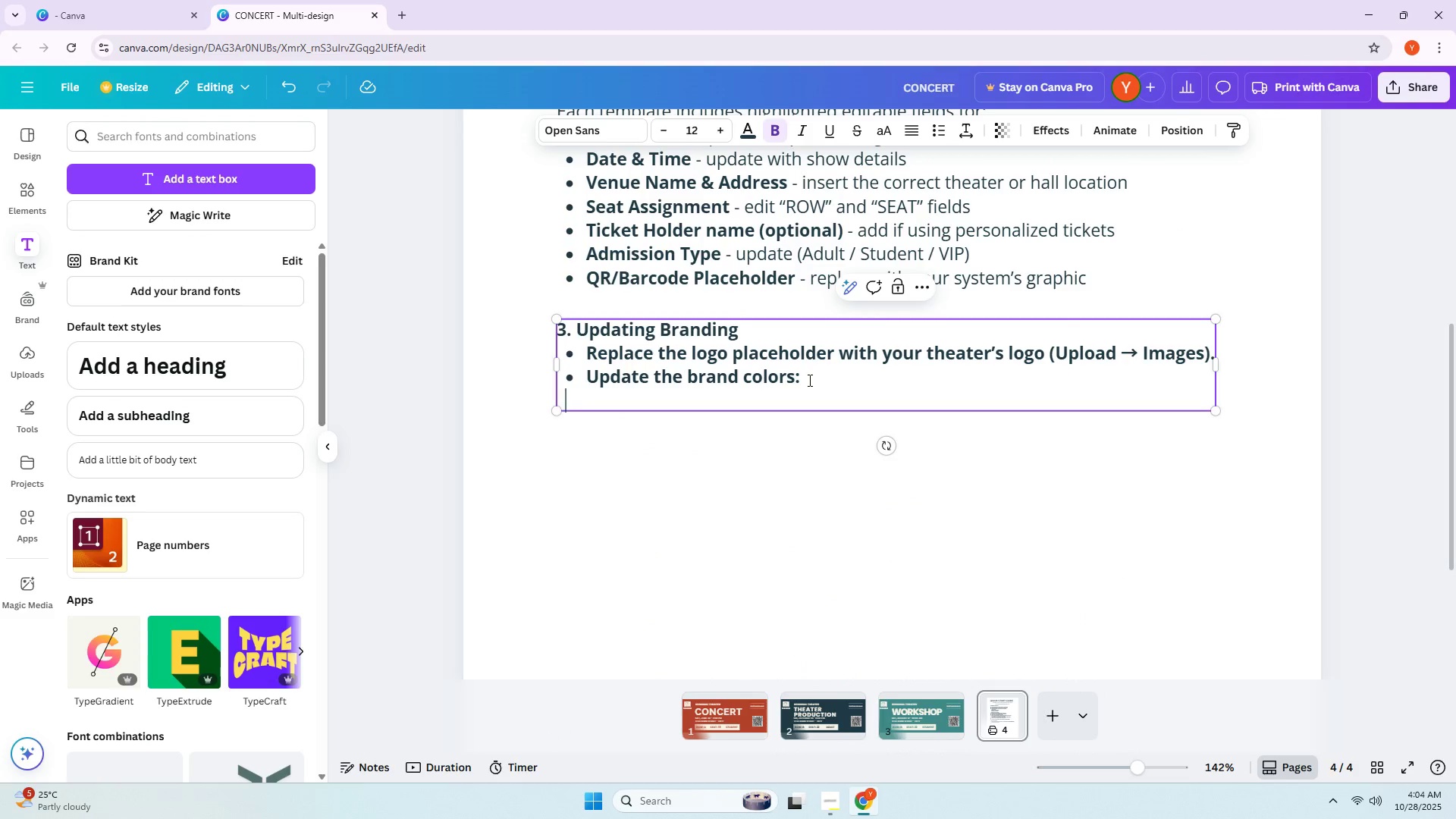 
key(Space)
 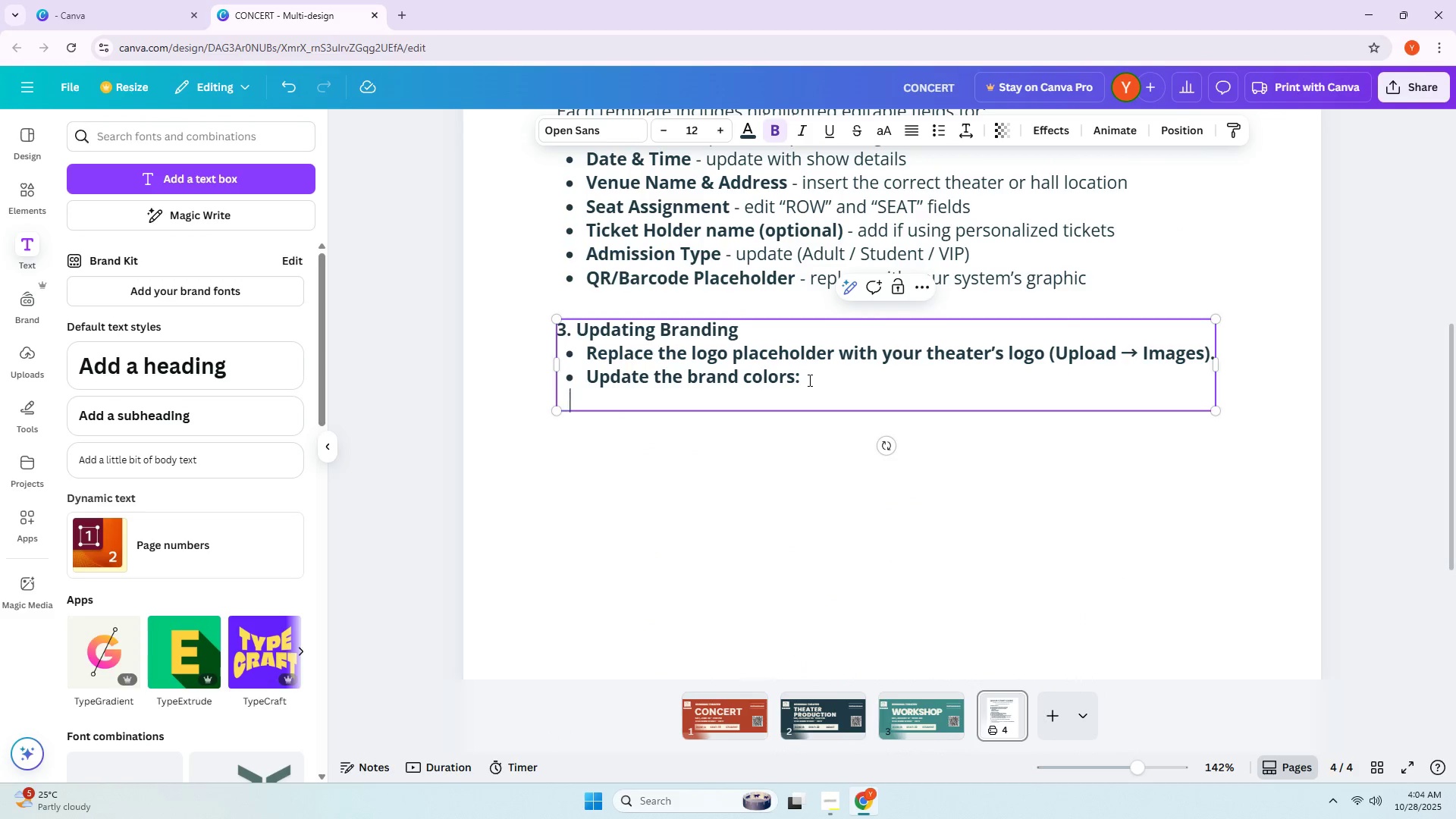 
key(Space)
 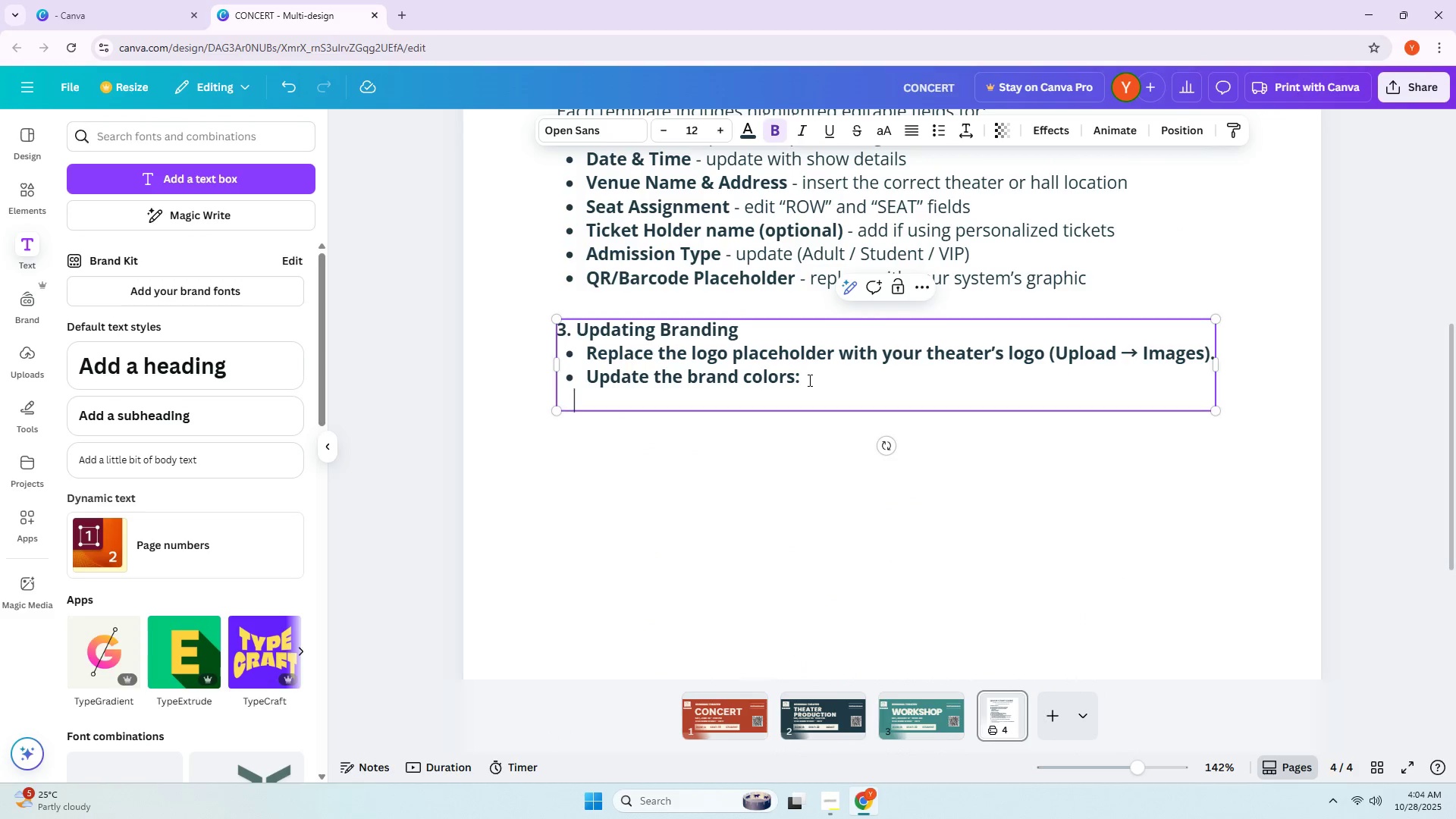 
key(Space)
 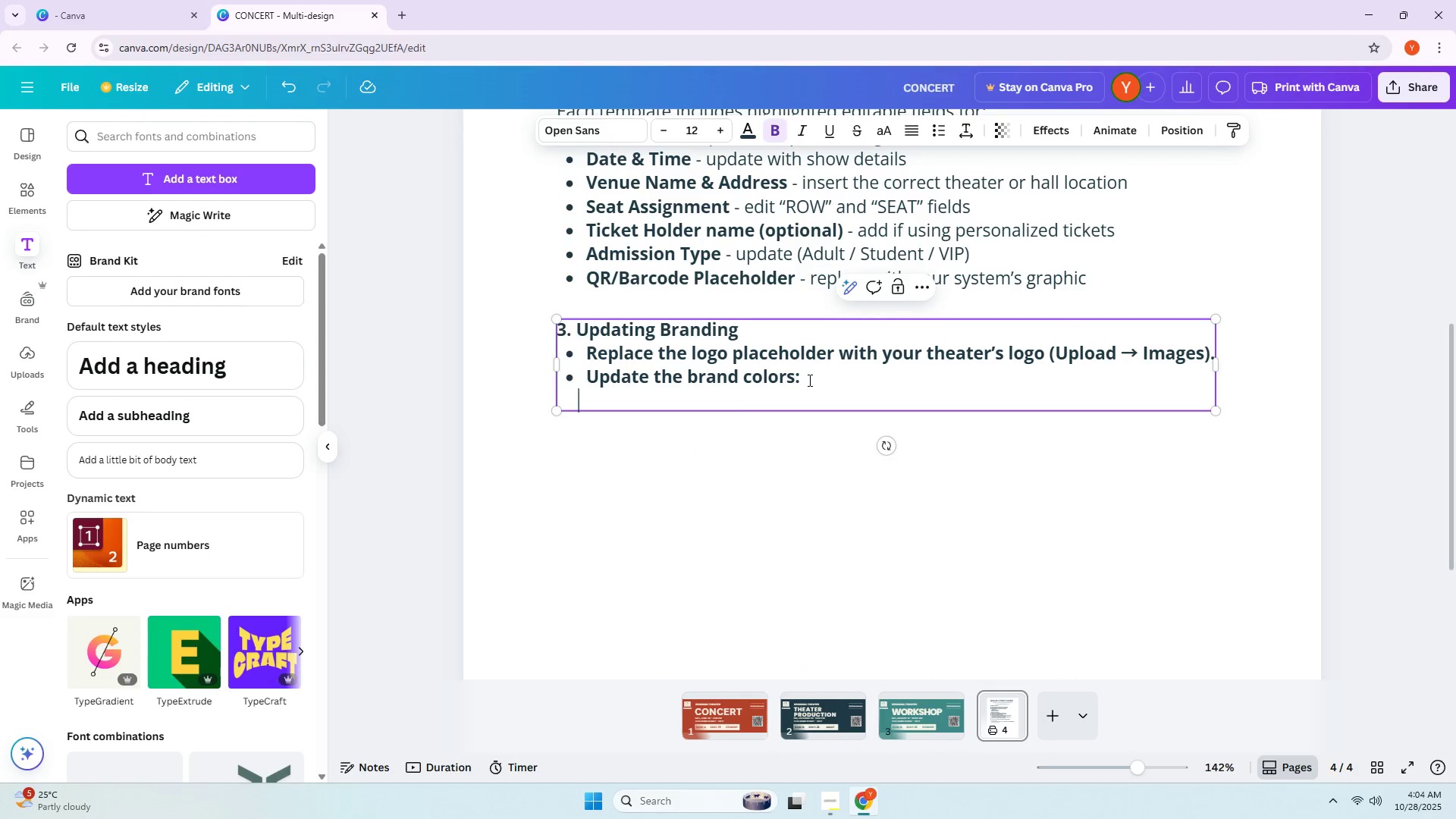 
key(Space)
 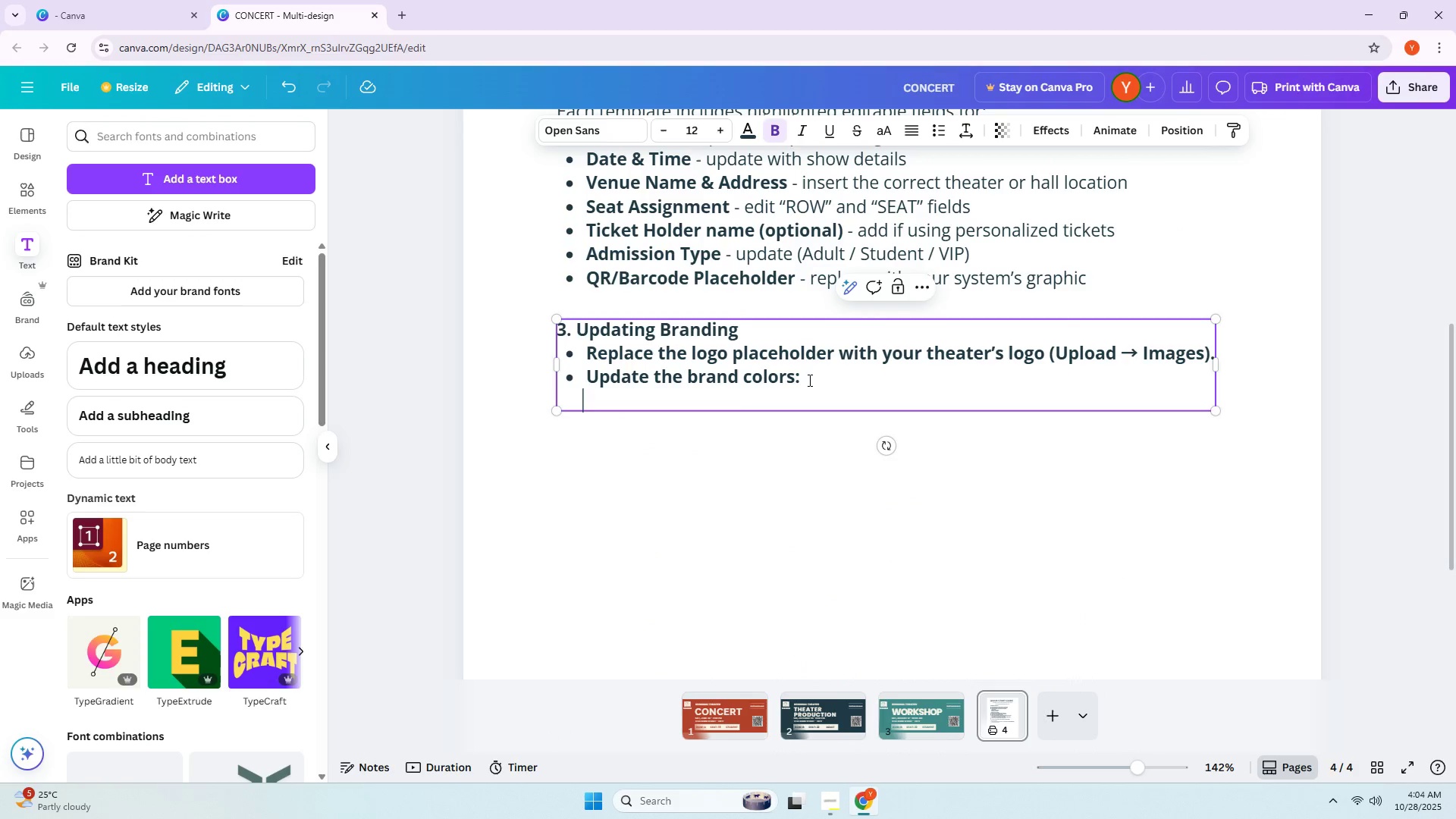 
key(Space)
 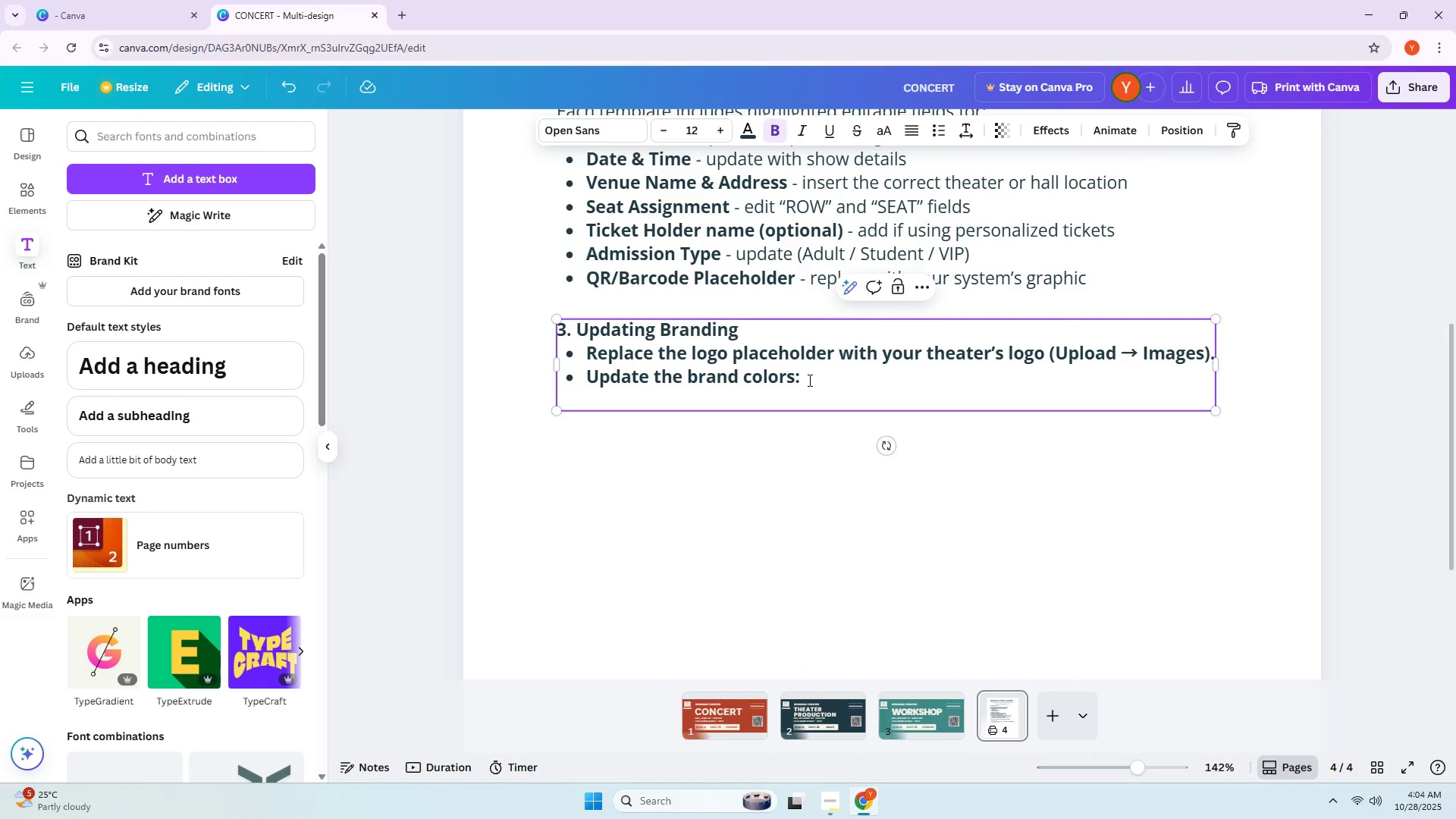 
key(Shift+ShiftLeft)
 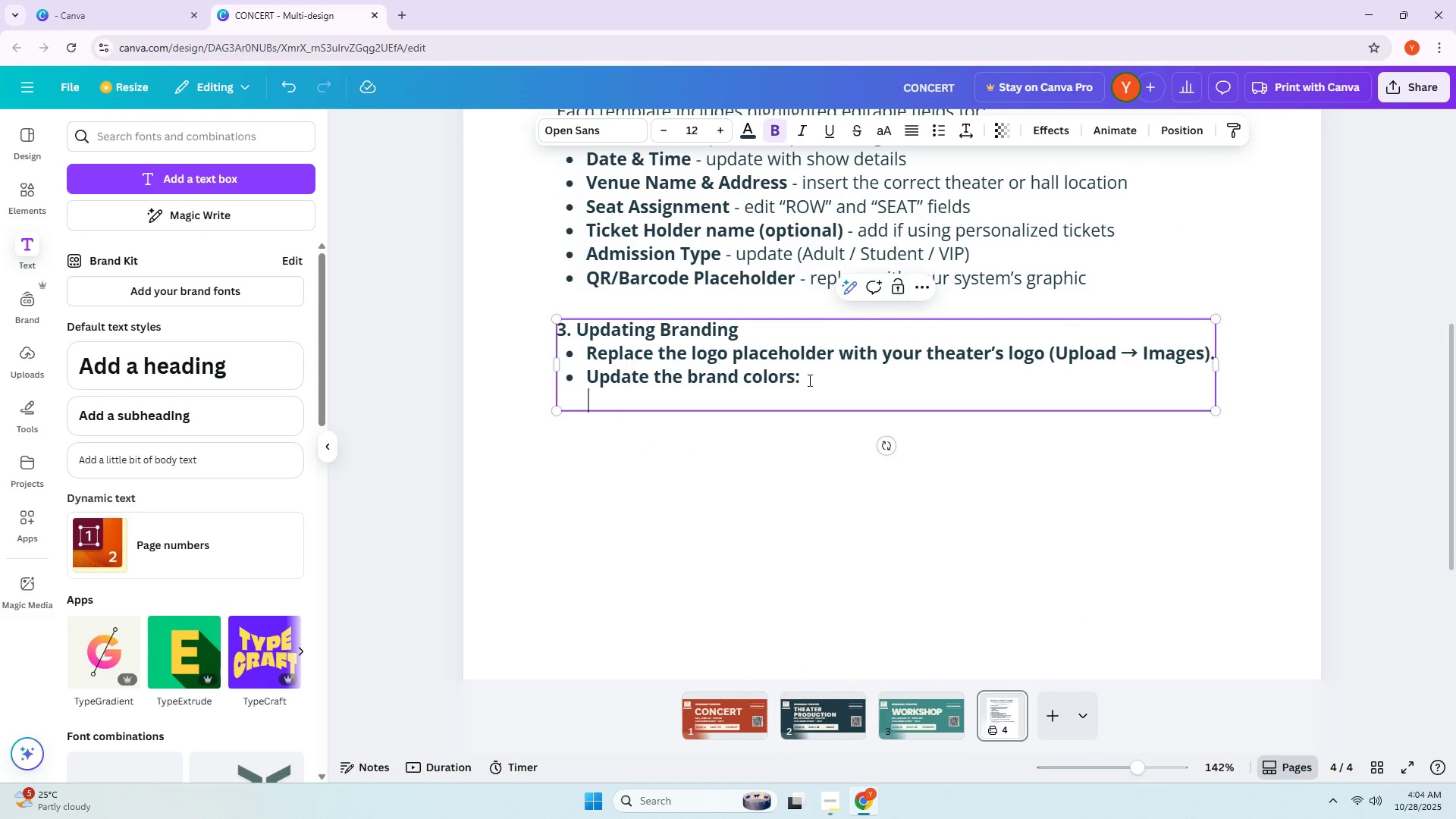 
key(Backspace)
 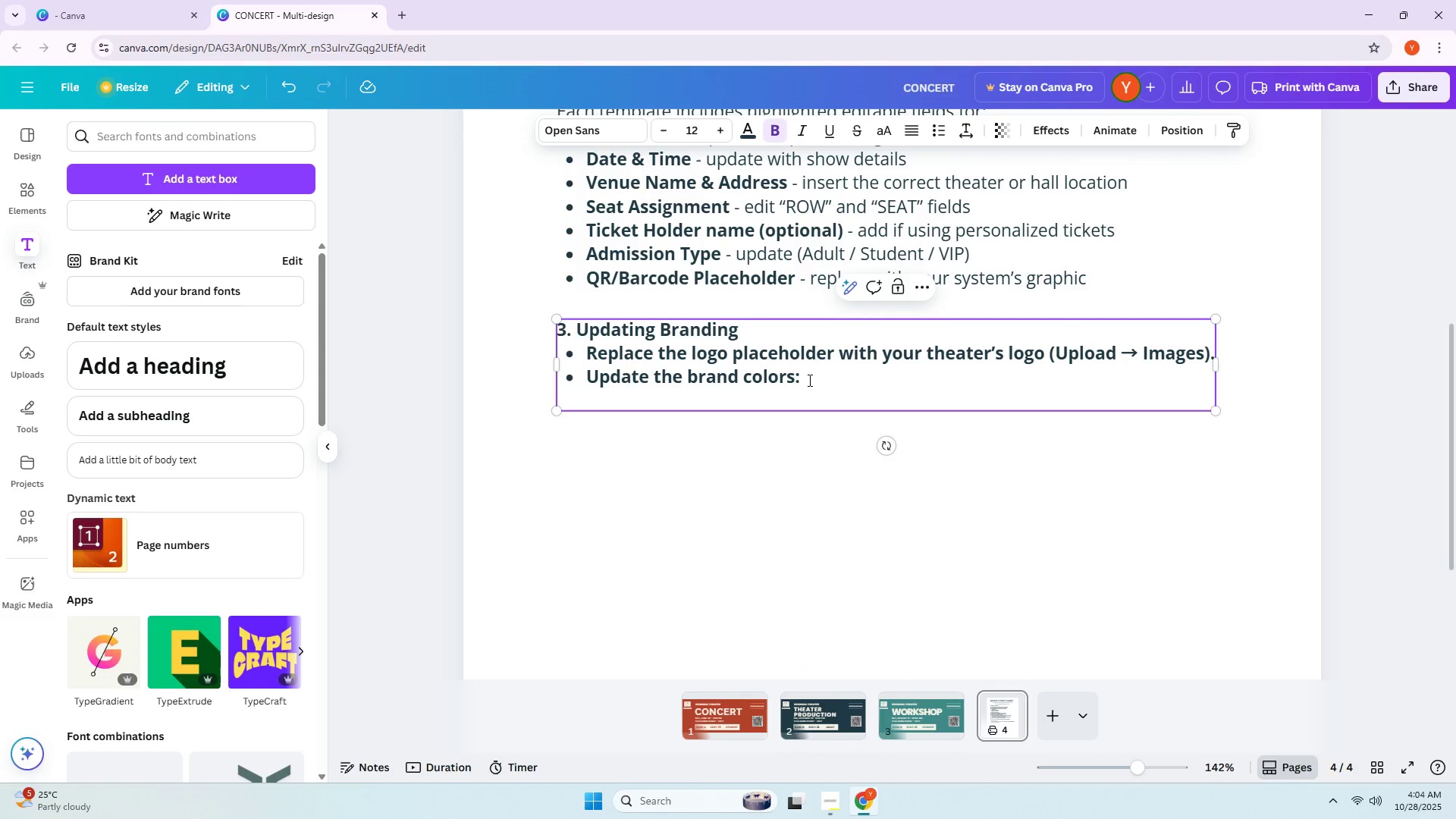 
key(Backspace)
 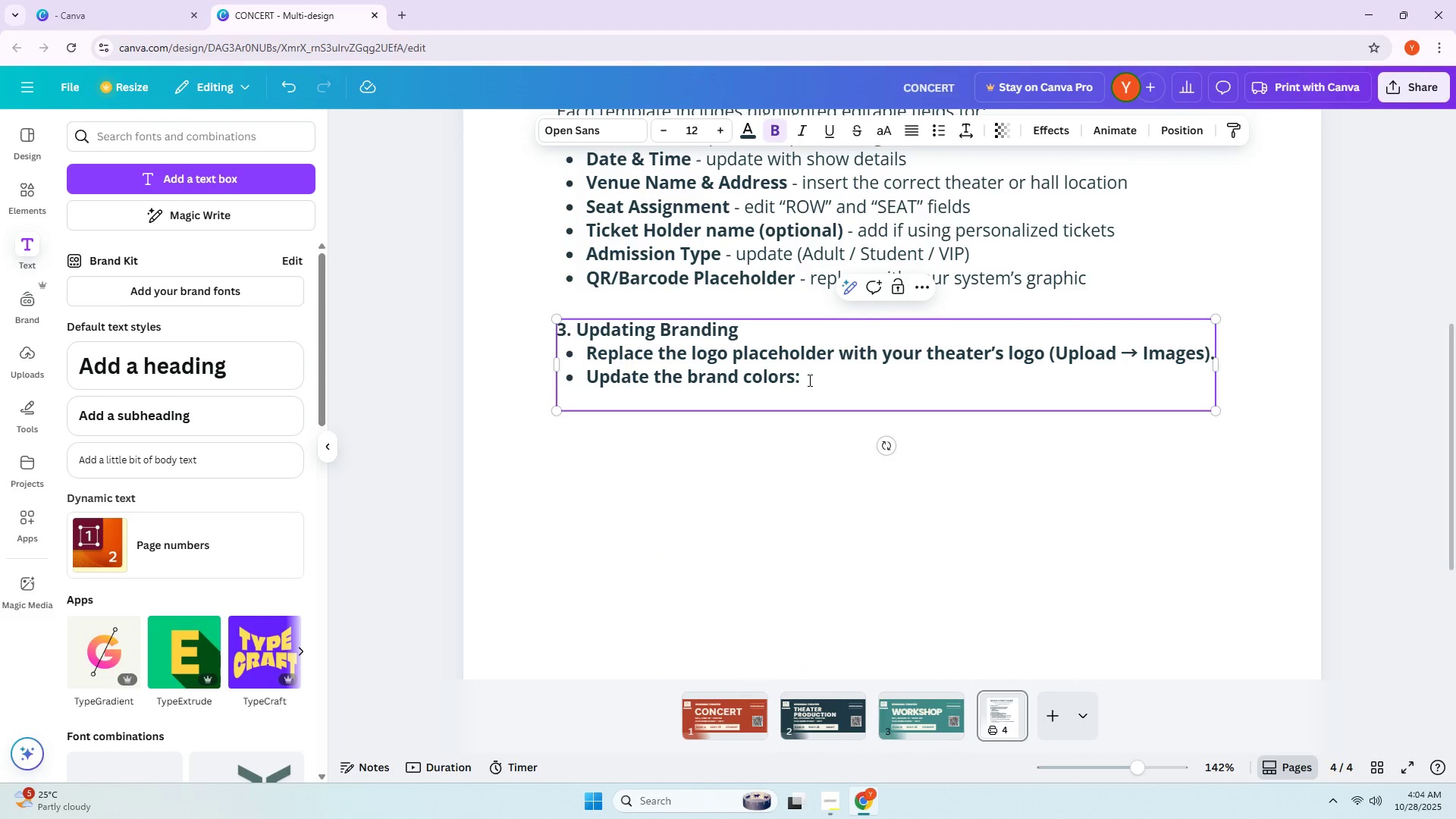 
key(Backspace)
 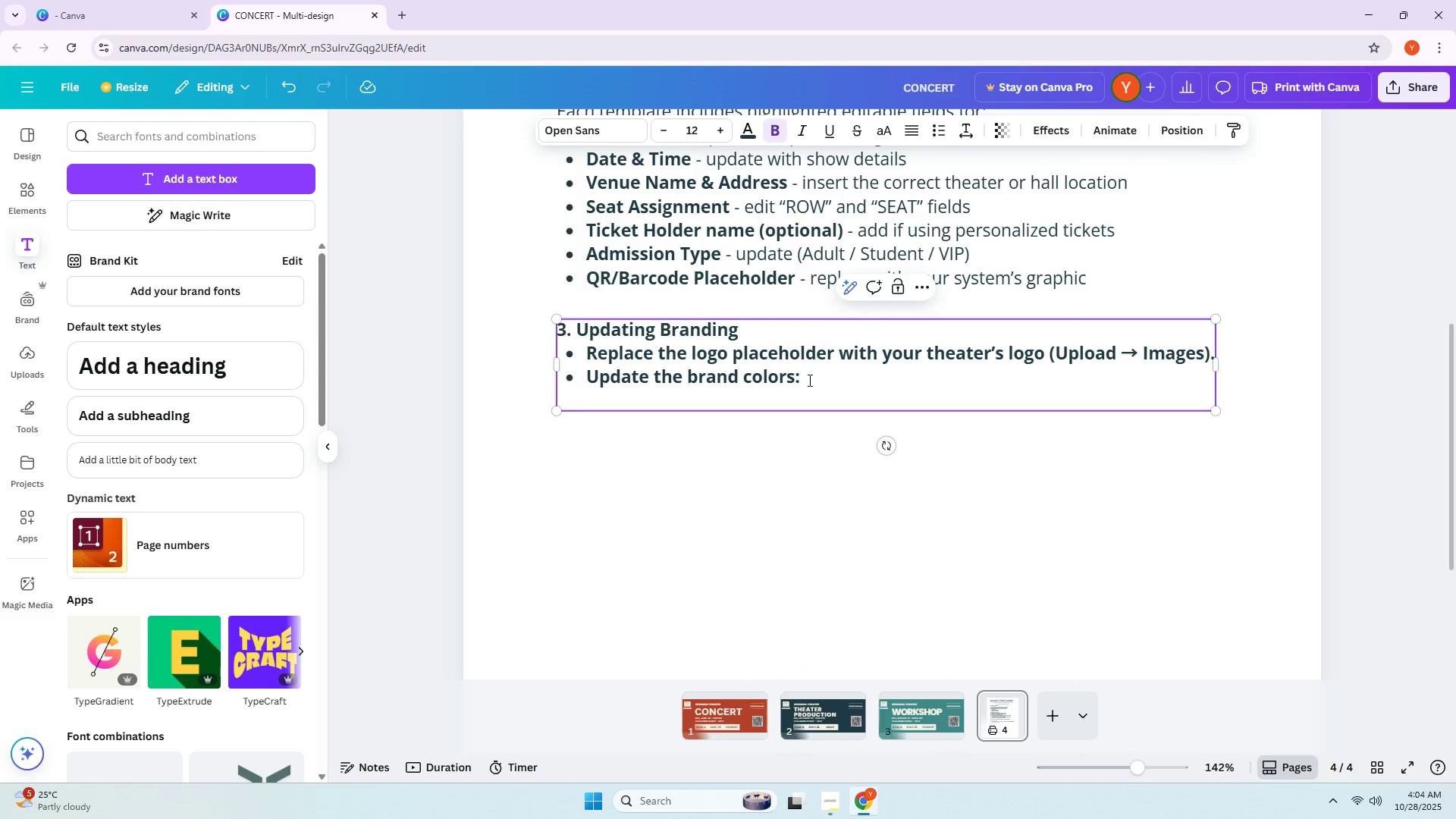 
key(Backspace)
 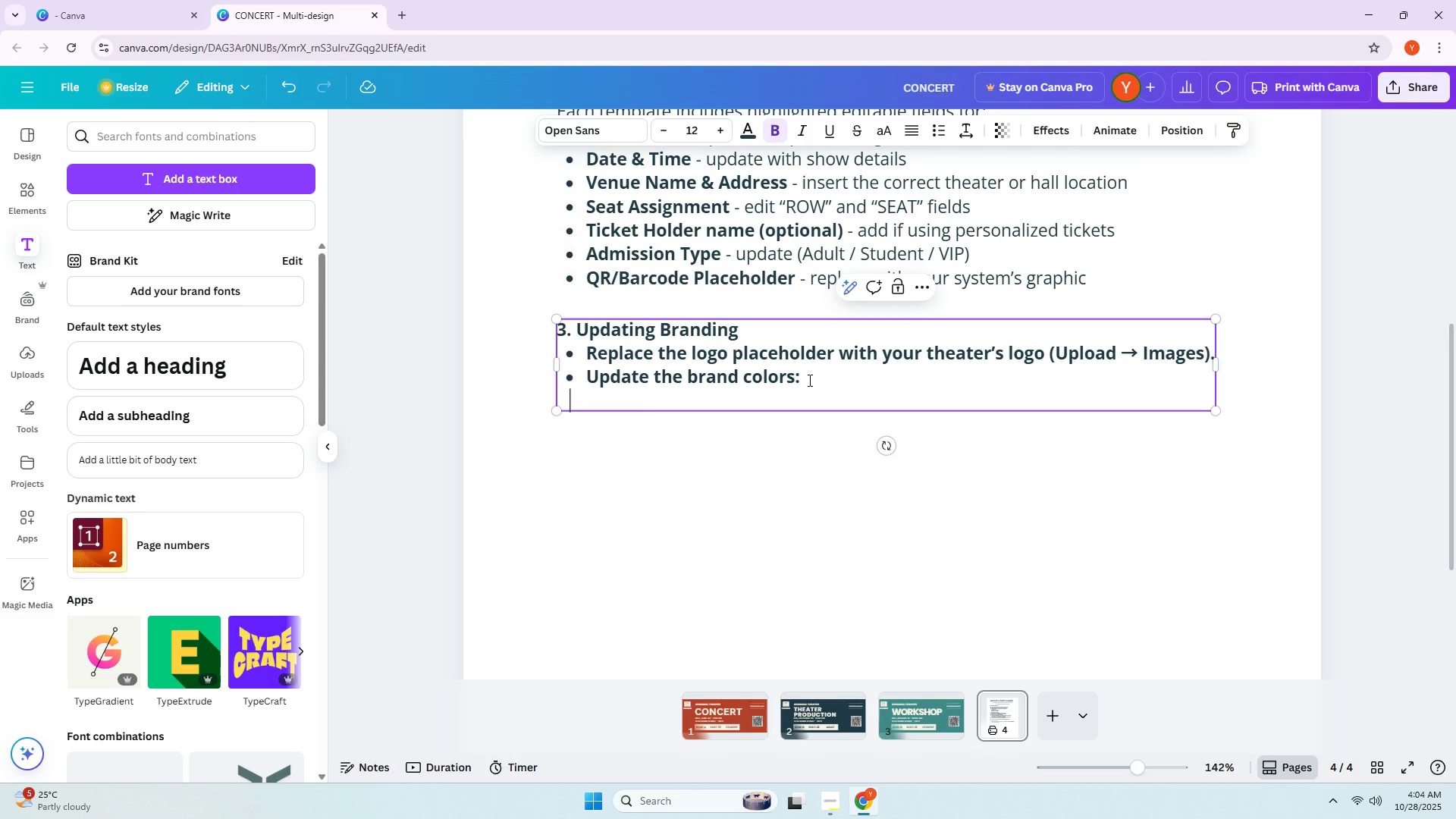 
key(Backspace)
 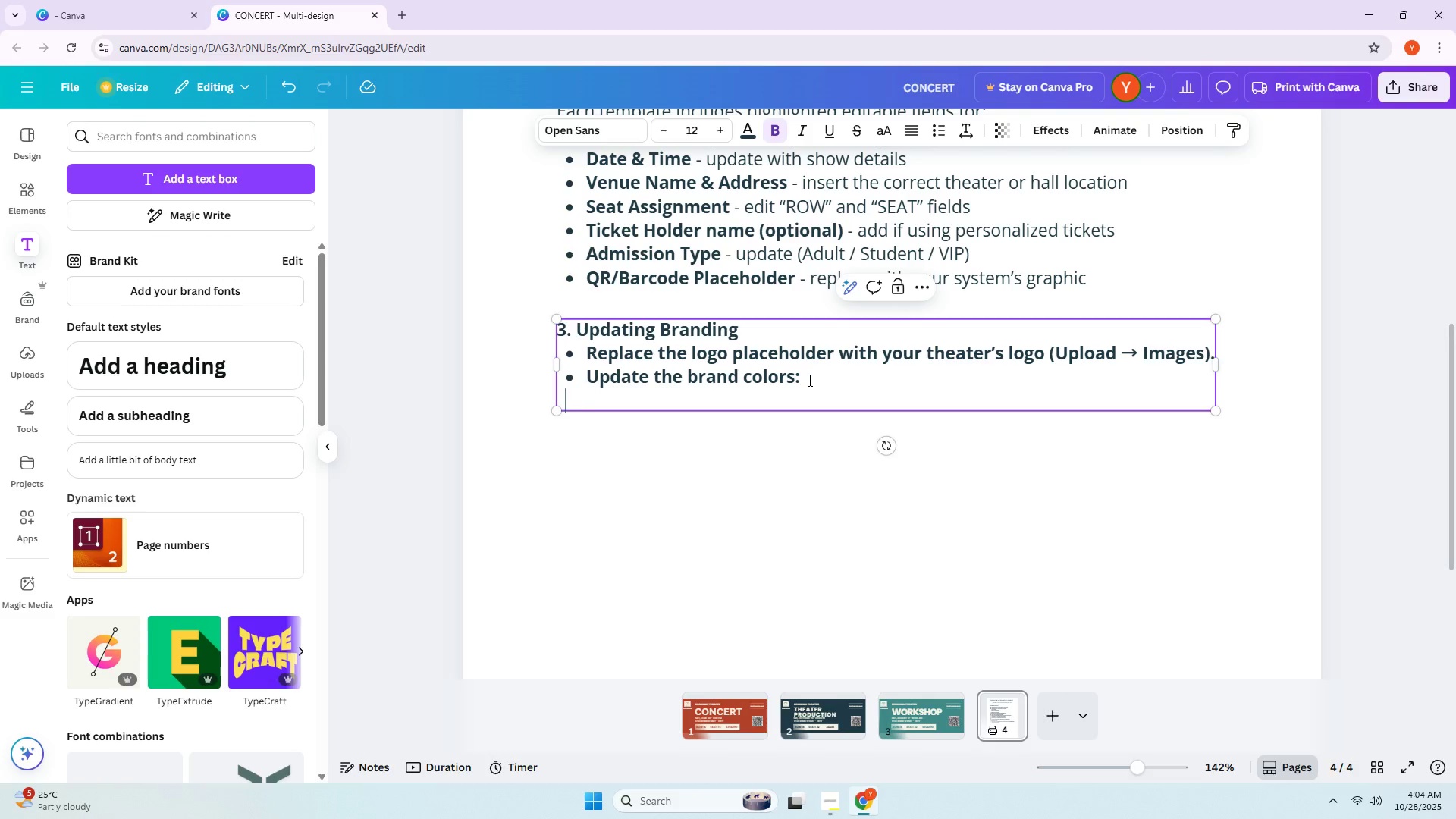 
key(Backspace)
 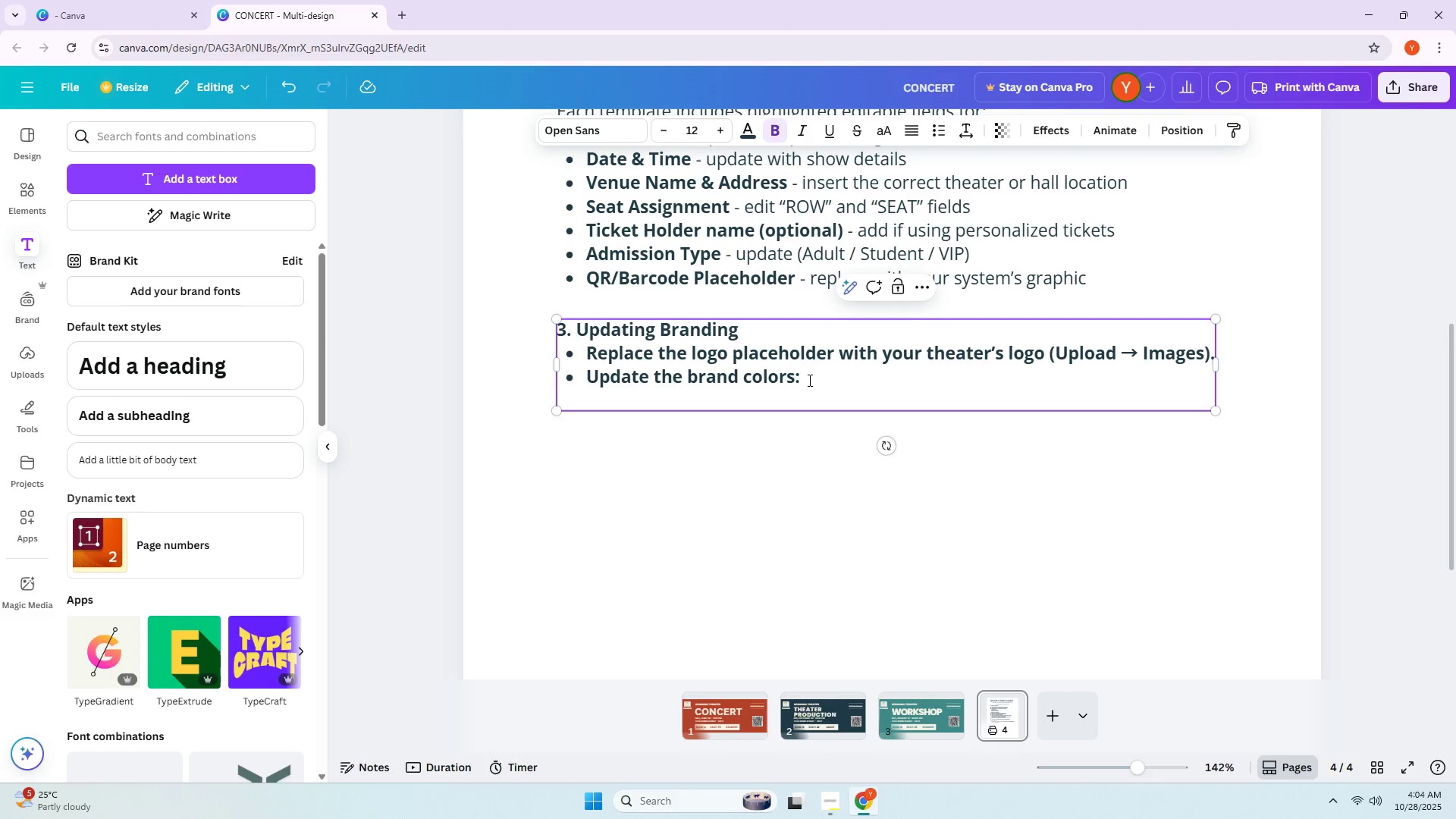 
key(Backspace)
 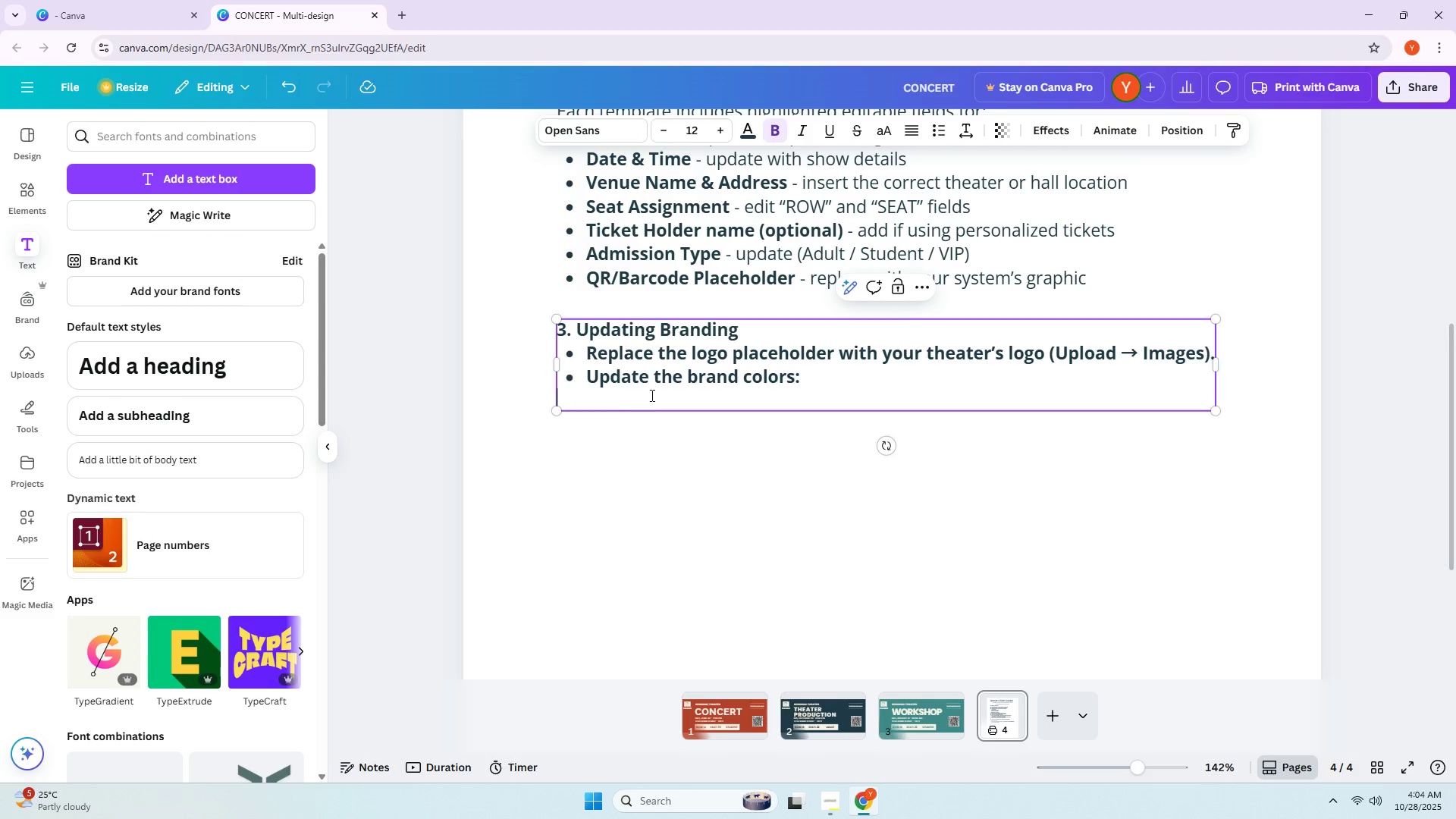 
left_click([604, 397])
 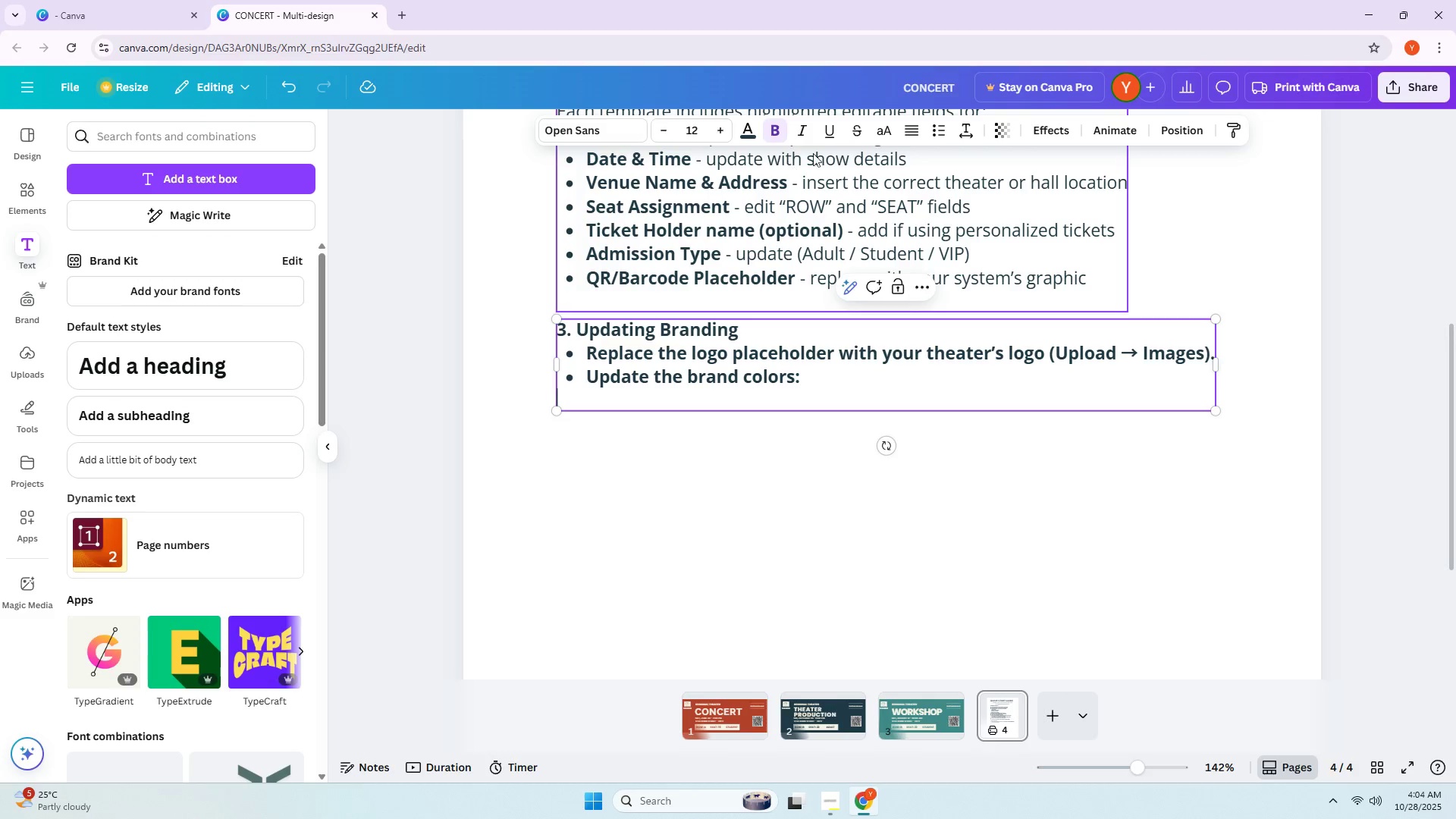 
left_click([934, 130])
 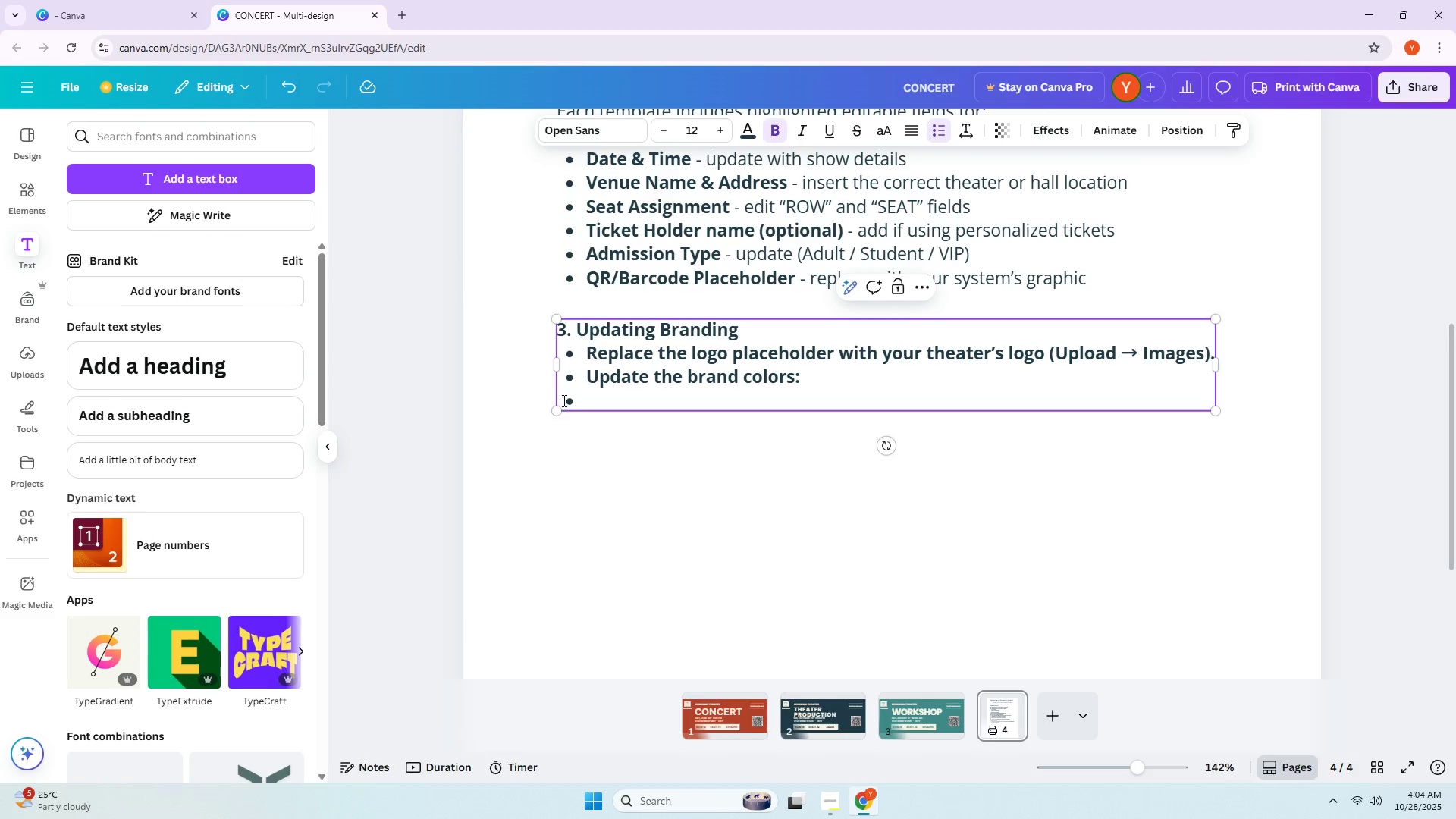 
left_click([563, 400])
 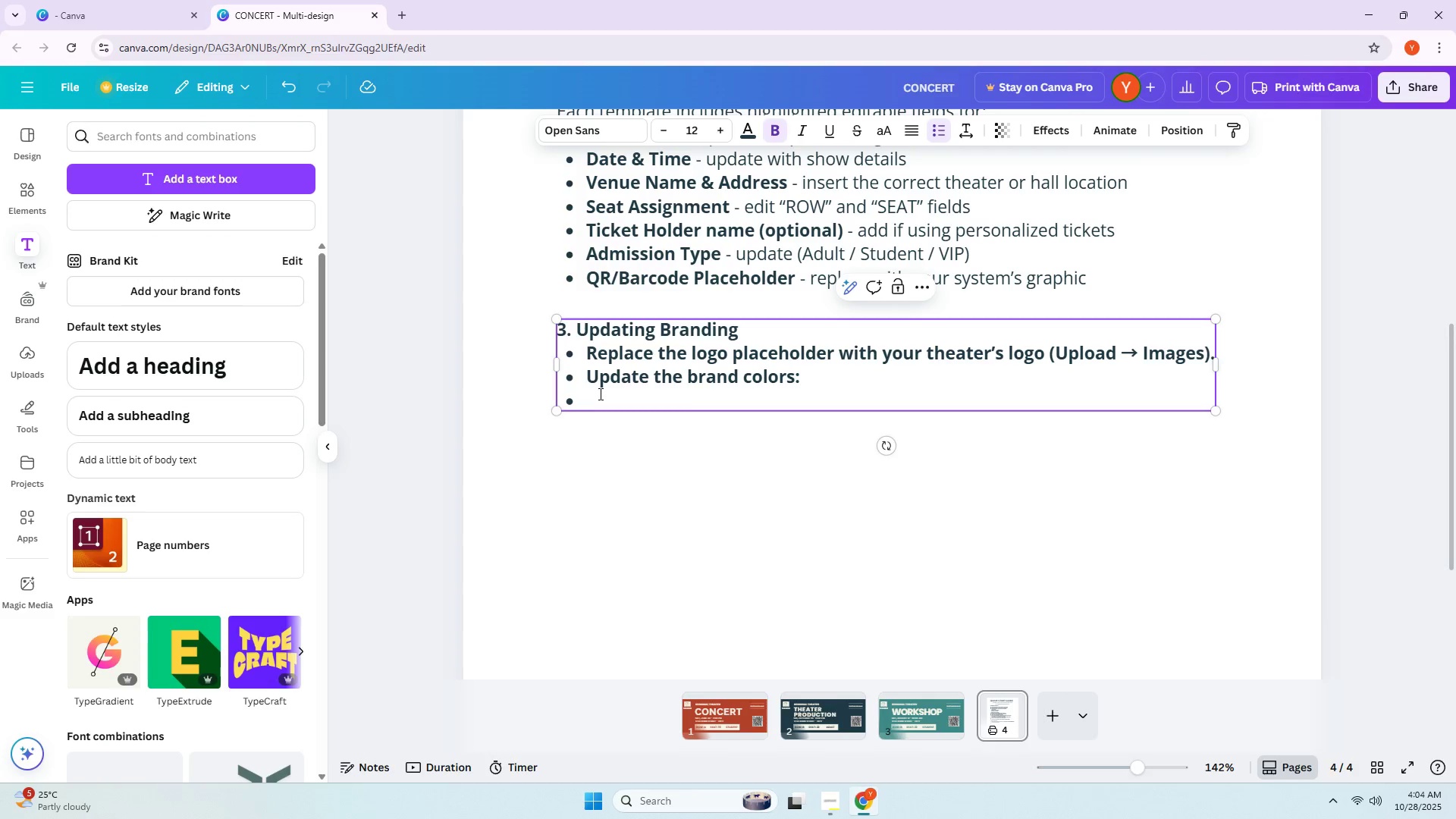 
key(Space)
 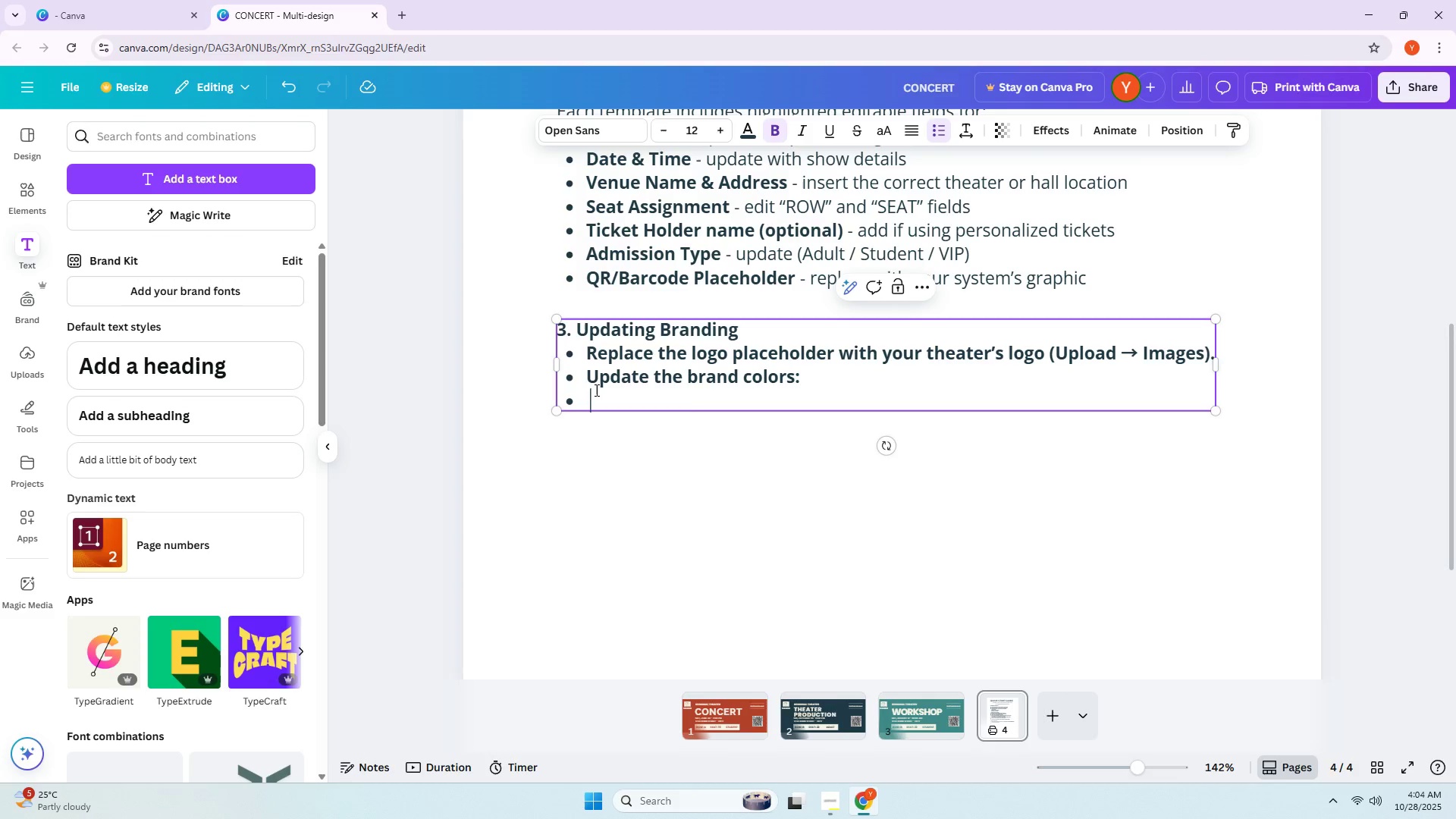 
key(Control+Z)
 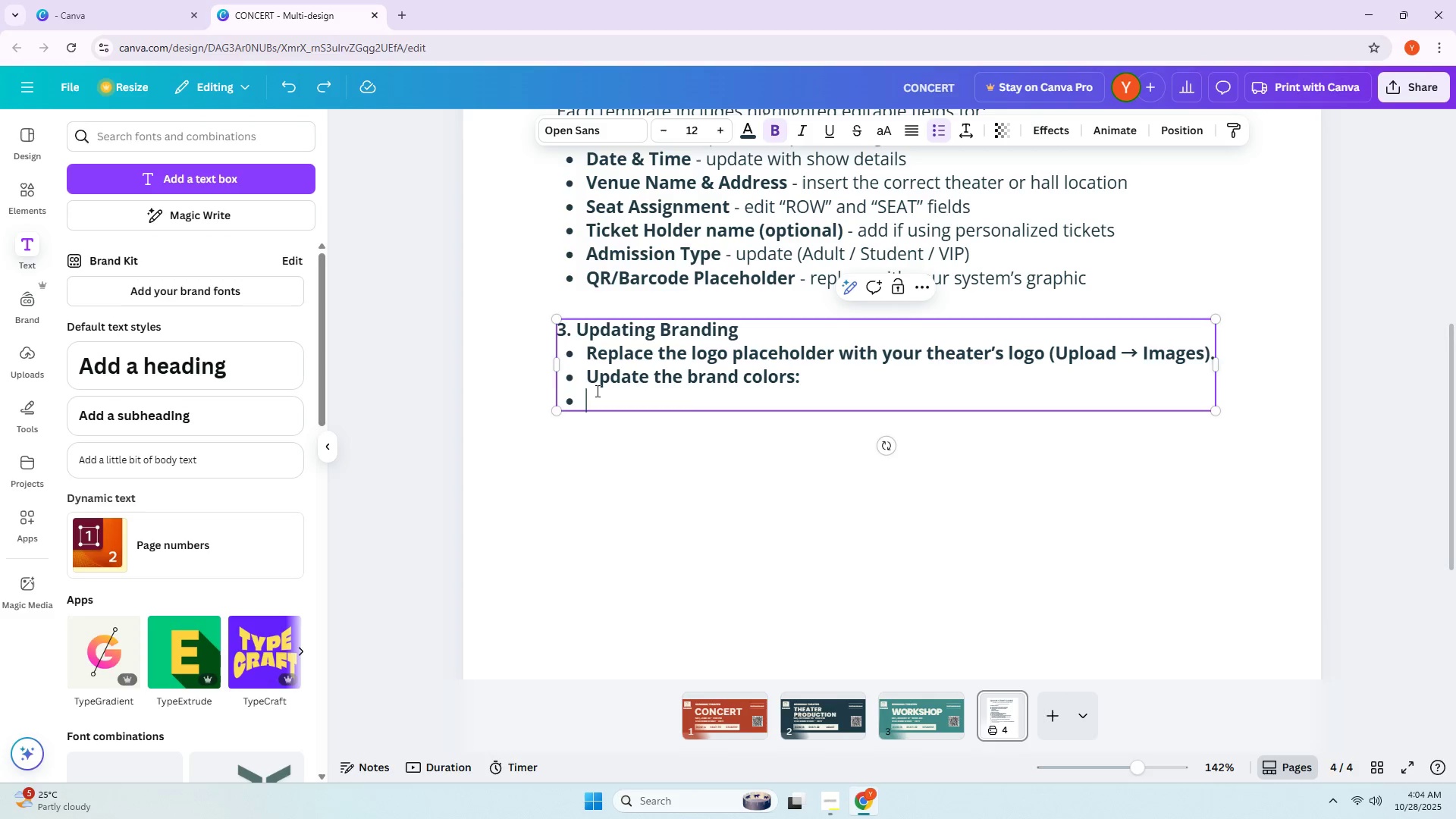 
key(Control+Z)
 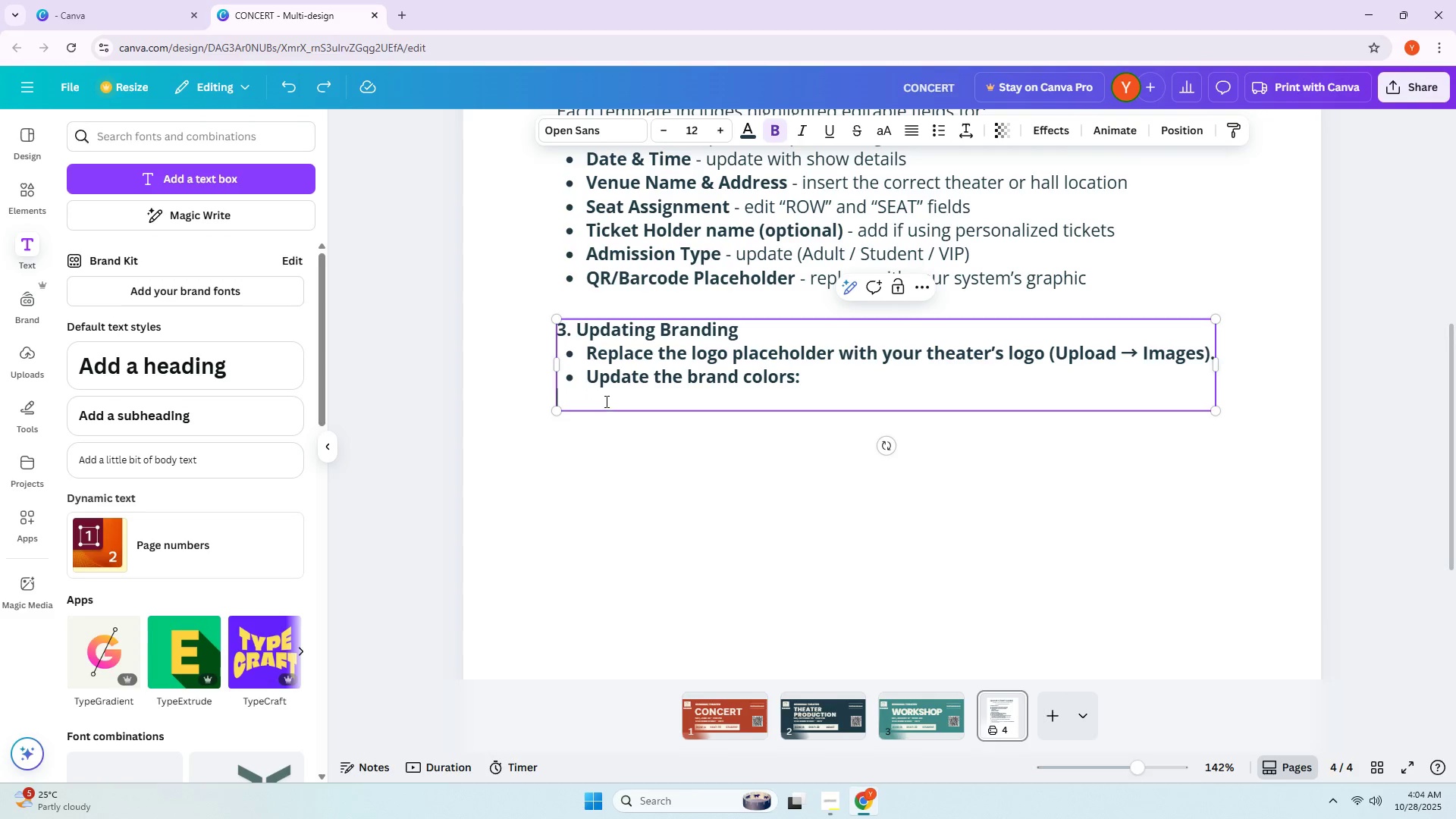 
left_click([607, 401])
 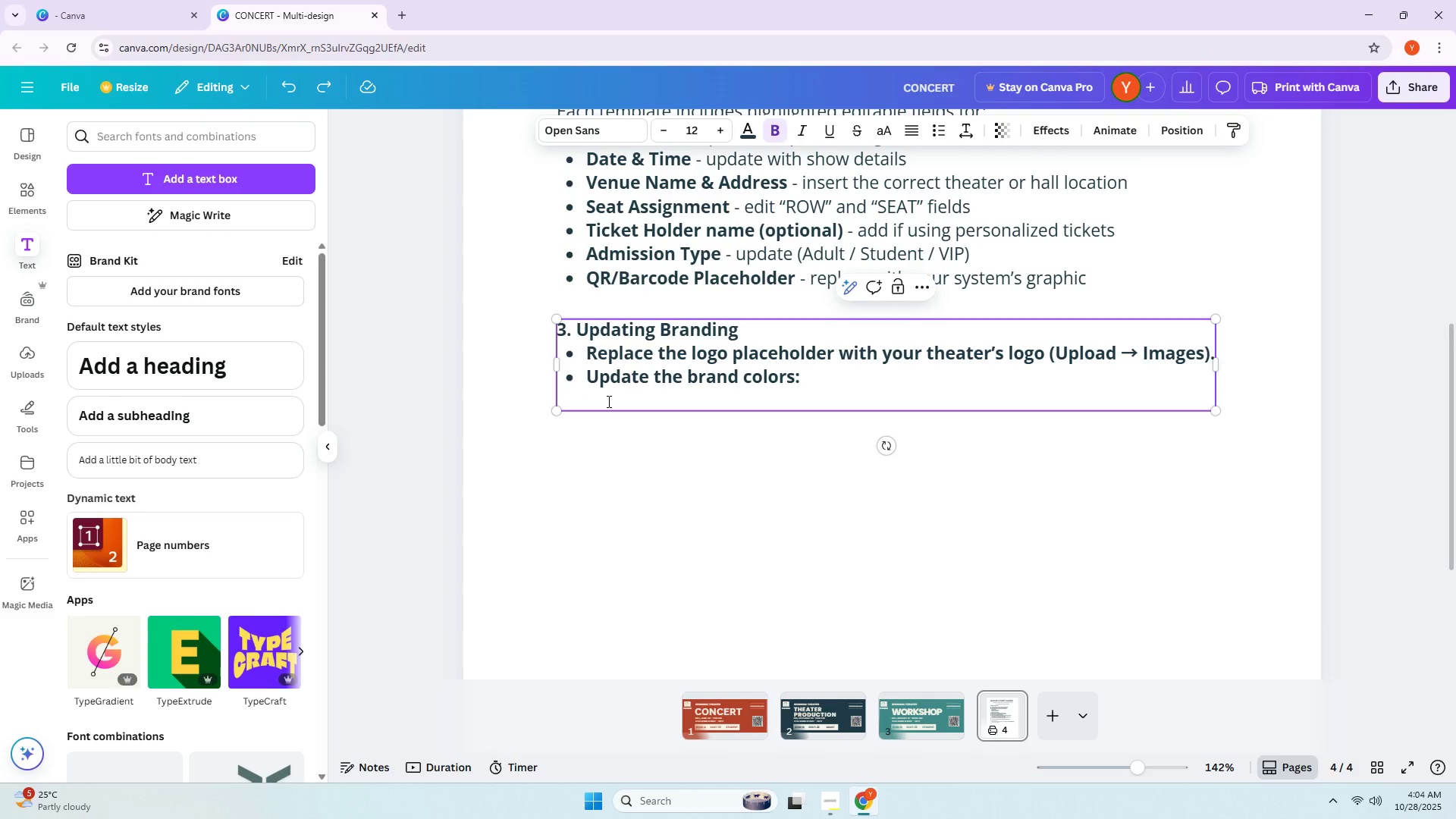 
key(Tab)
 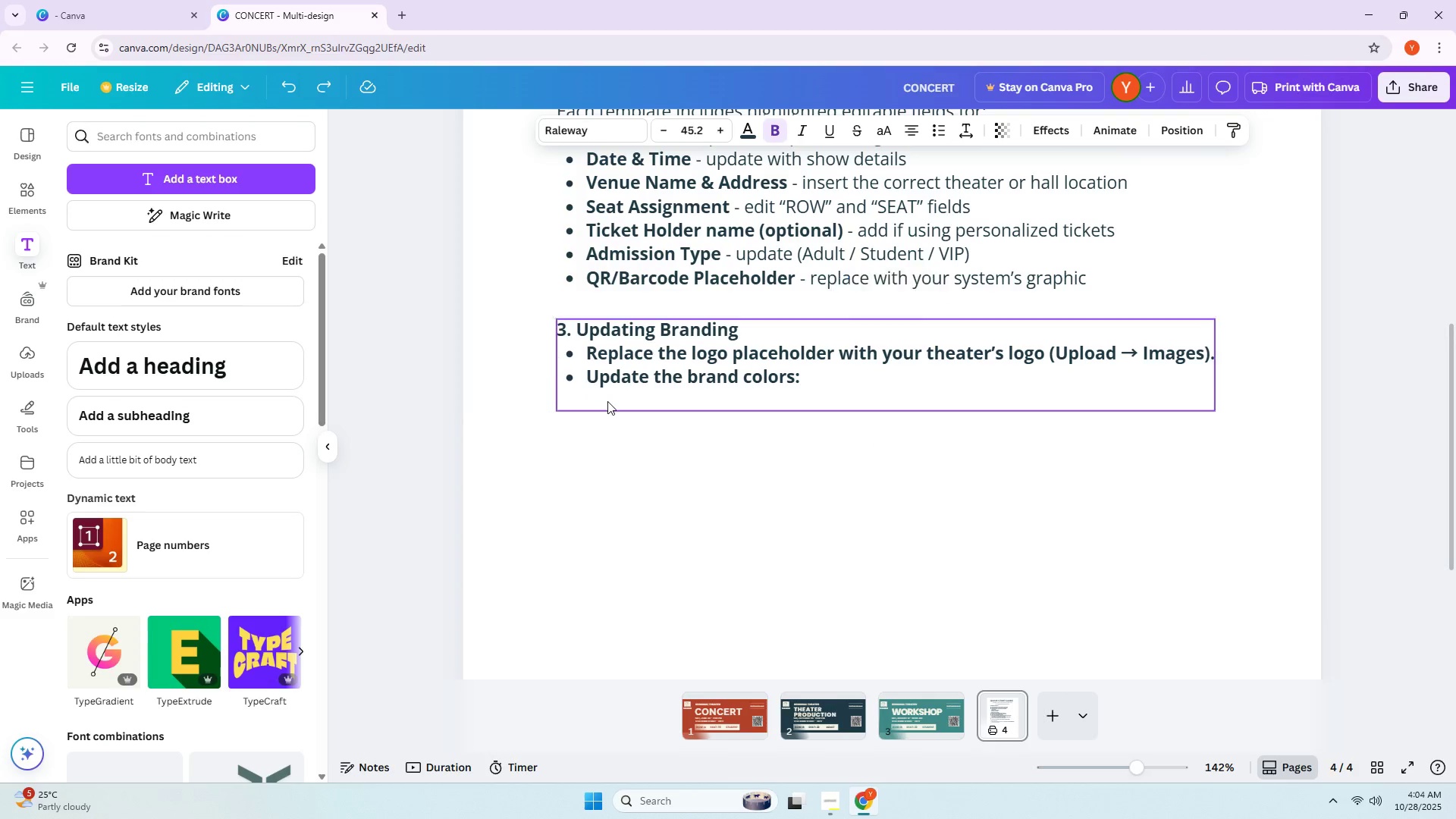 
key(Tab)
 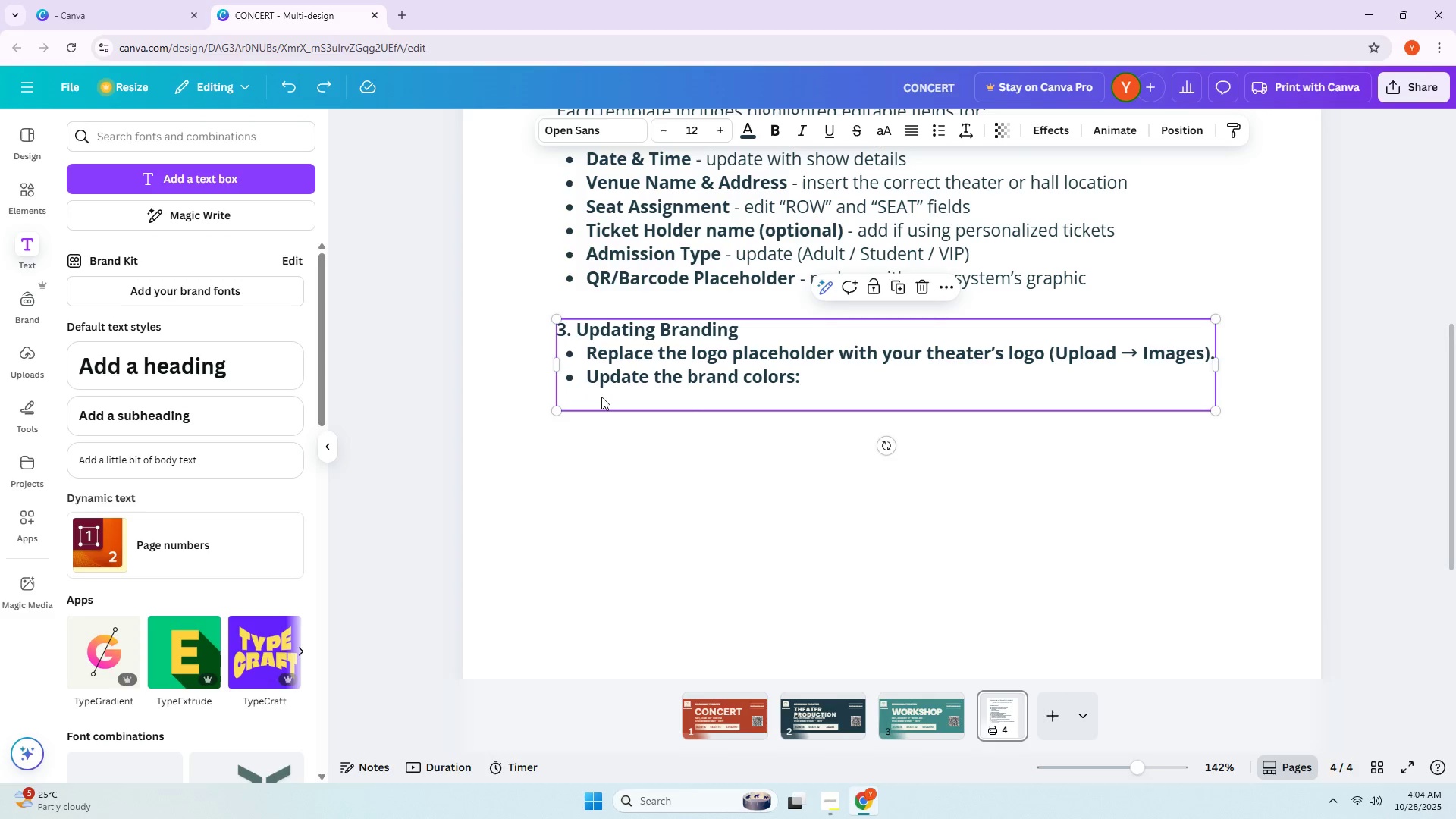 
double_click([601, 397])
 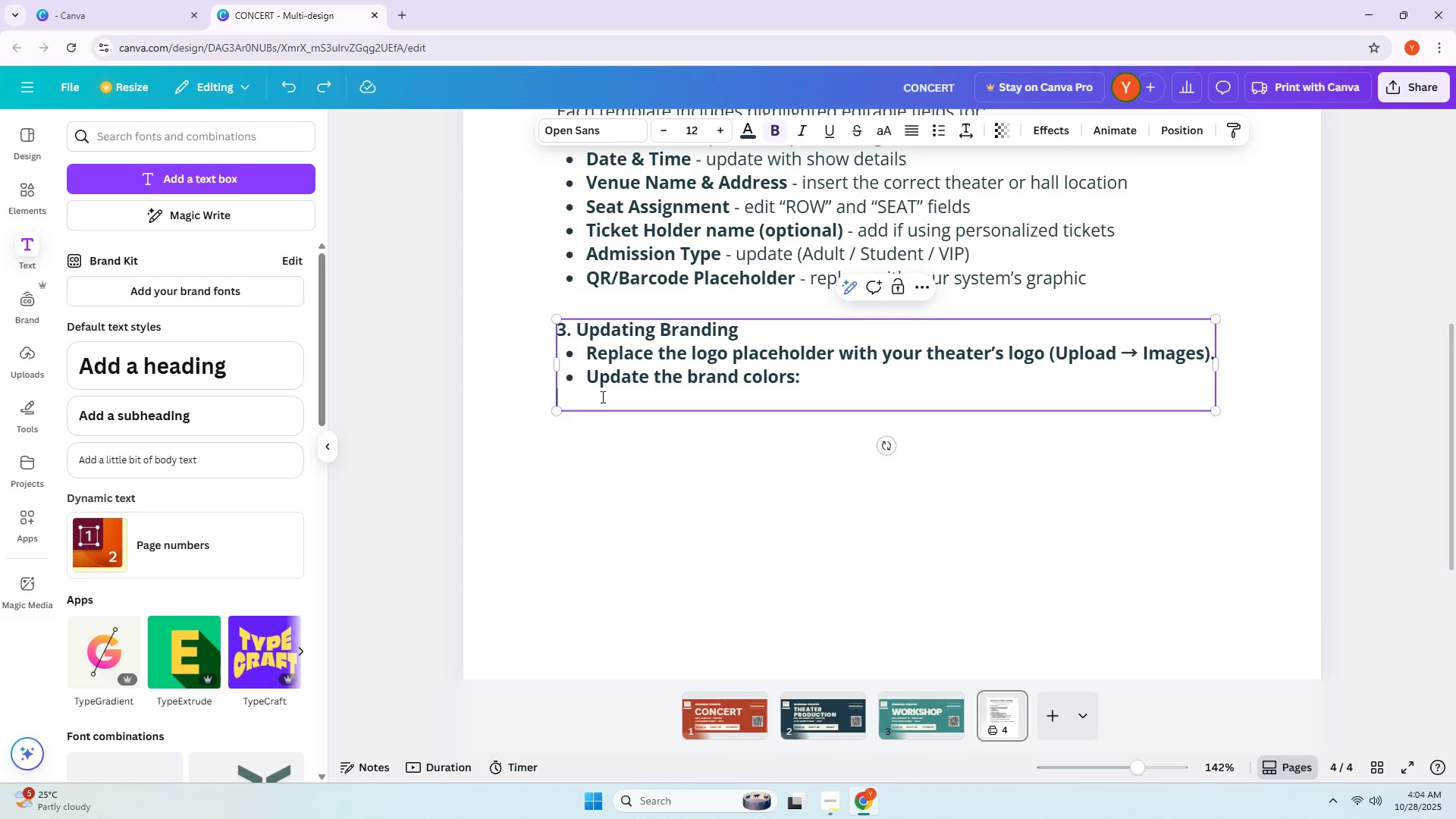 
triple_click([601, 397])
 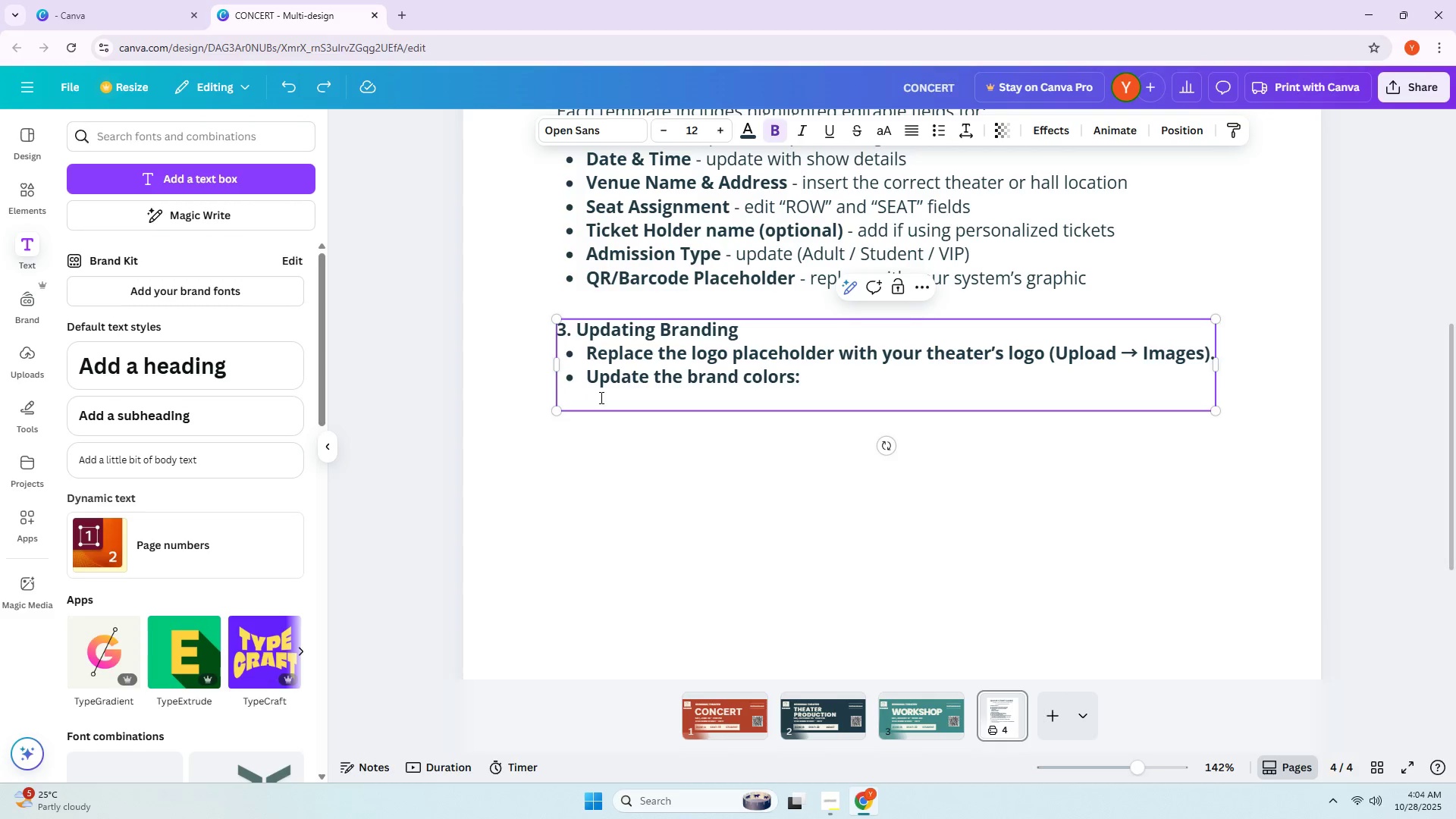 
triple_click([600, 397])
 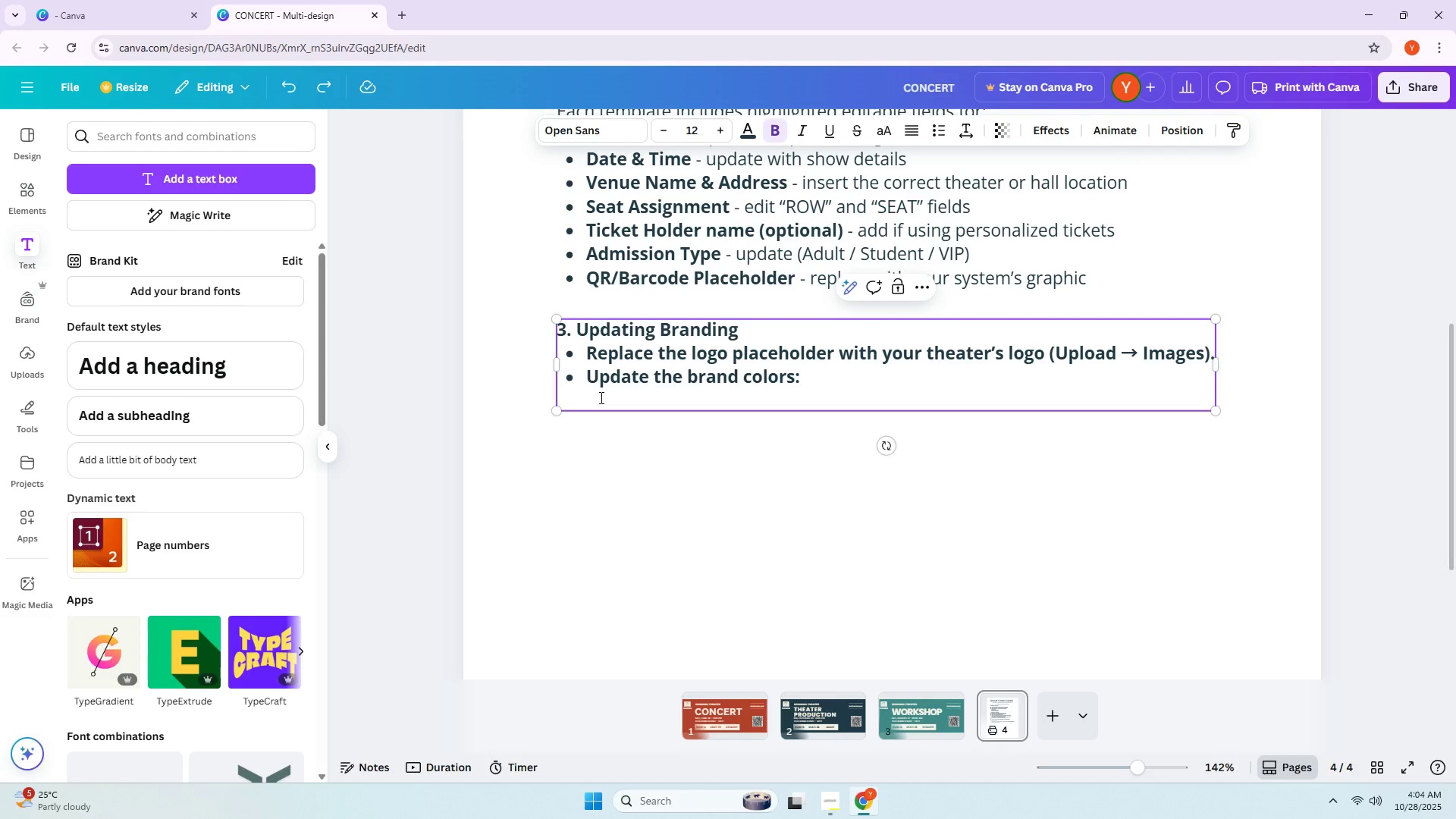 
type(        Seleck)
key(Backspace)
type(t the colored shape or backgrouy)
key(Backspace)
type(nd)
 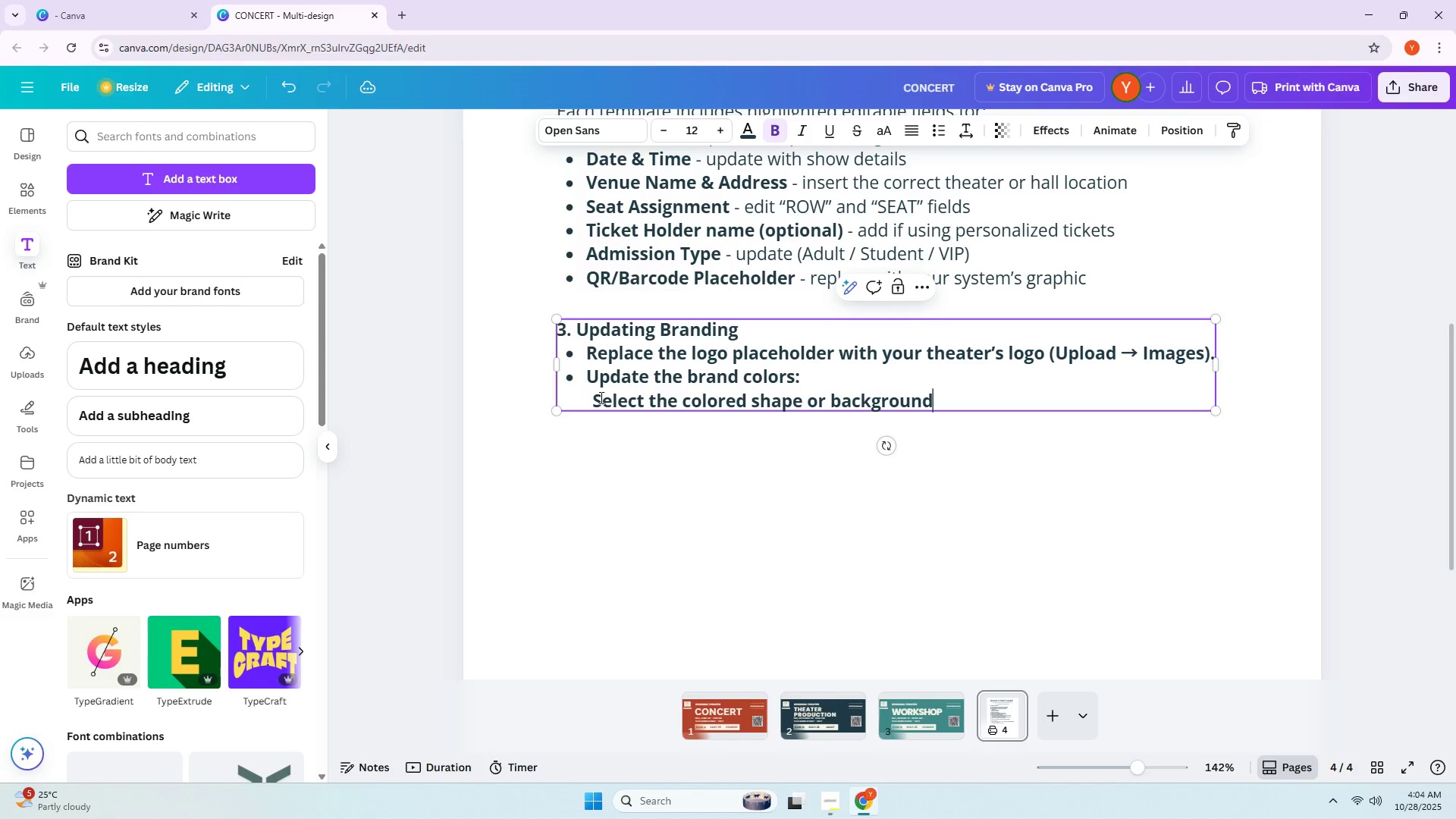 
key(Enter)
 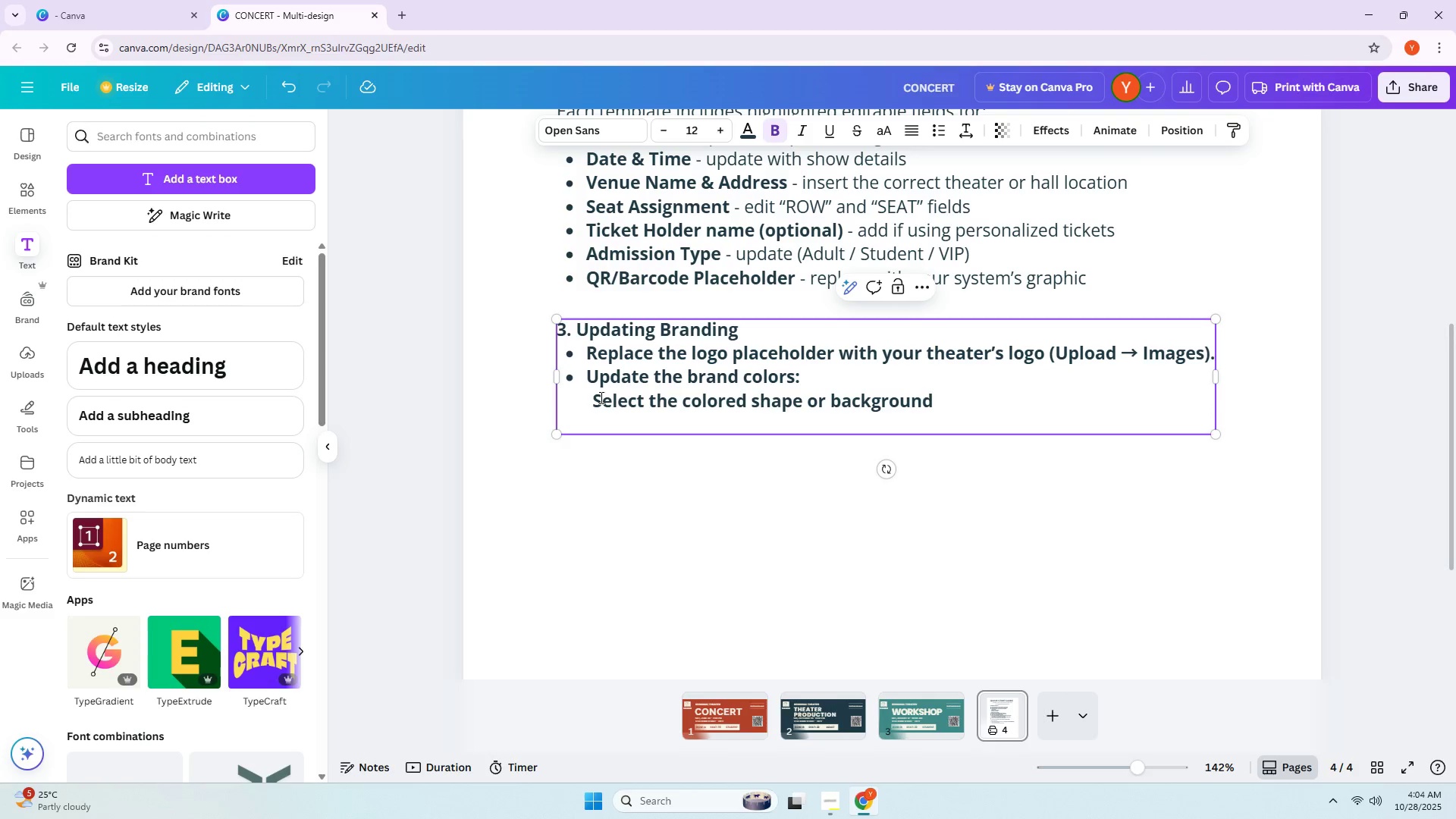 
type(        CLick)
key(Backspace)
key(Backspace)
key(Backspace)
key(Backspace)
type(lcik)
key(Backspace)
key(Backspace)
key(Backspace)
type(ick the coo)
key(Backspace)
type(lor tile -> Add your HEX )
key(Backspace)
type( colore)
key(Backspace)
type( d)
key(Backspace)
type(od)
key(Backspace)
key(Backspace)
type(code)
 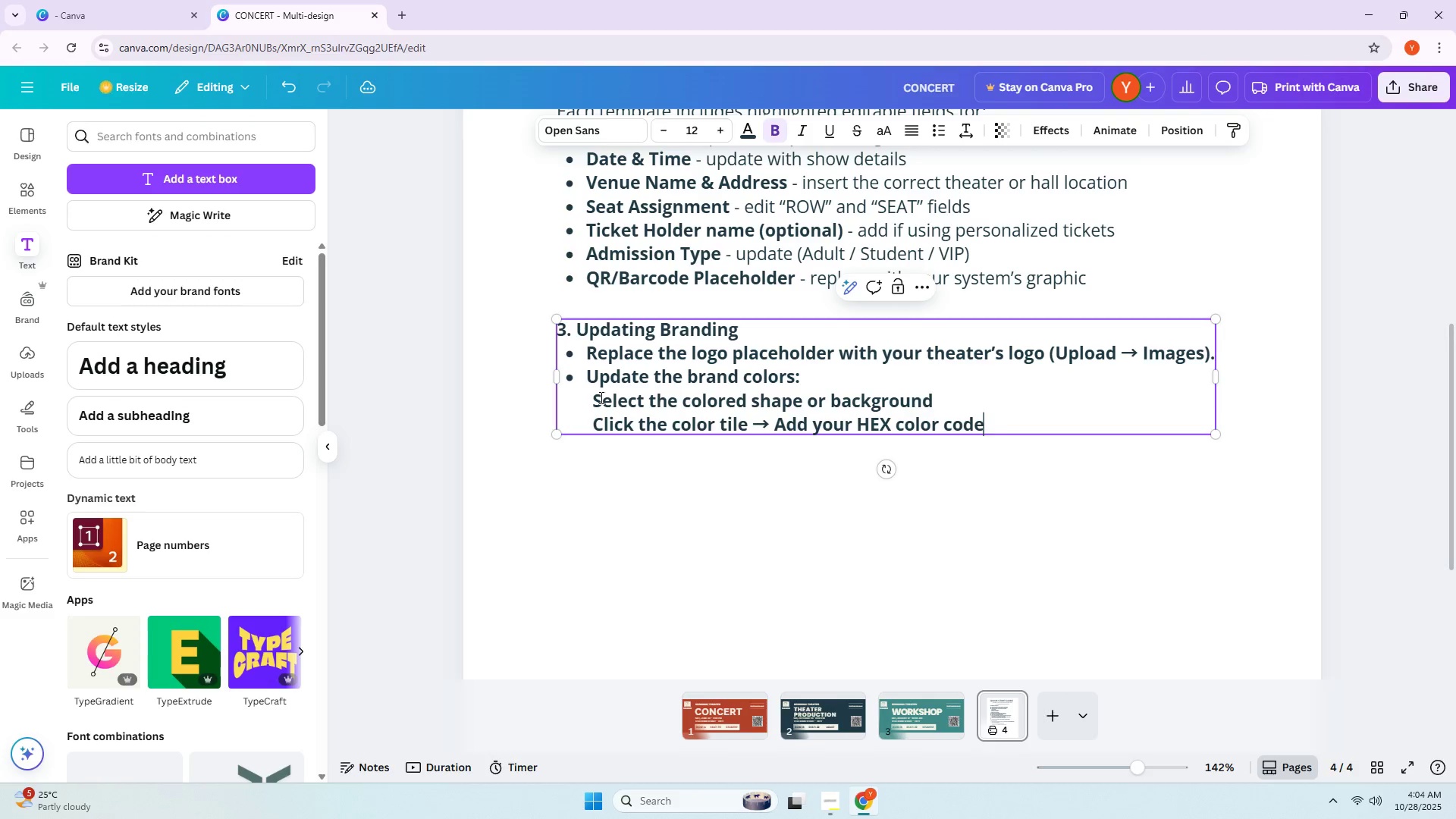 
left_click_drag(start_coordinate=[993, 428], to_coordinate=[583, 352])
 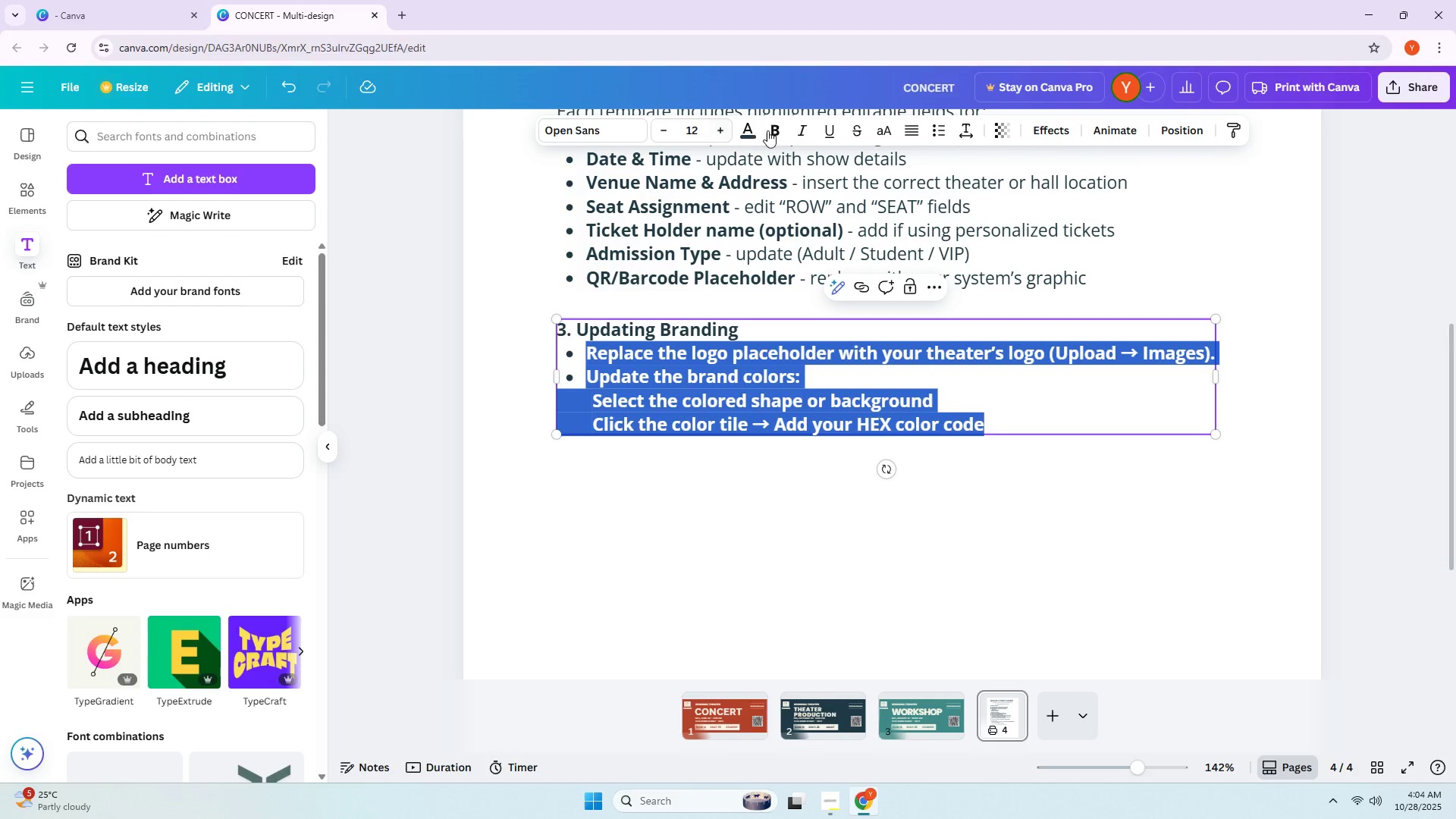 
left_click([768, 130])
 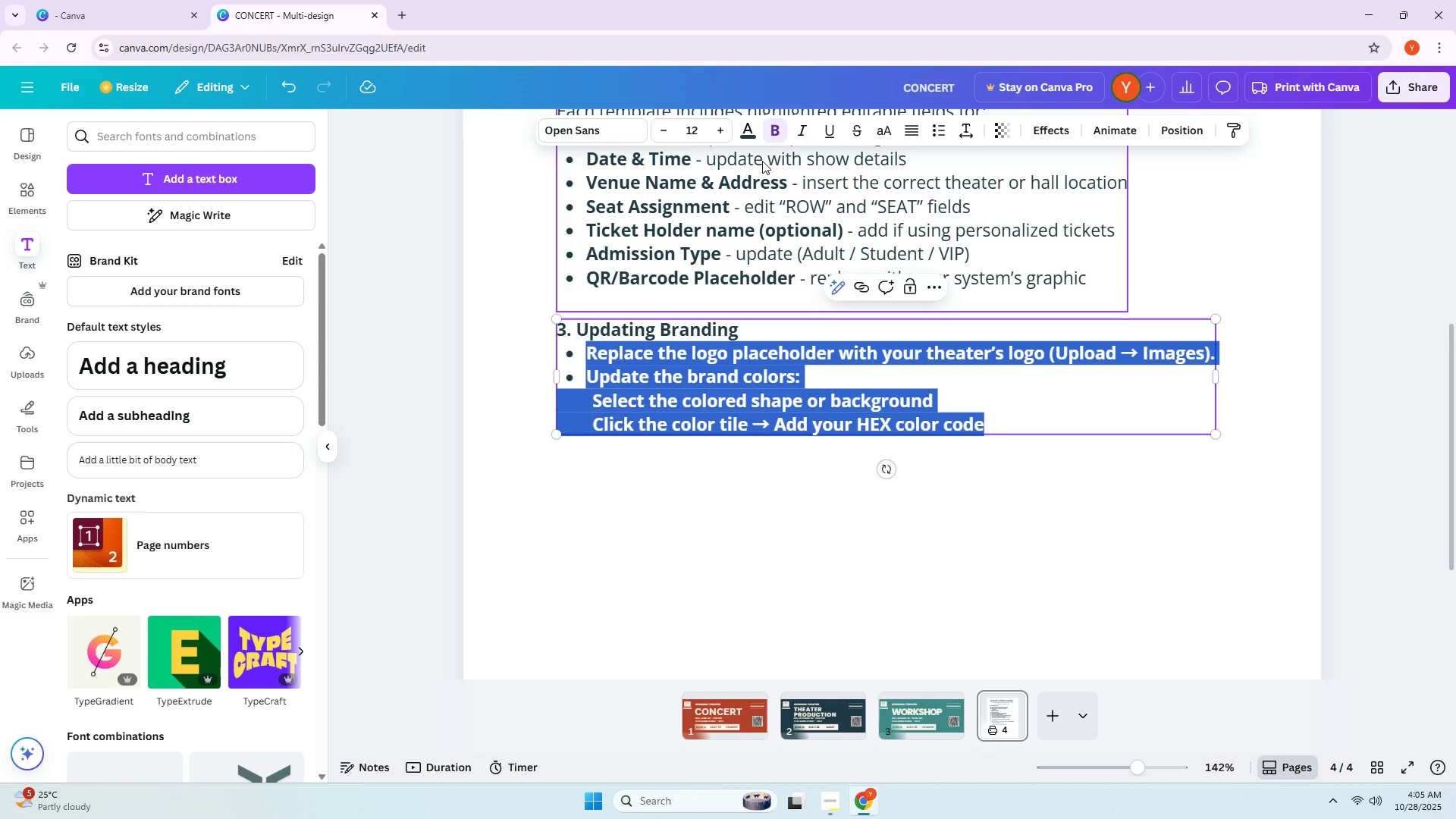 
left_click([777, 134])
 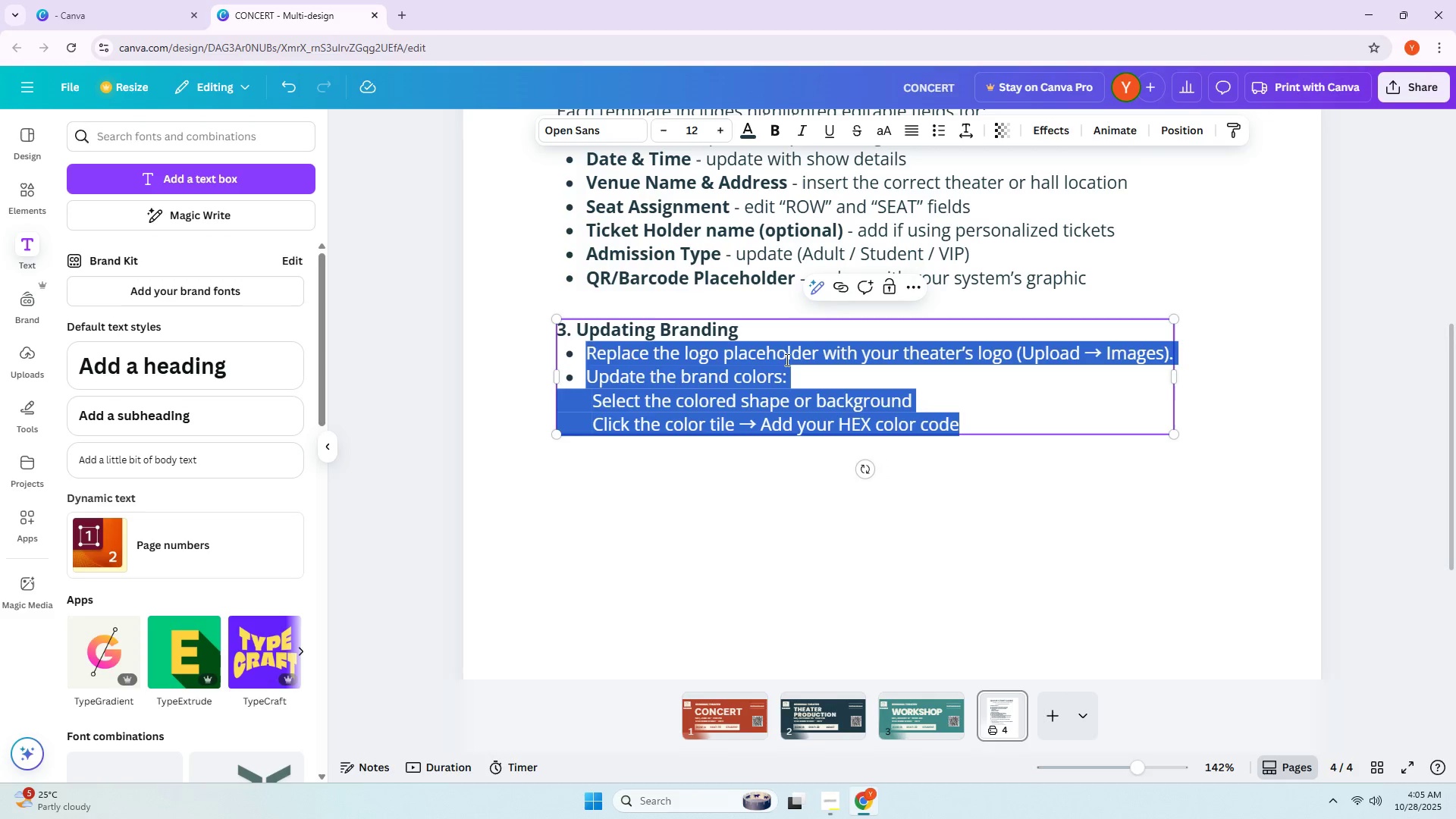 
left_click([786, 360])
 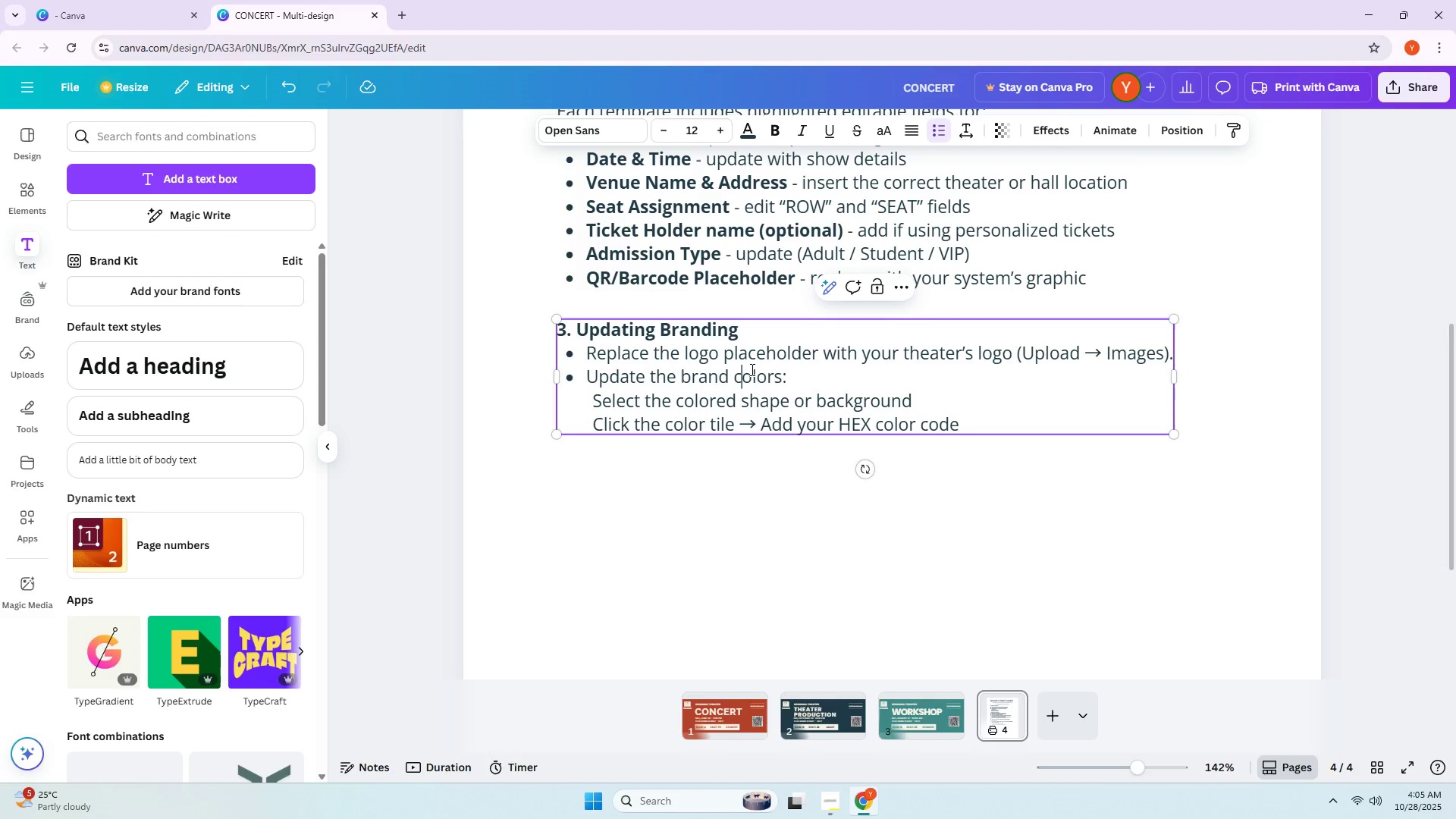 
left_click_drag(start_coordinate=[681, 352], to_coordinate=[819, 353])
 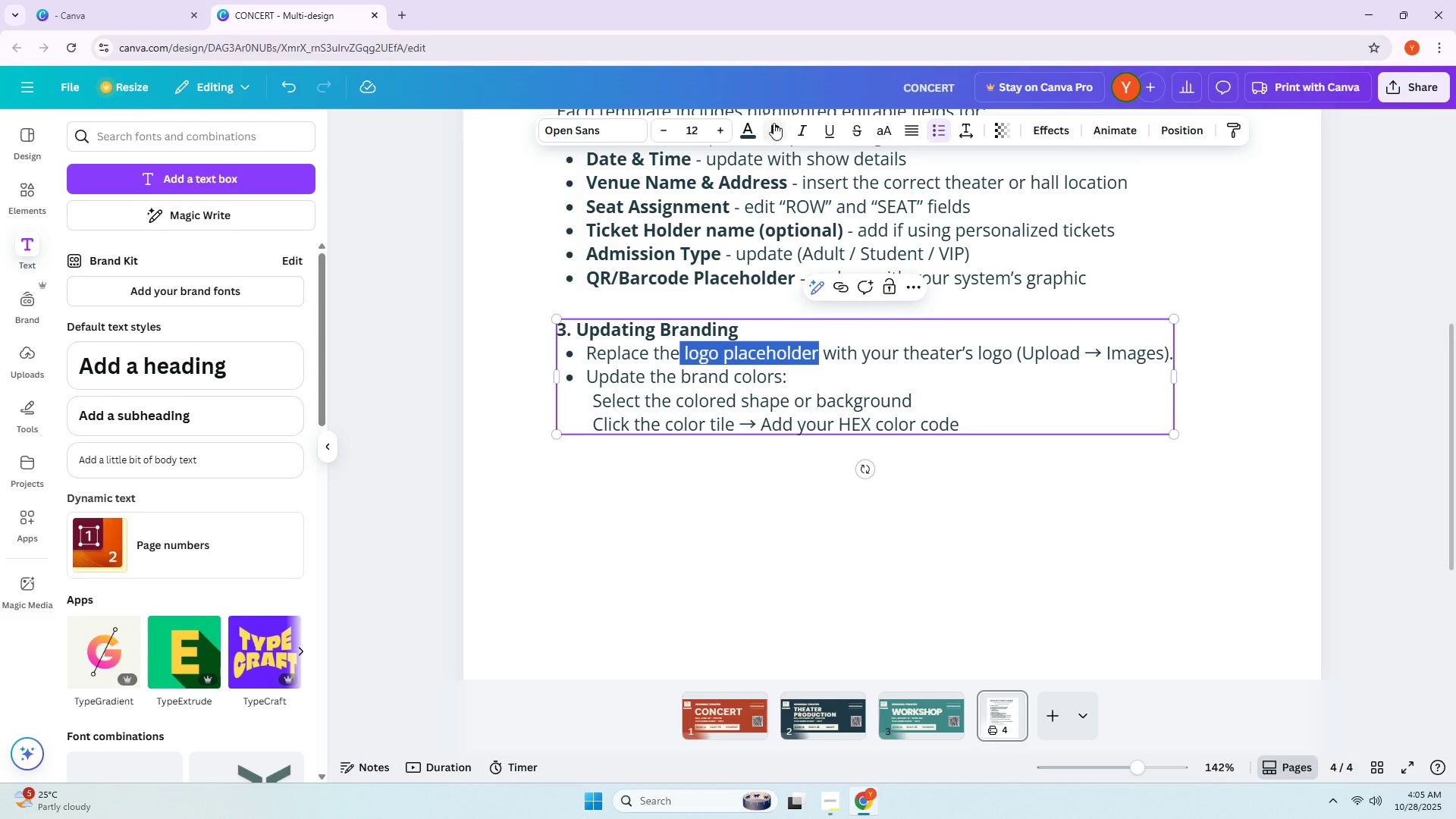 
left_click([771, 123])
 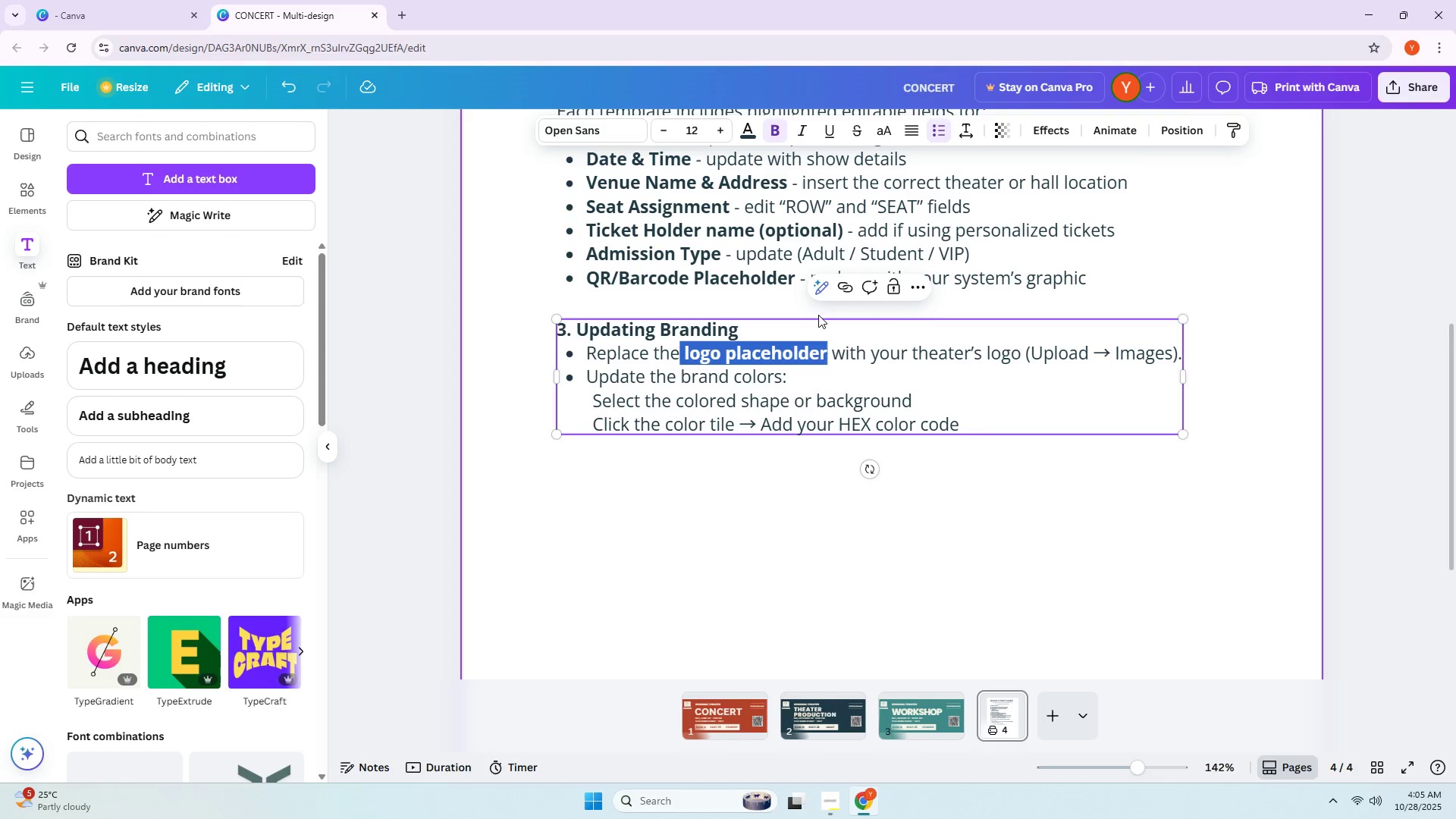 
left_click([758, 354])
 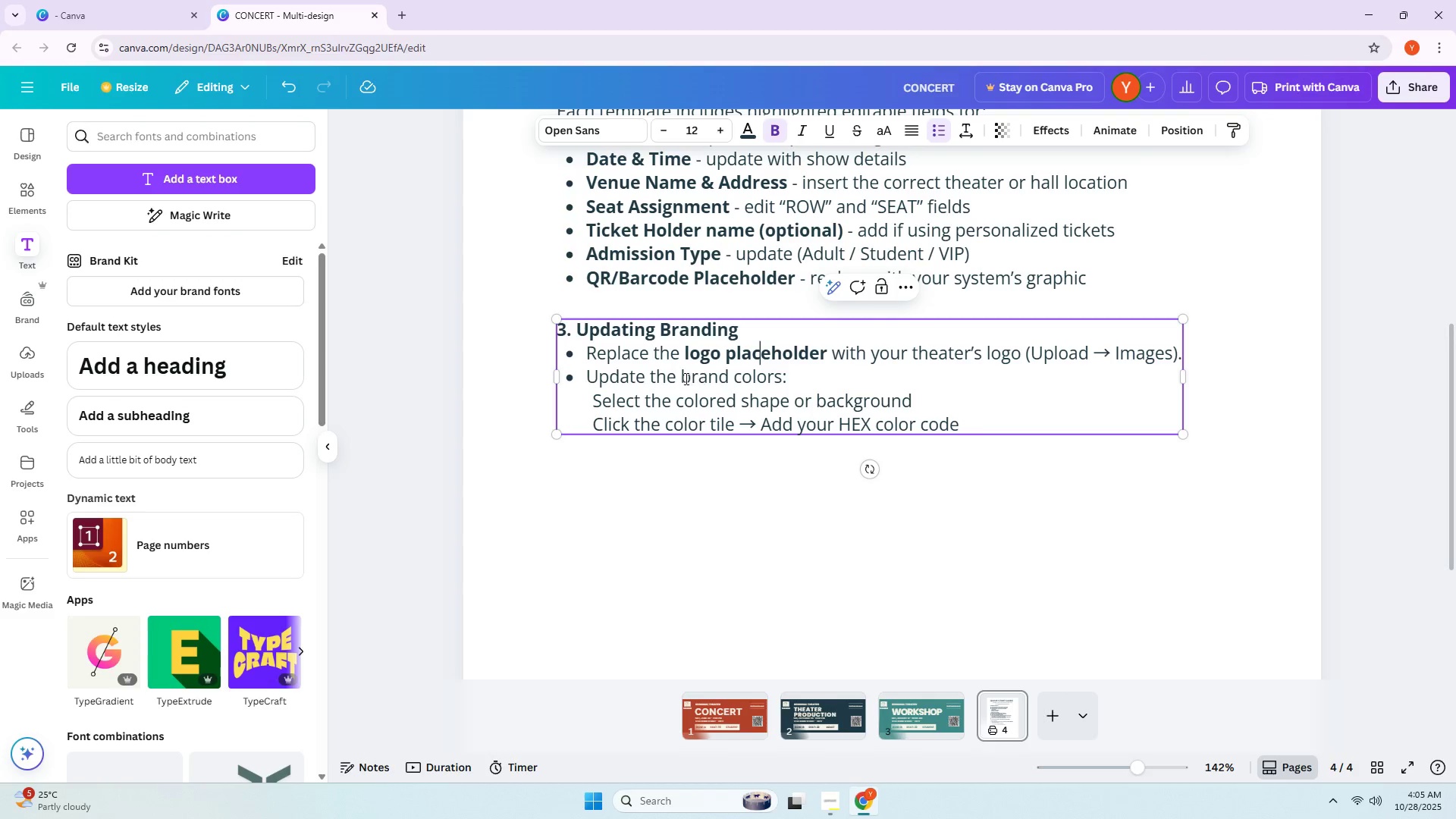 
left_click_drag(start_coordinate=[680, 378], to_coordinate=[779, 375])
 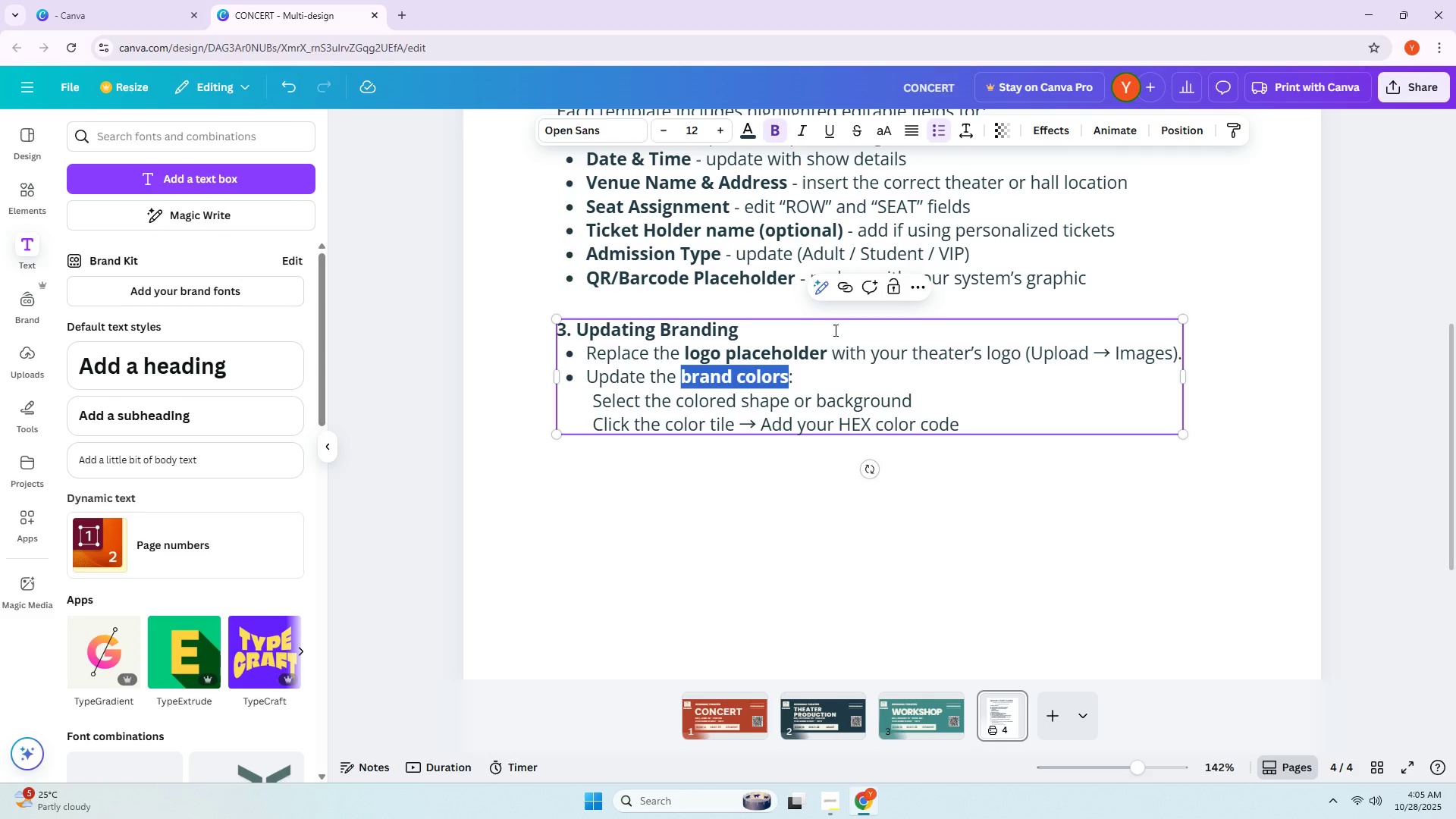 
left_click_drag(start_coordinate=[838, 422], to_coordinate=[952, 417])
 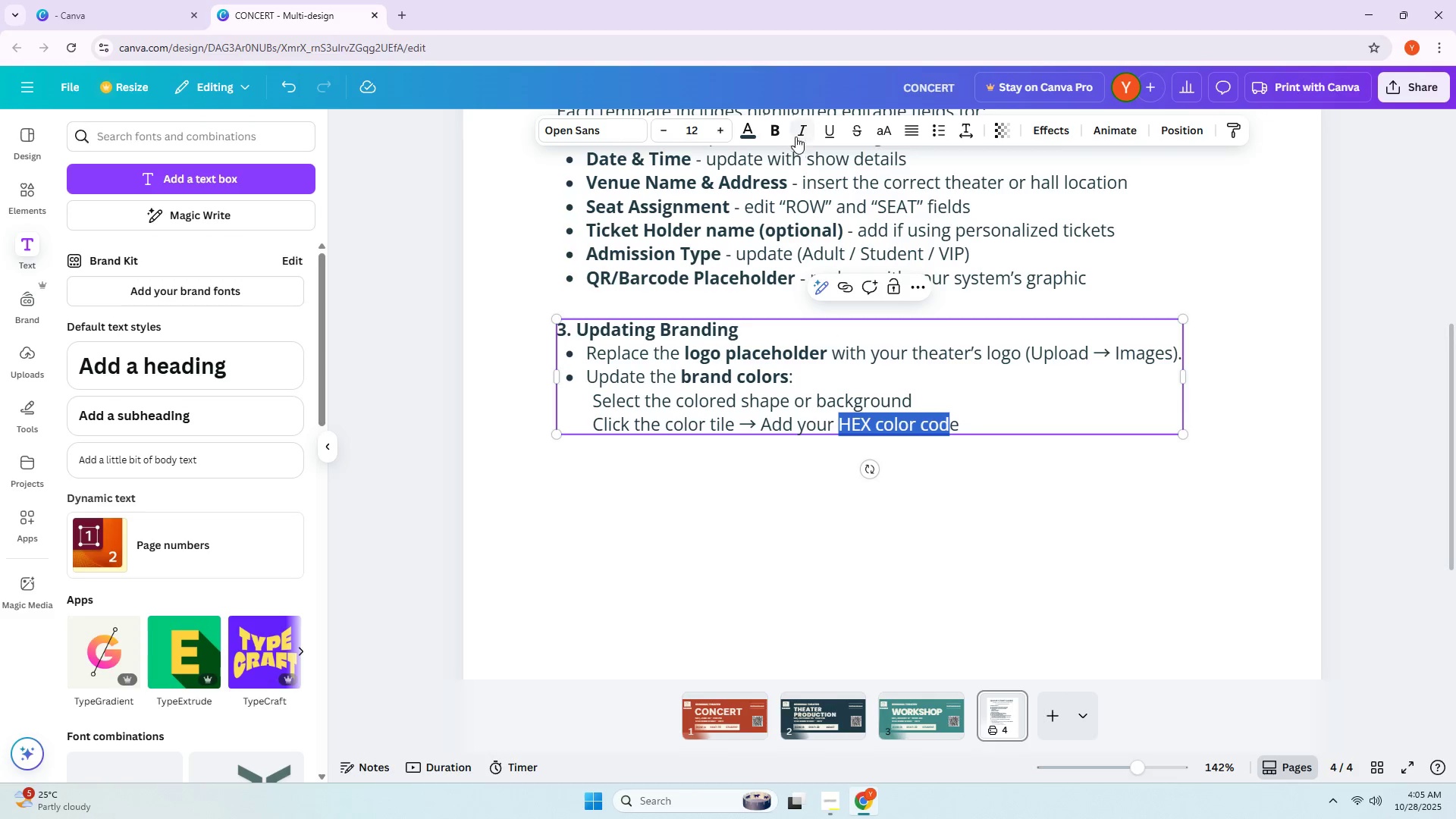 
left_click([782, 133])
 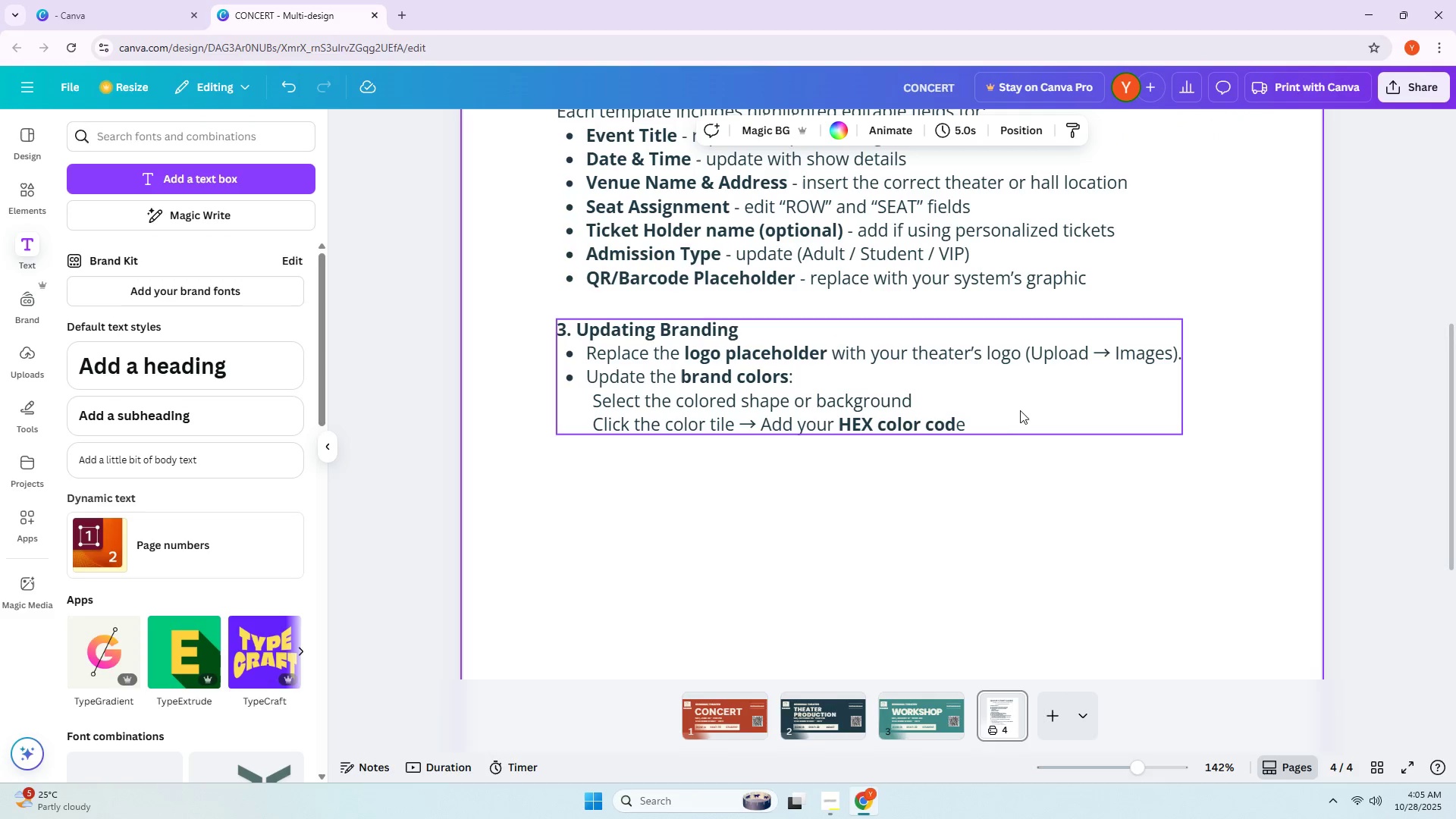 
left_click_drag(start_coordinate=[977, 425], to_coordinate=[949, 429])
 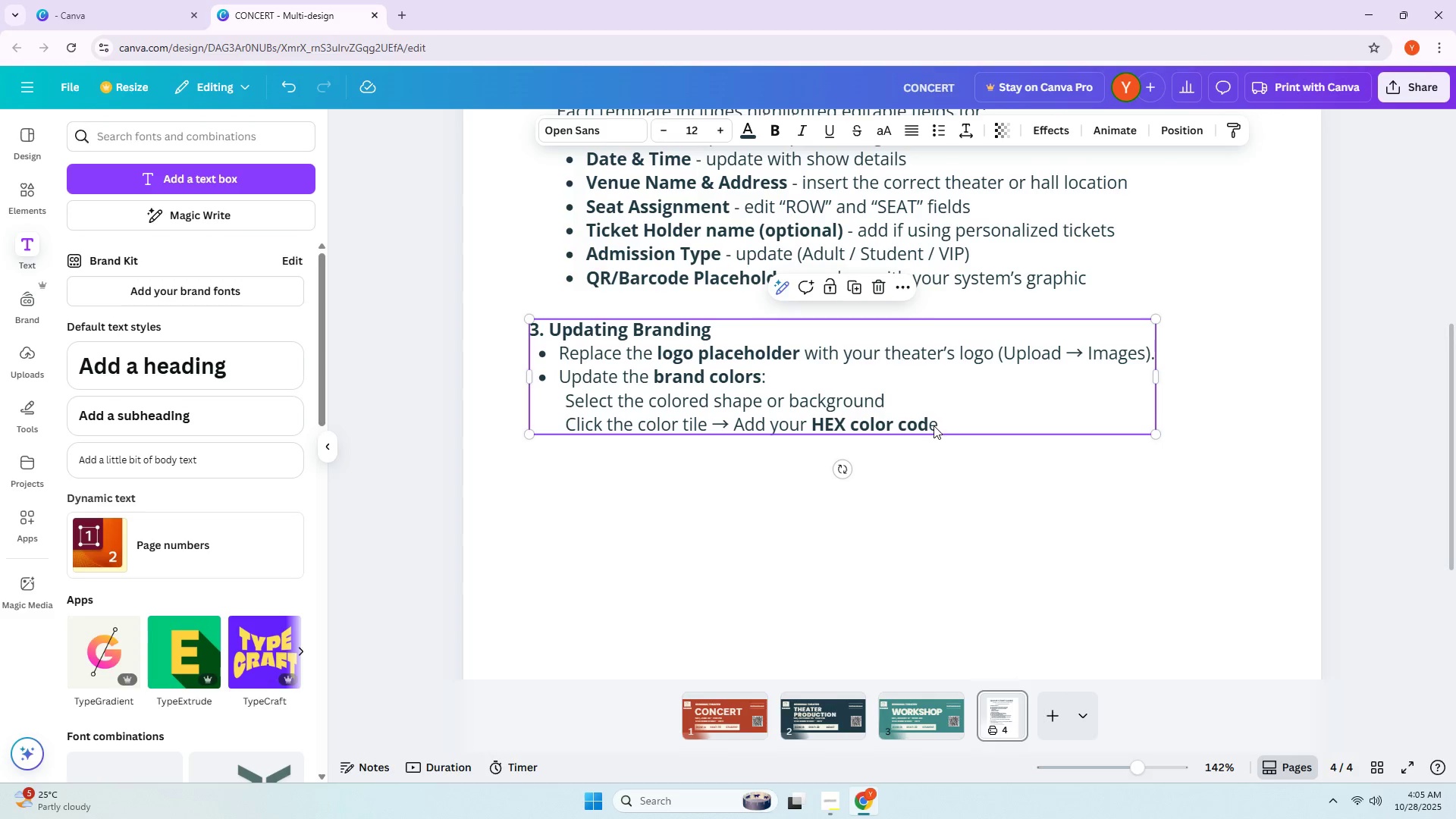 
key(Control+ControlLeft)
 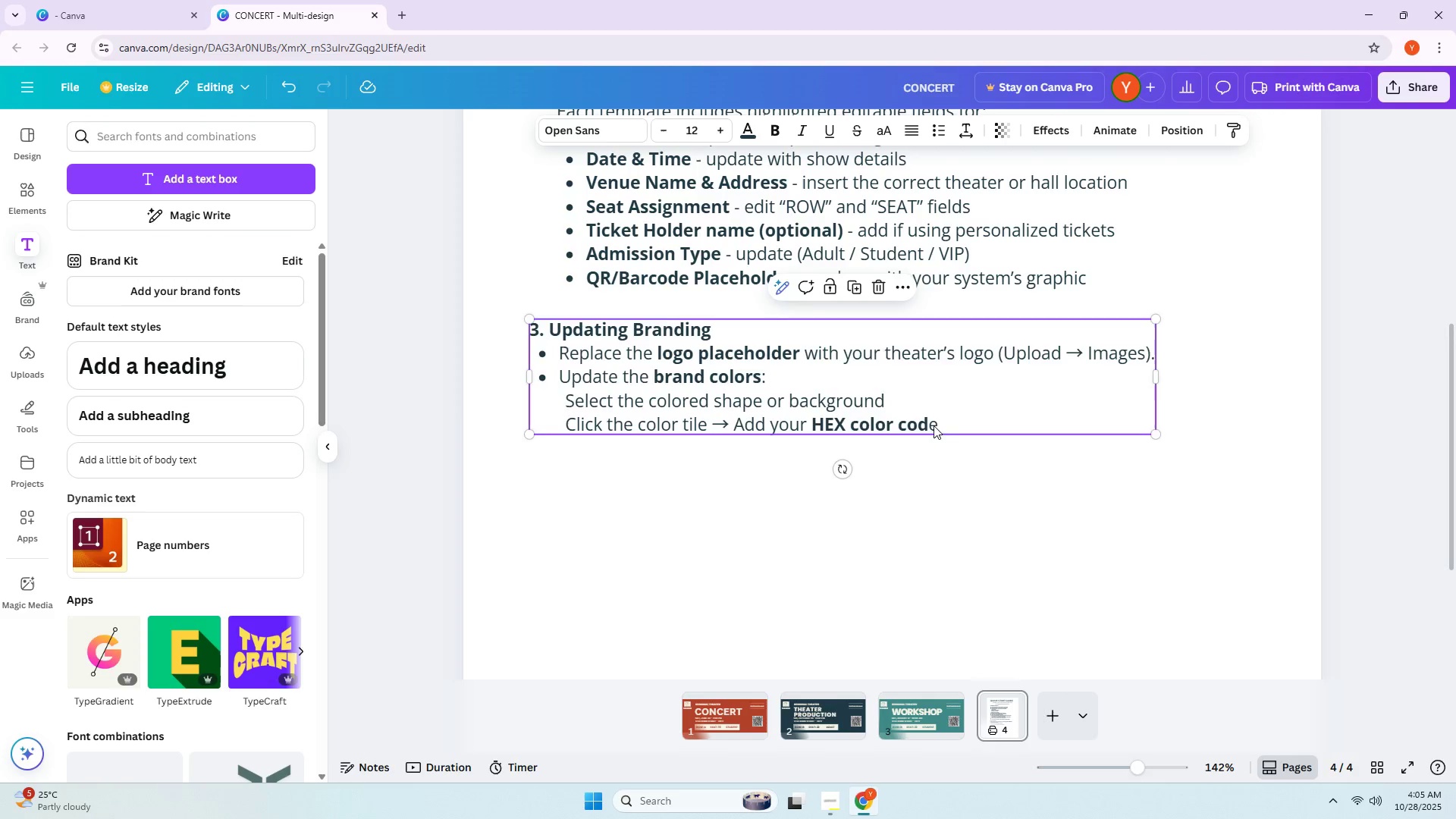 
key(Control+Z)
 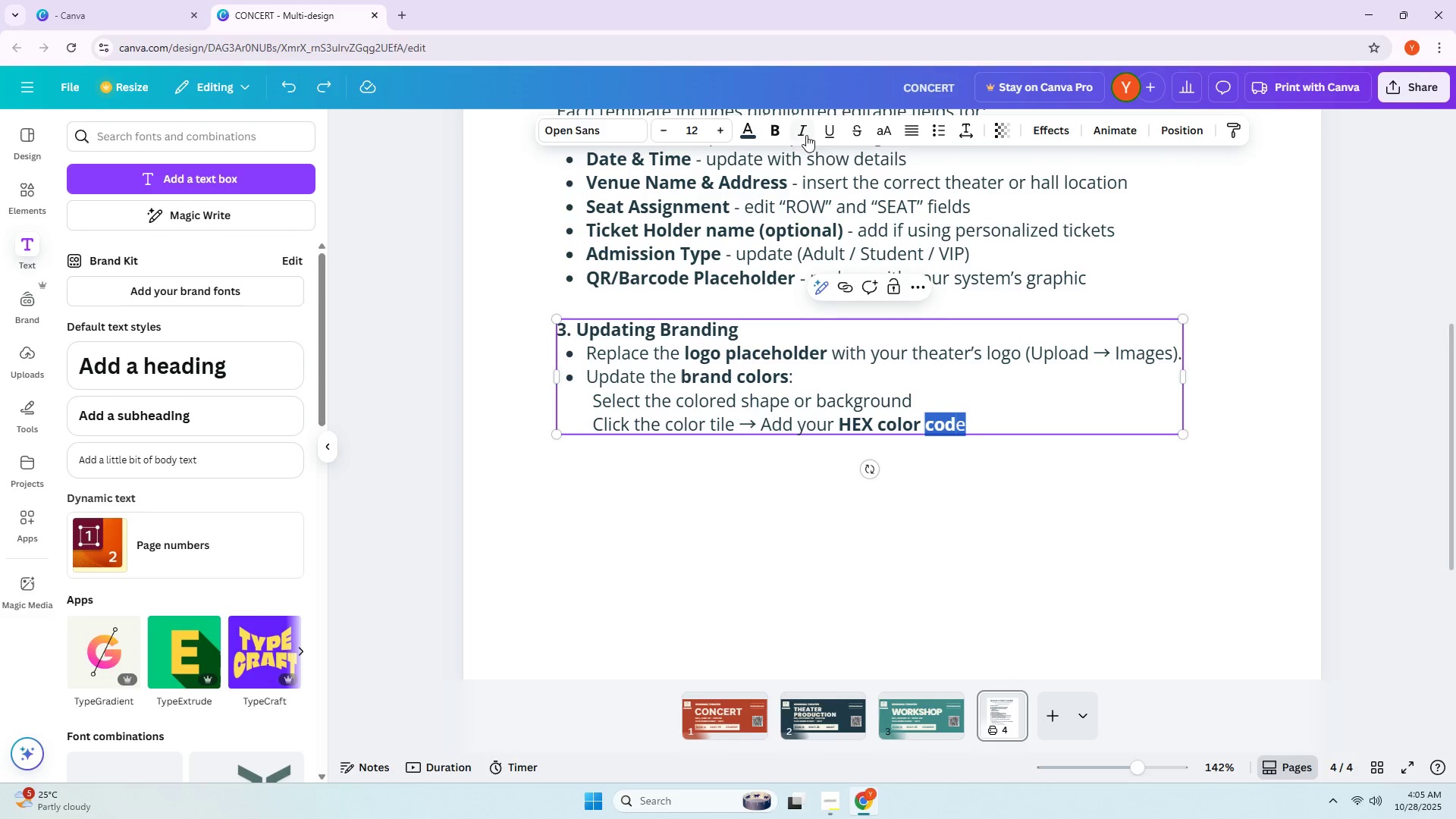 
left_click([780, 133])
 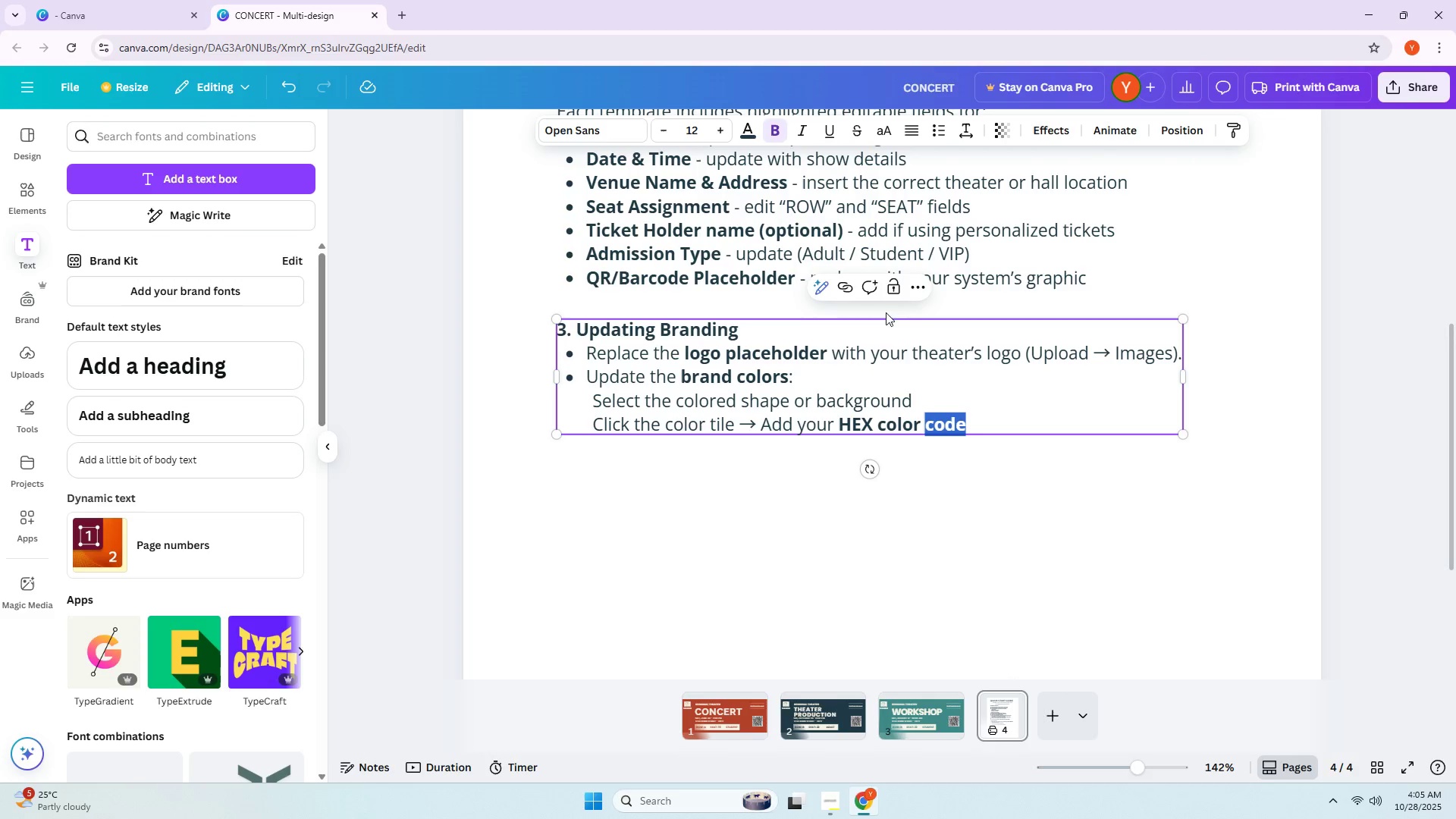 
left_click([905, 416])
 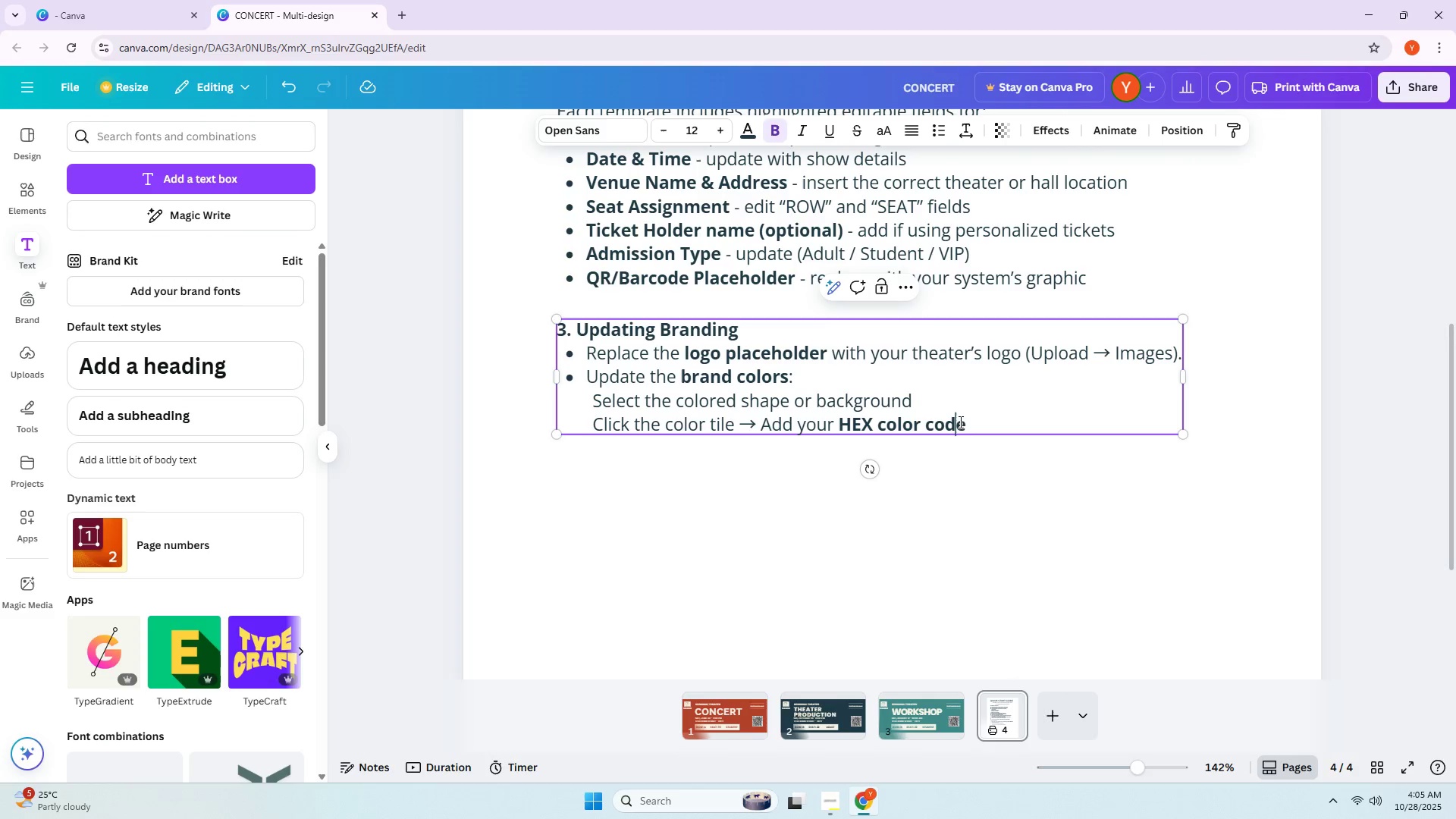 
double_click([989, 426])
 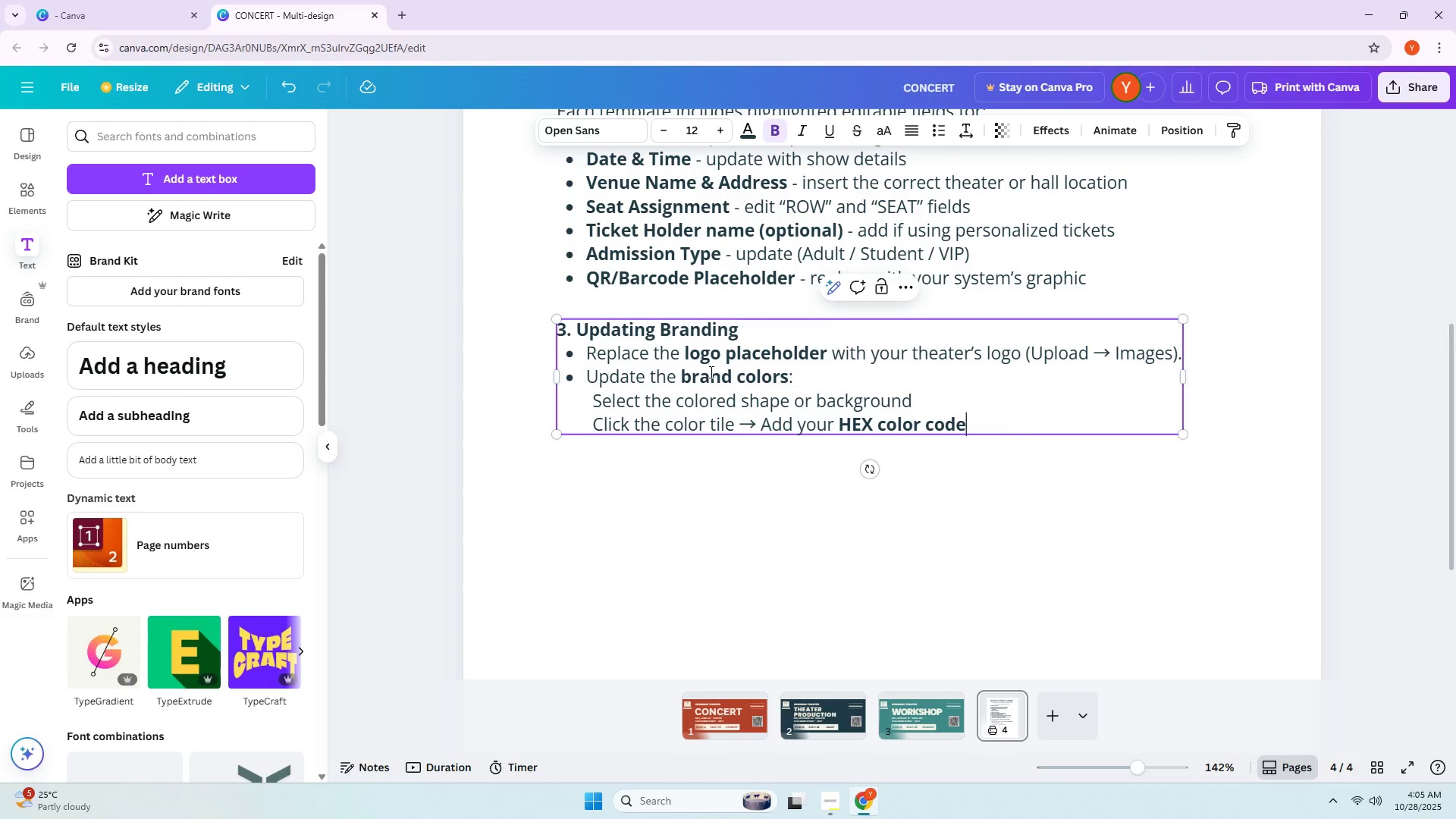 
left_click([588, 400])
 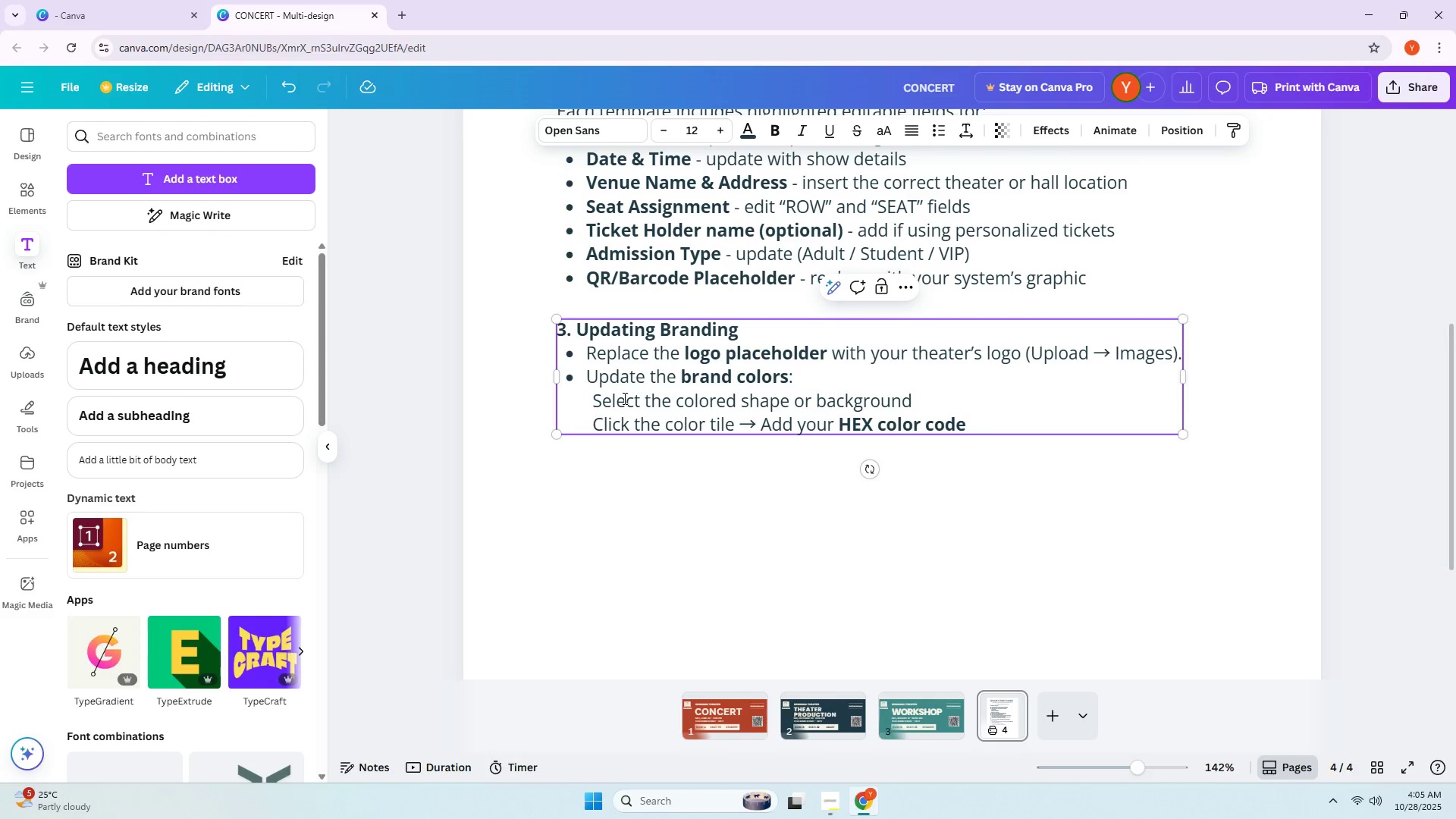 
key(ArrowRight)
 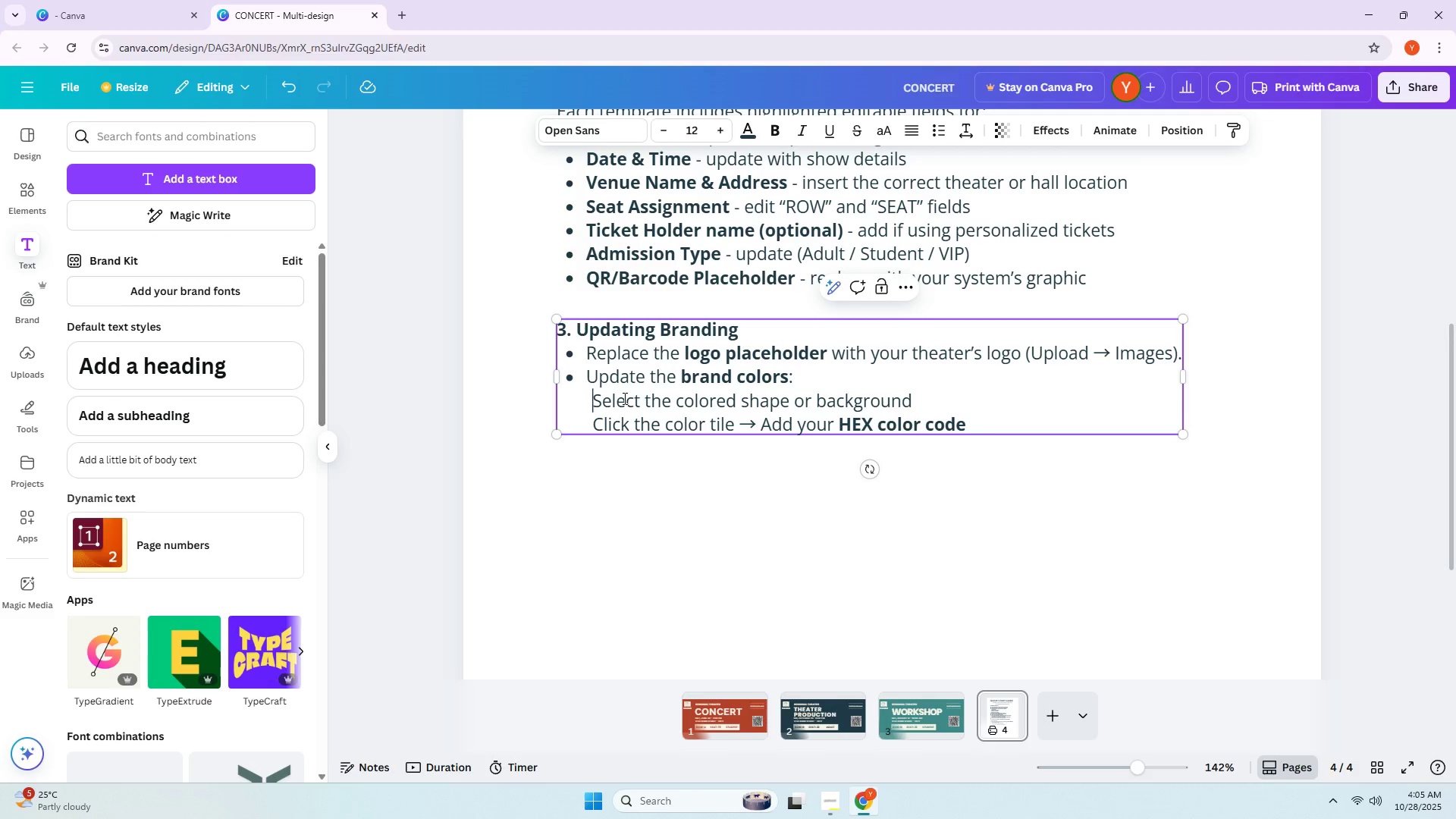 
key(Alt+Numpad0)
 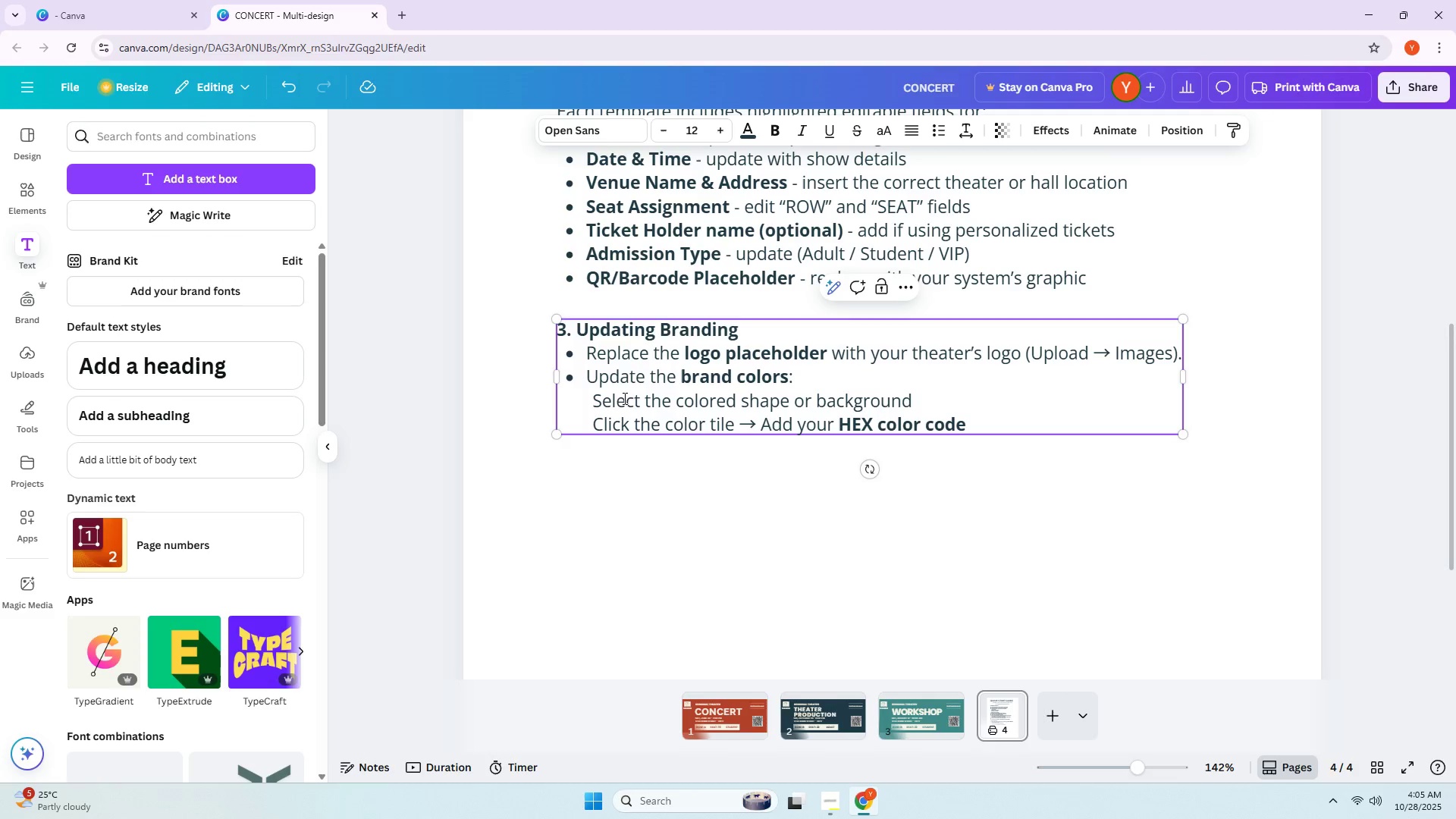 
key(Alt+Numpad1)
 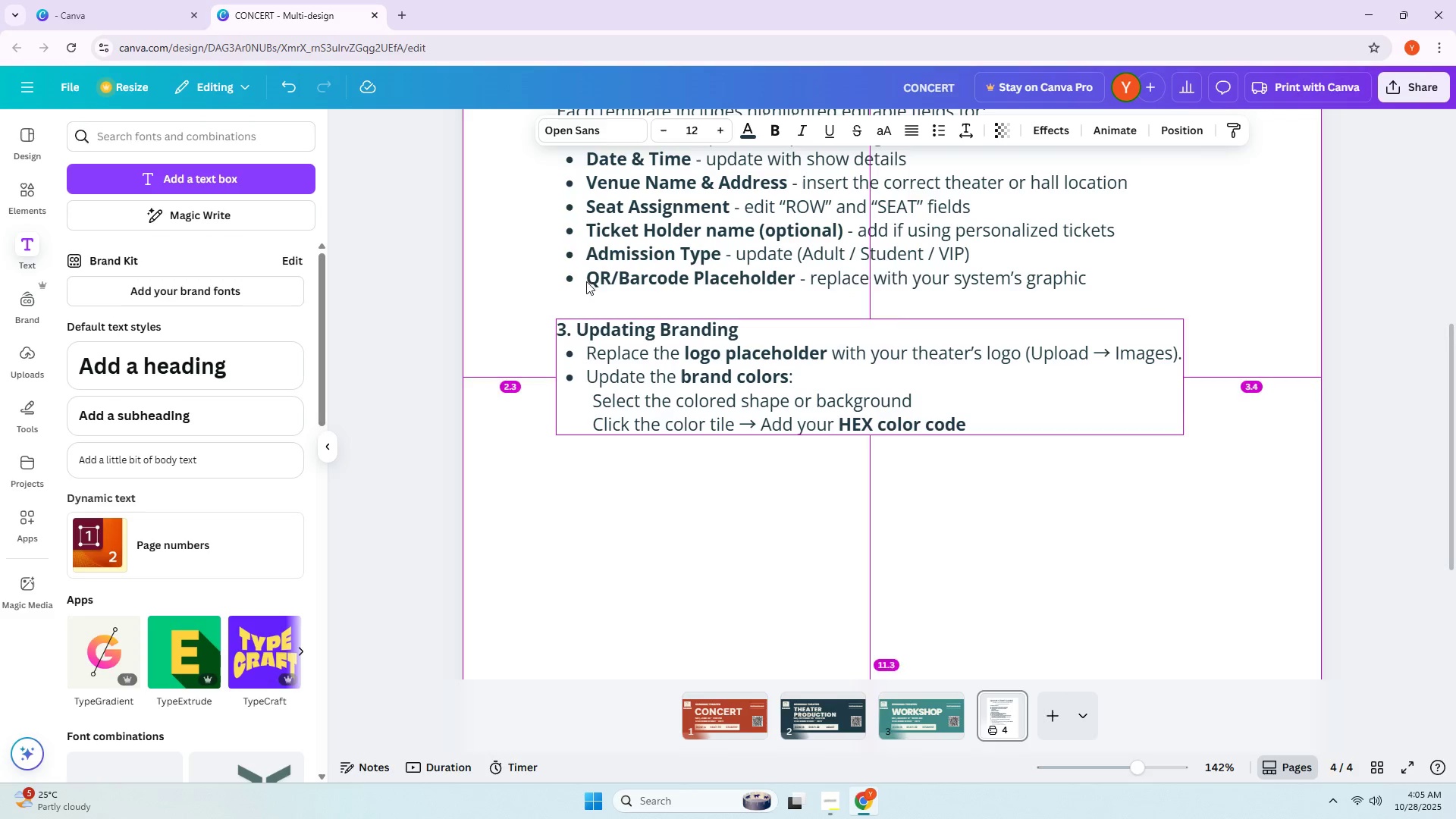 
key(Alt+Numpad8)
 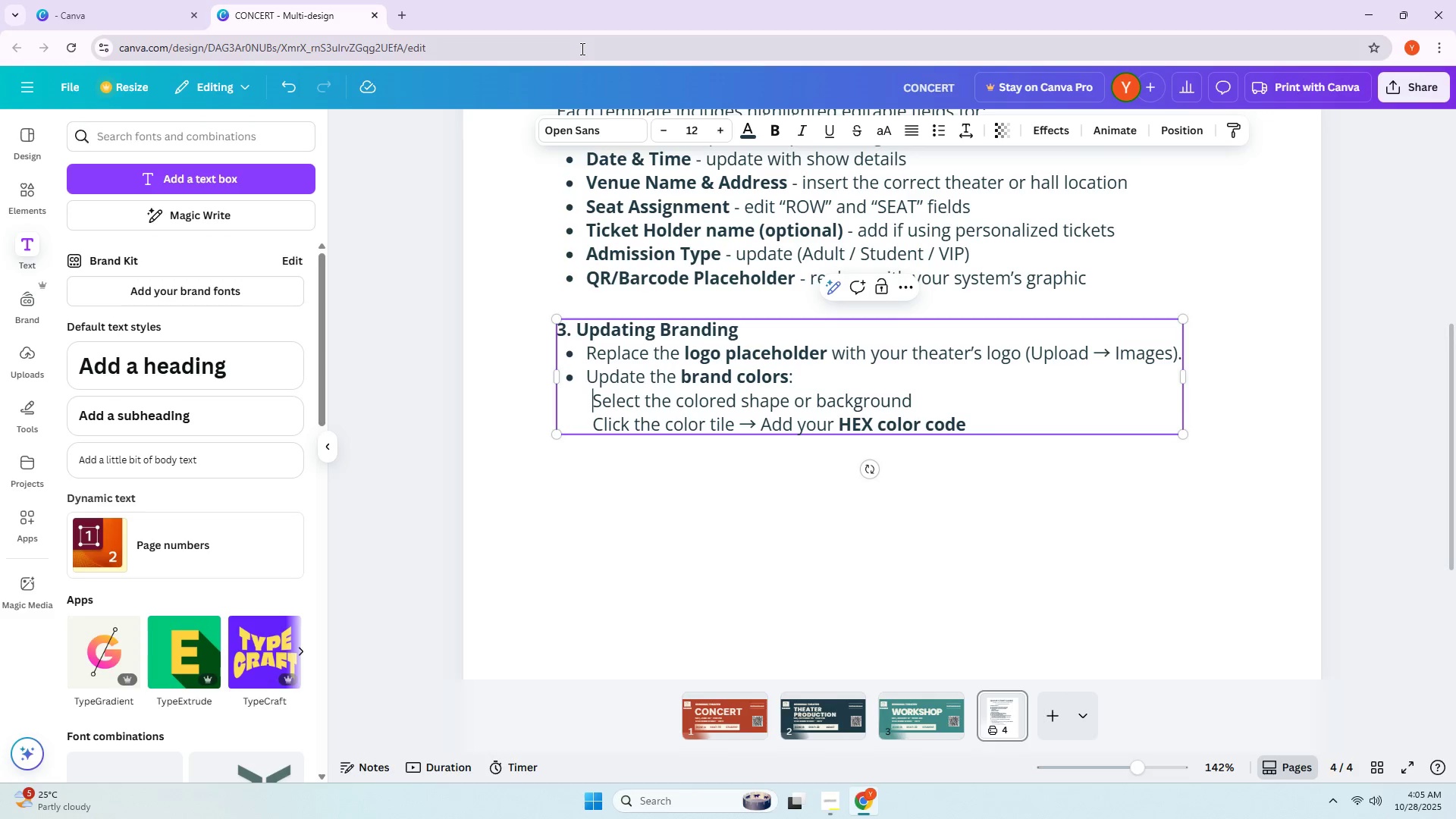 
key(Alt+Numpad3)
 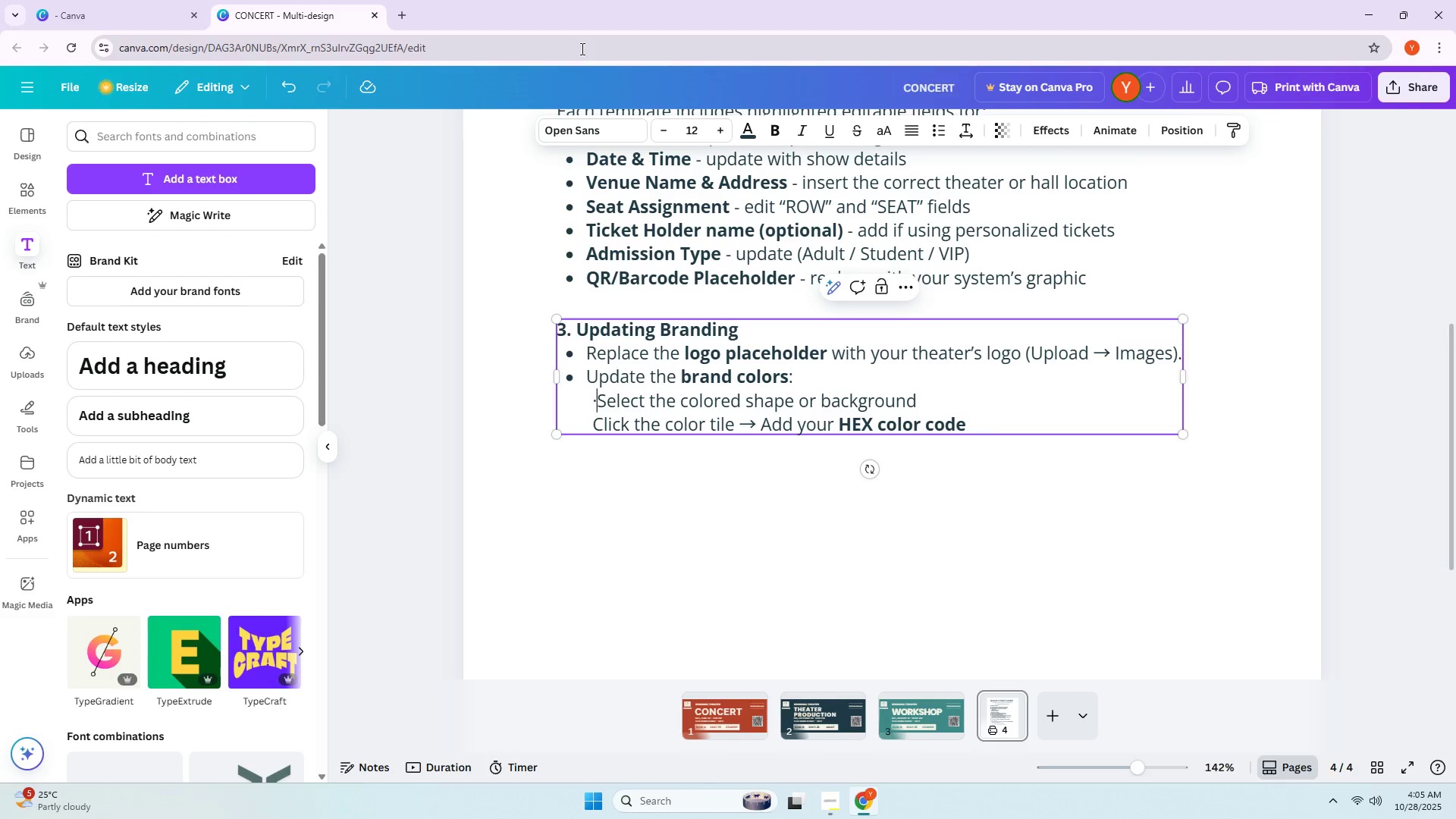 
key(ArrowDown)
 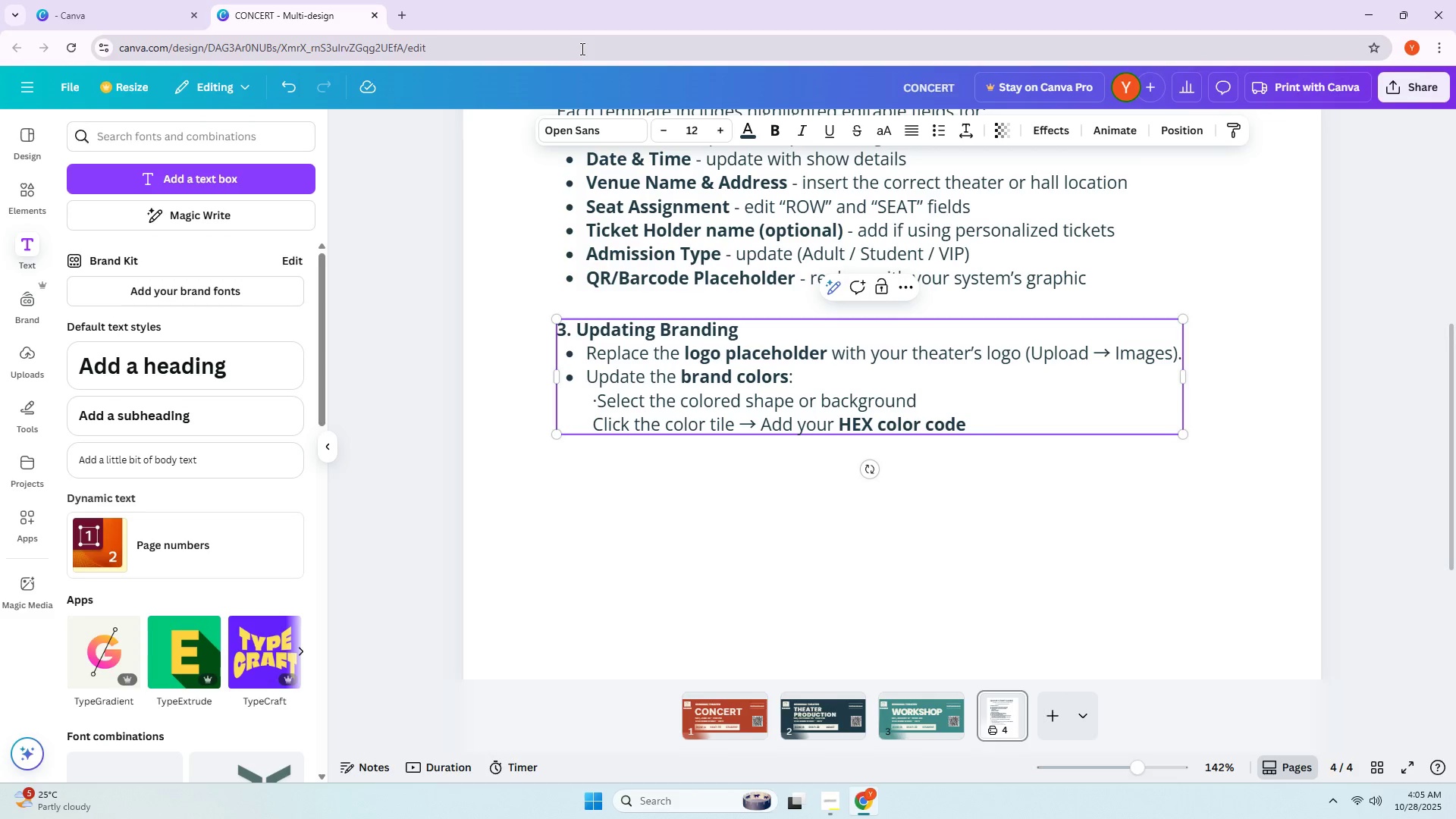 
hold_key(key=AltLeft, duration=0.65)
 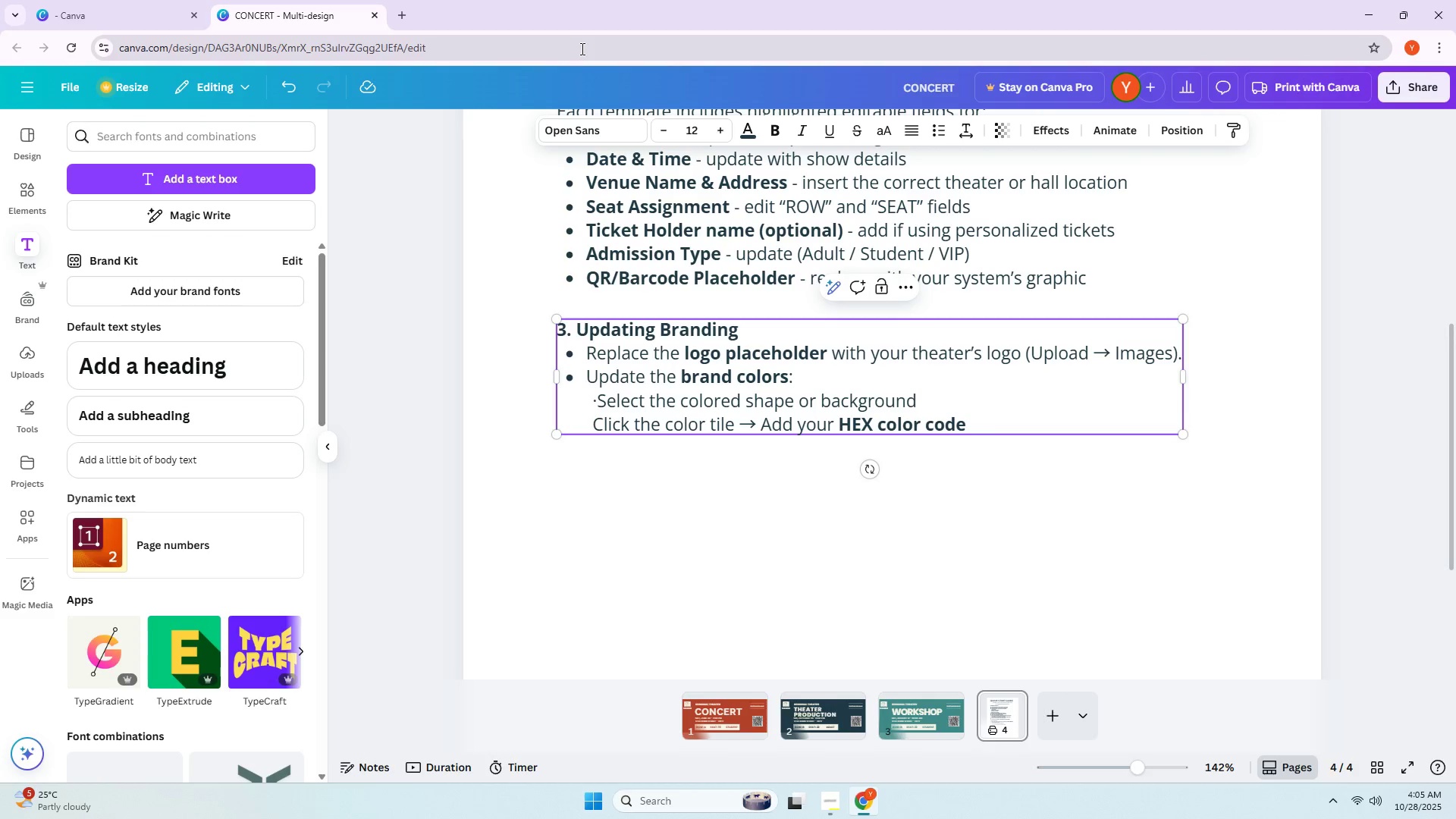 
key(Alt+Numpad0)
 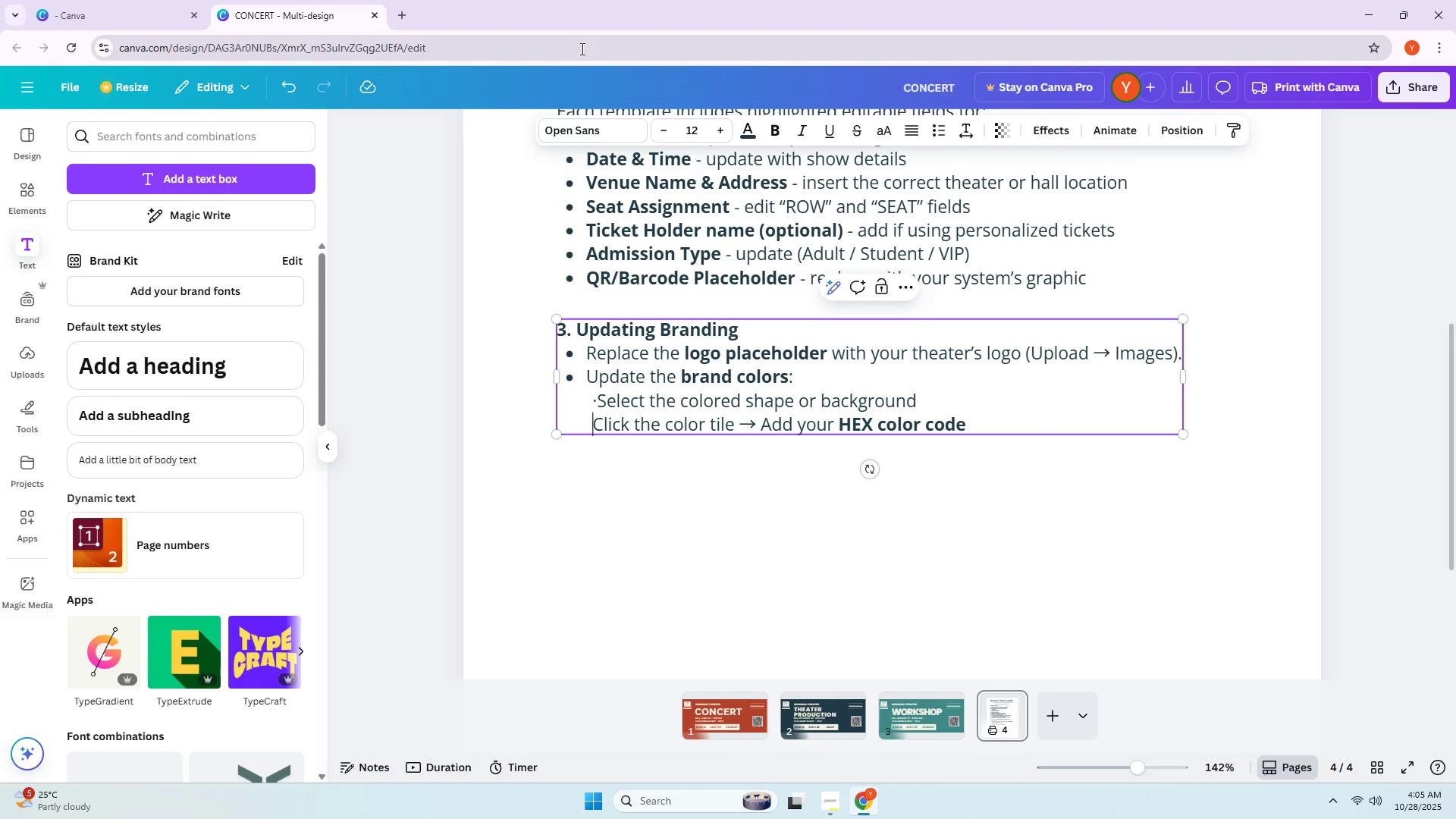 
key(Alt+Numpad1)
 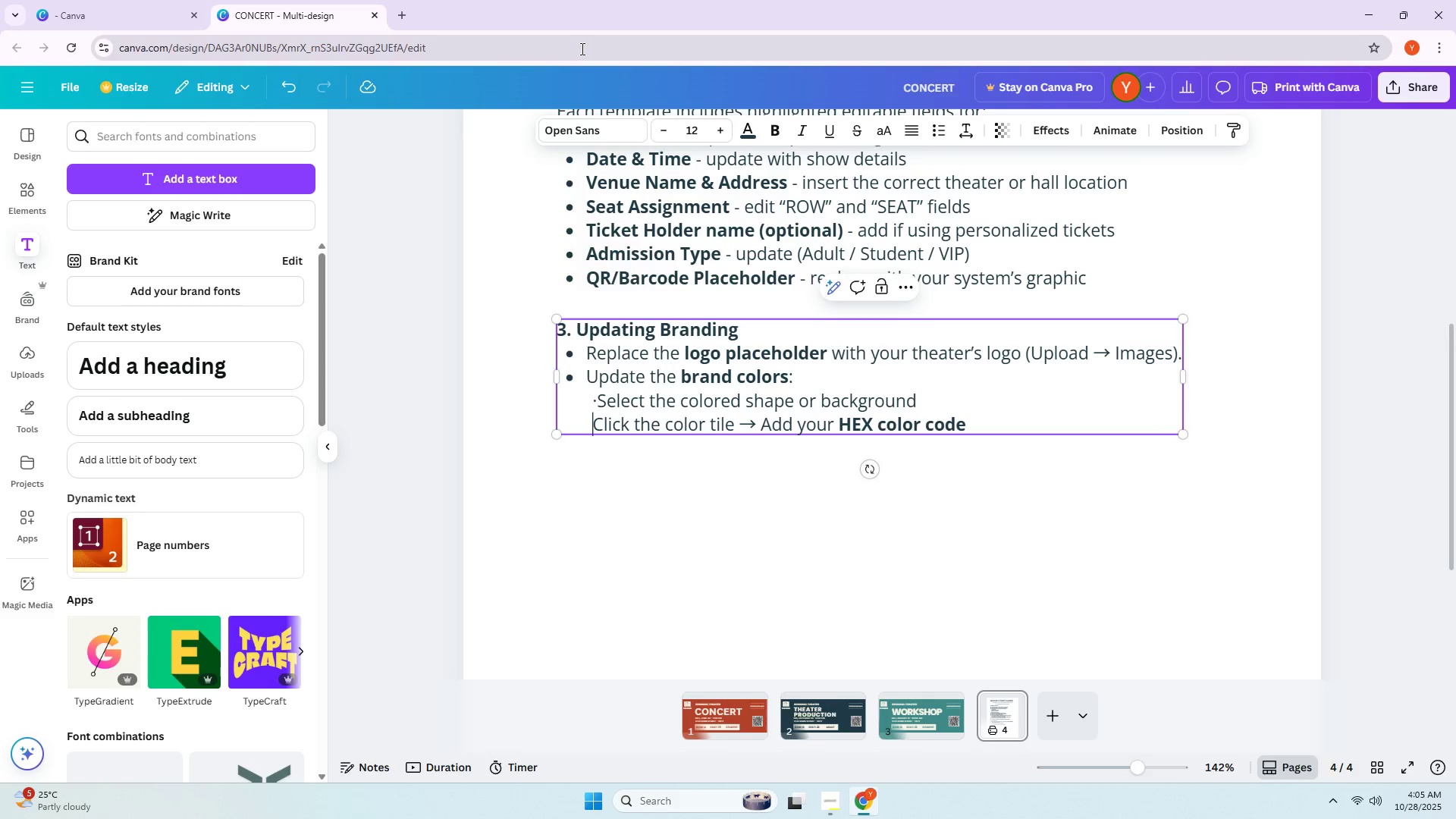 
key(Alt+Numpad8)
 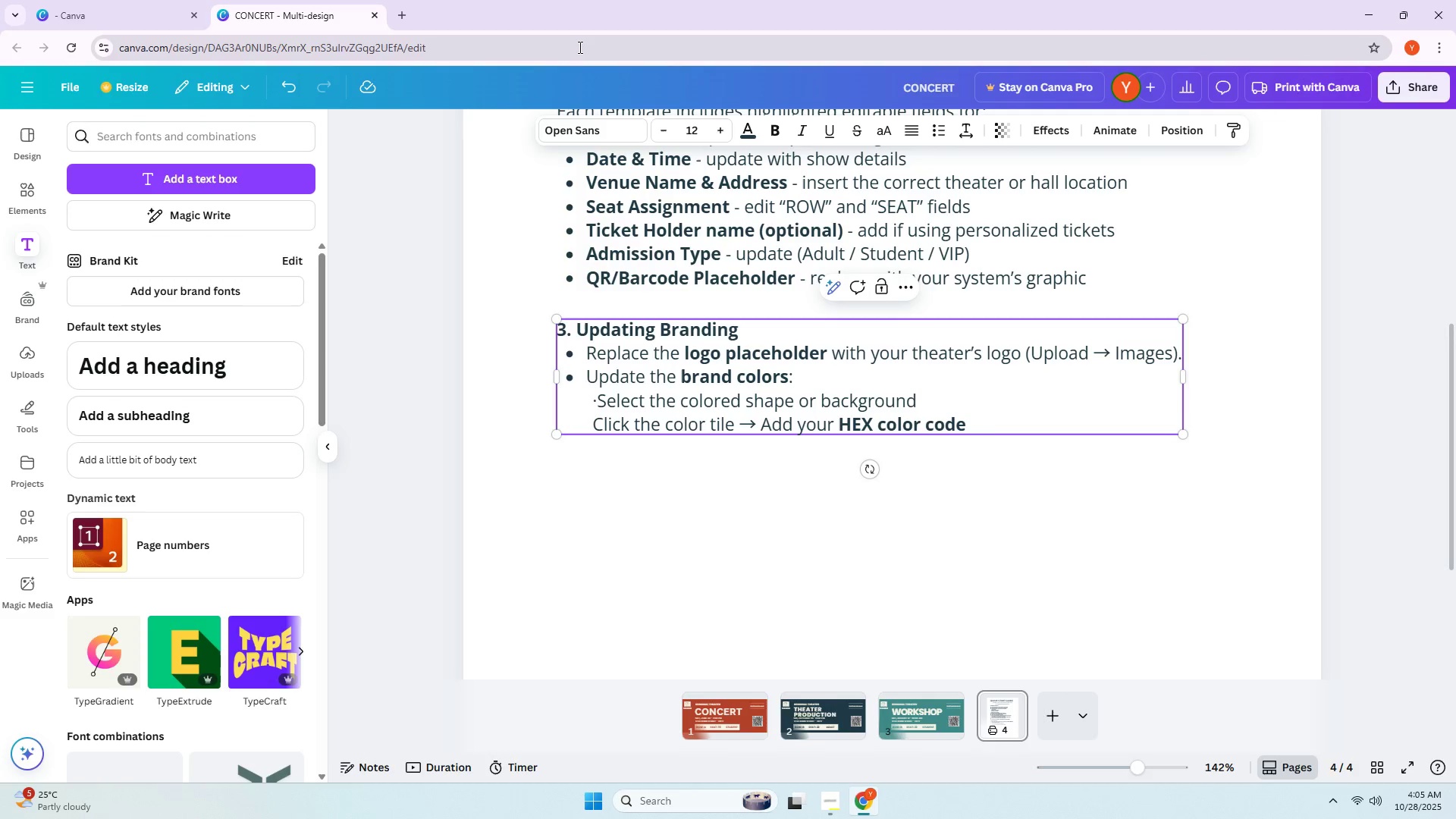 
key(Alt+Numpad3)
 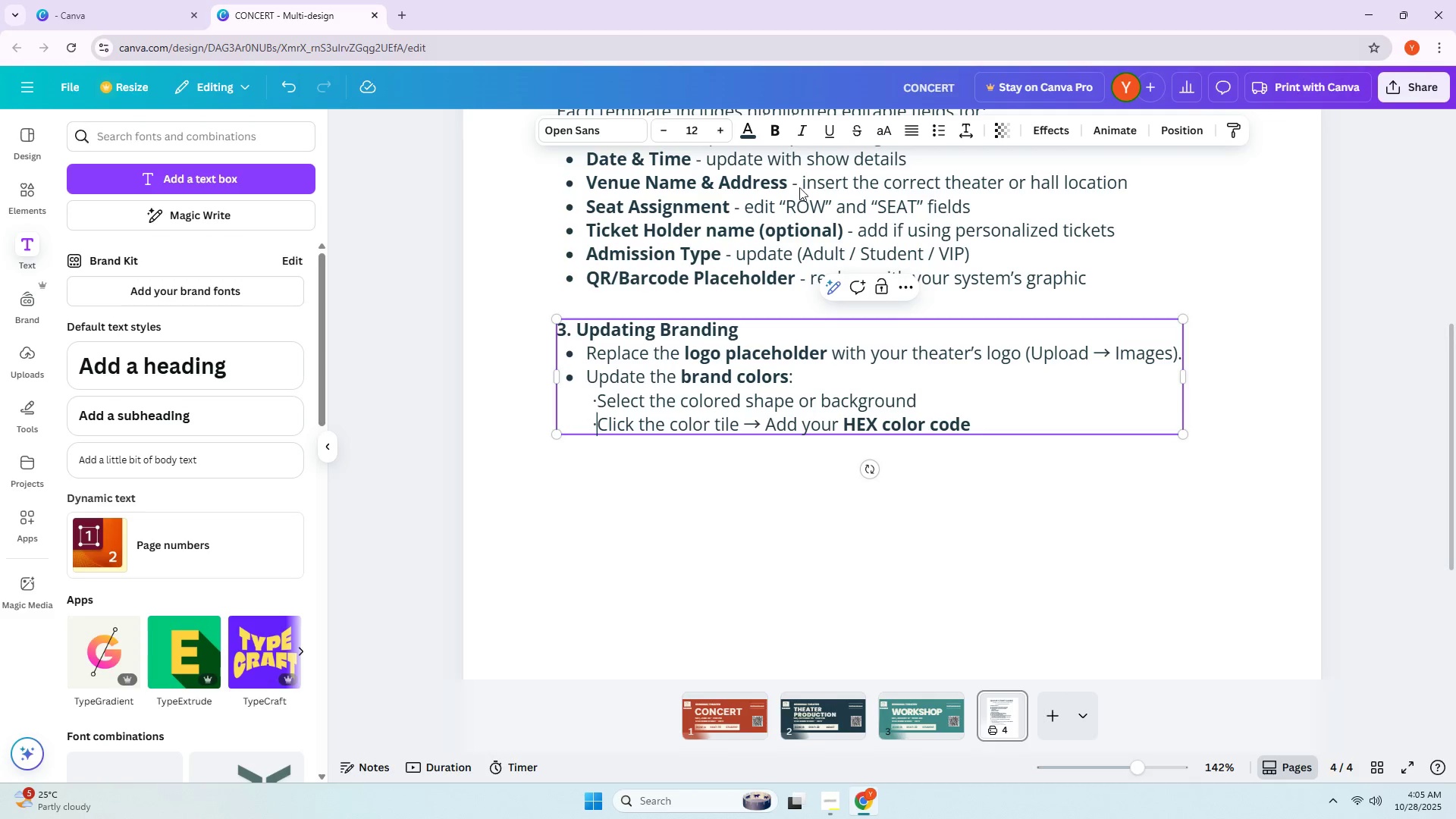 
left_click_drag(start_coordinate=[987, 440], to_coordinate=[985, 433])
 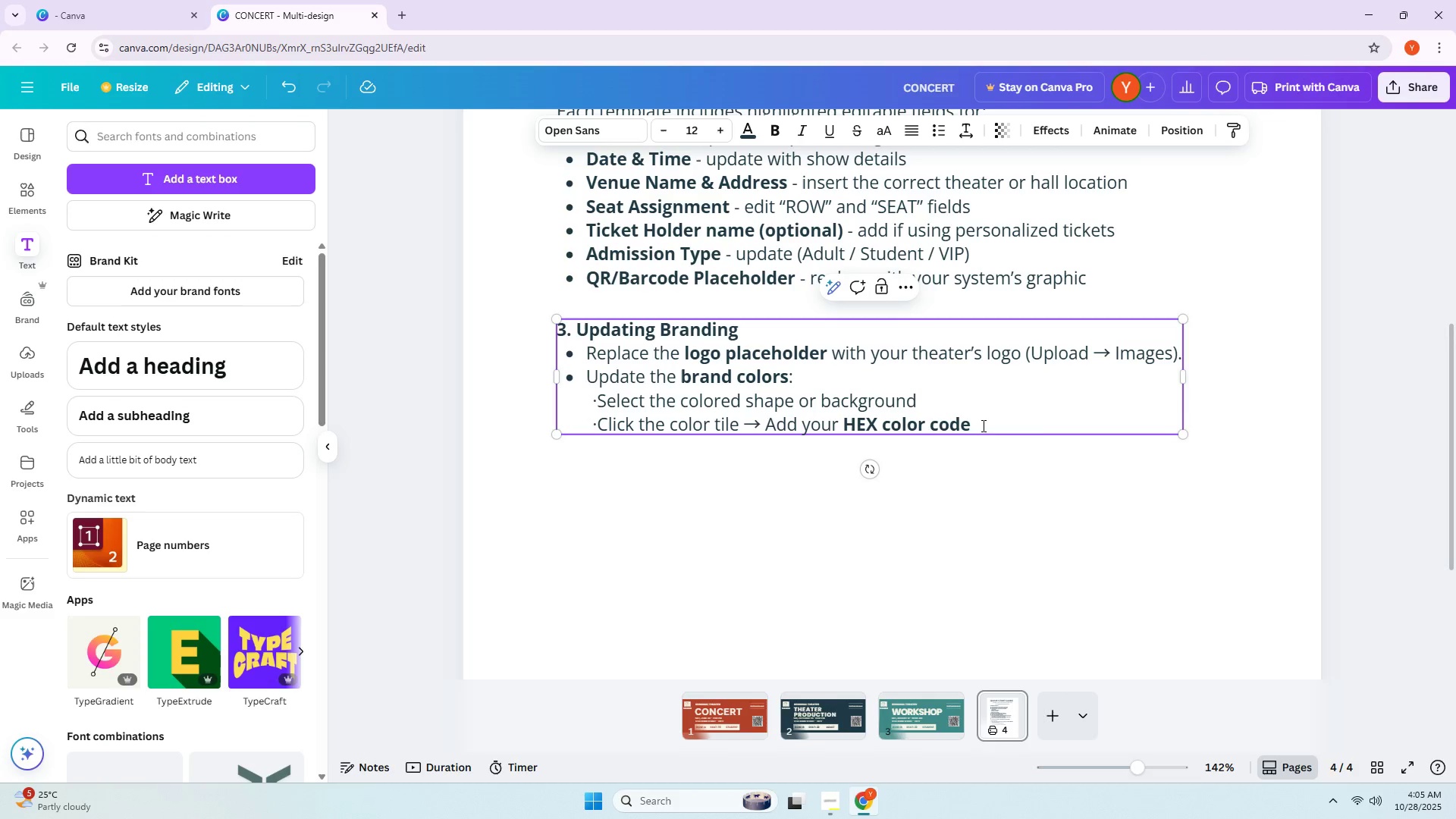 
double_click([982, 425])
 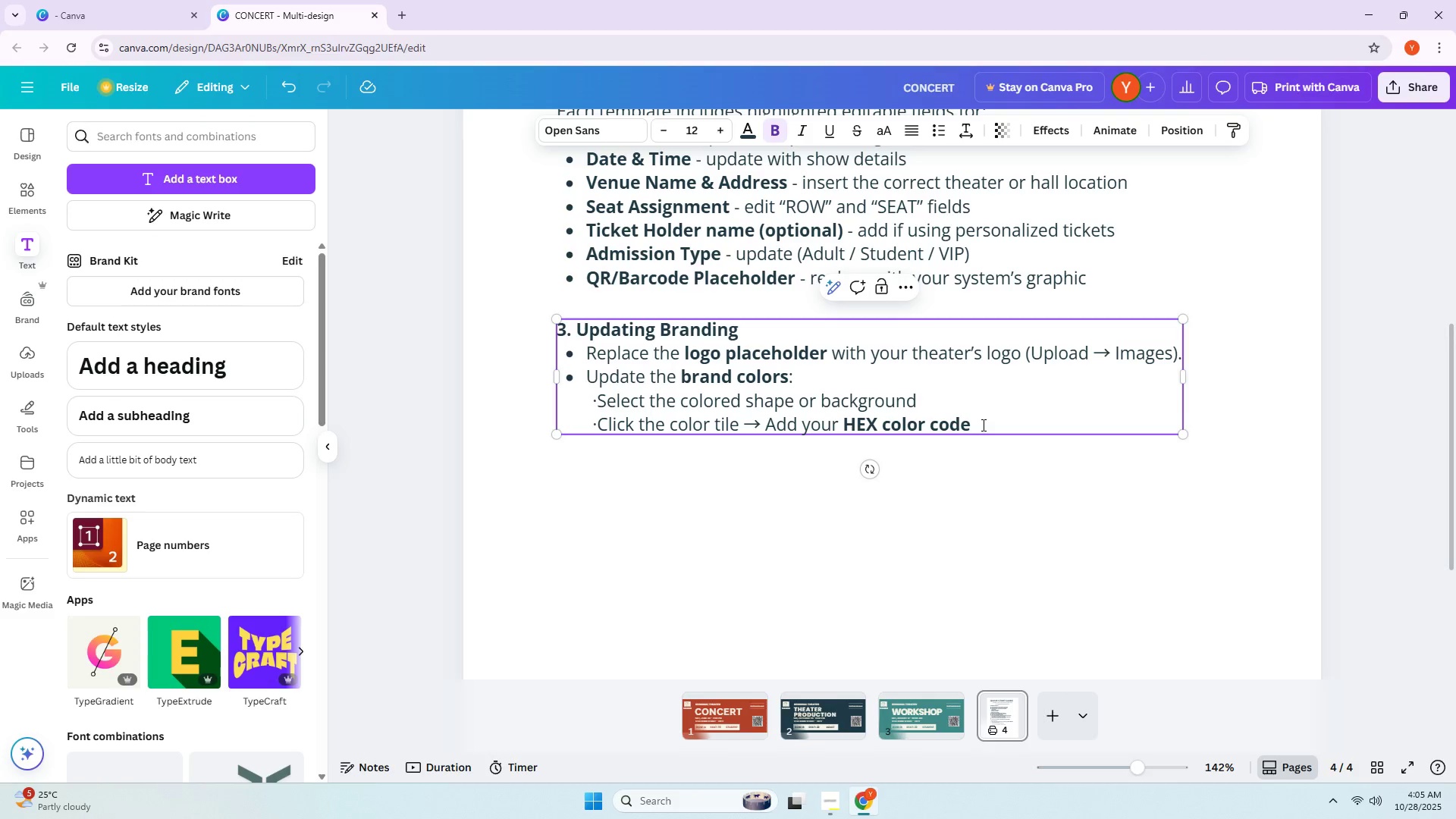 
key(Enter)
 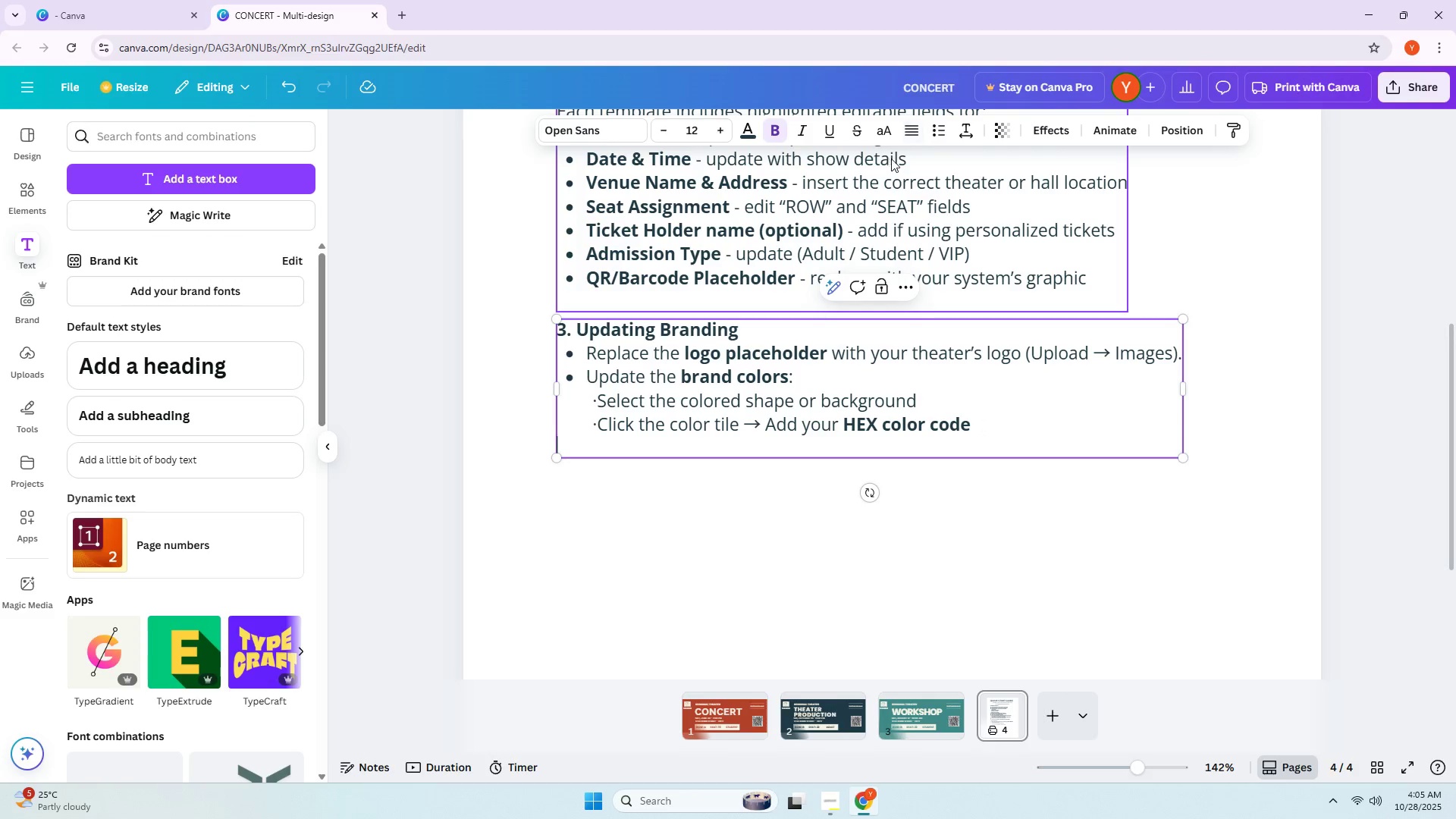 
left_click([934, 133])
 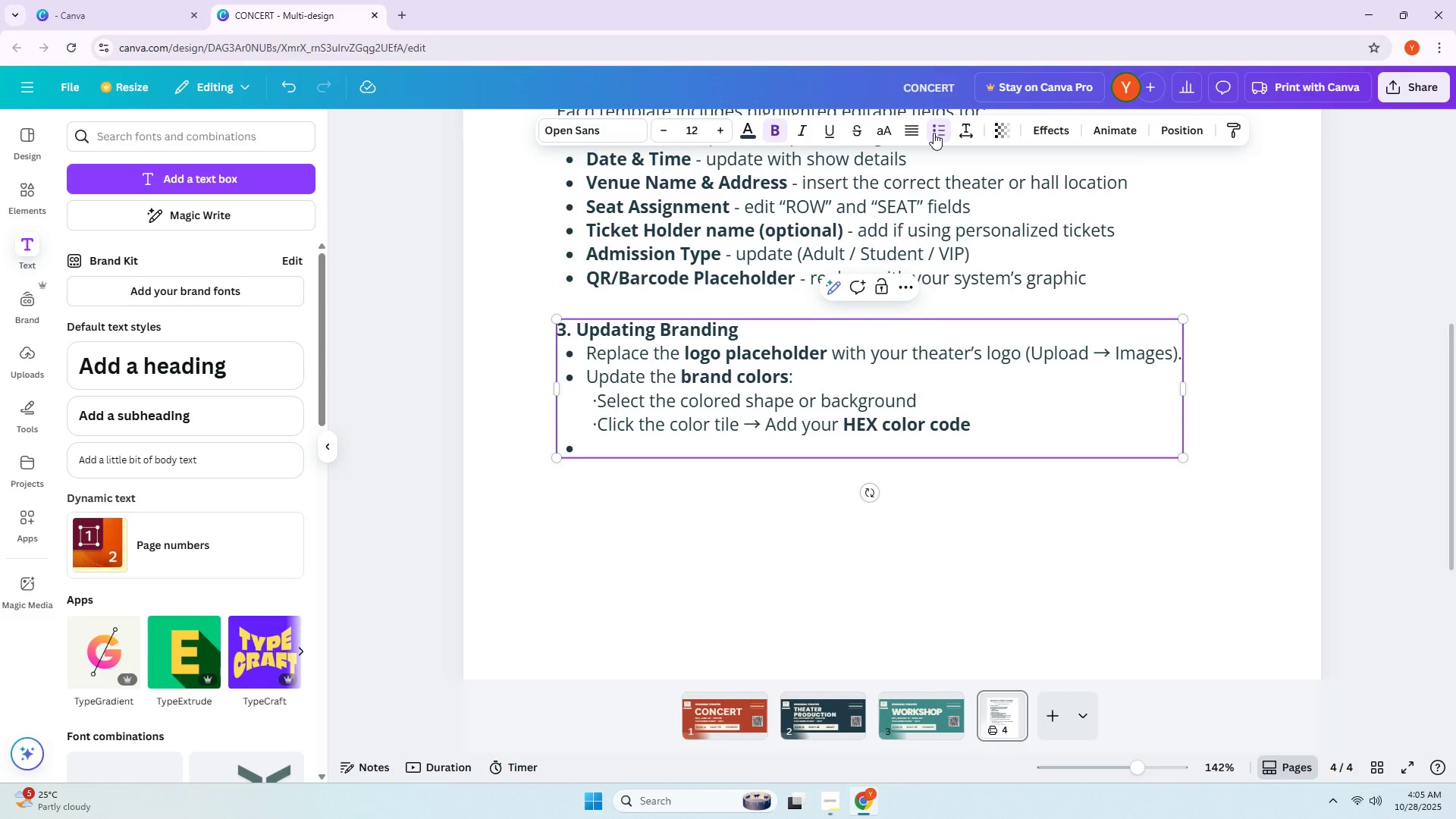 
type(Fonts a)
key(Backspace)
type(can be swapped via t)
key(Backspace)
type(TE)
key(Backspace)
type(ext - )
key(Backspace)
type(> AD)
key(Backspace)
key(Backspace)
type(Font Family menu)
 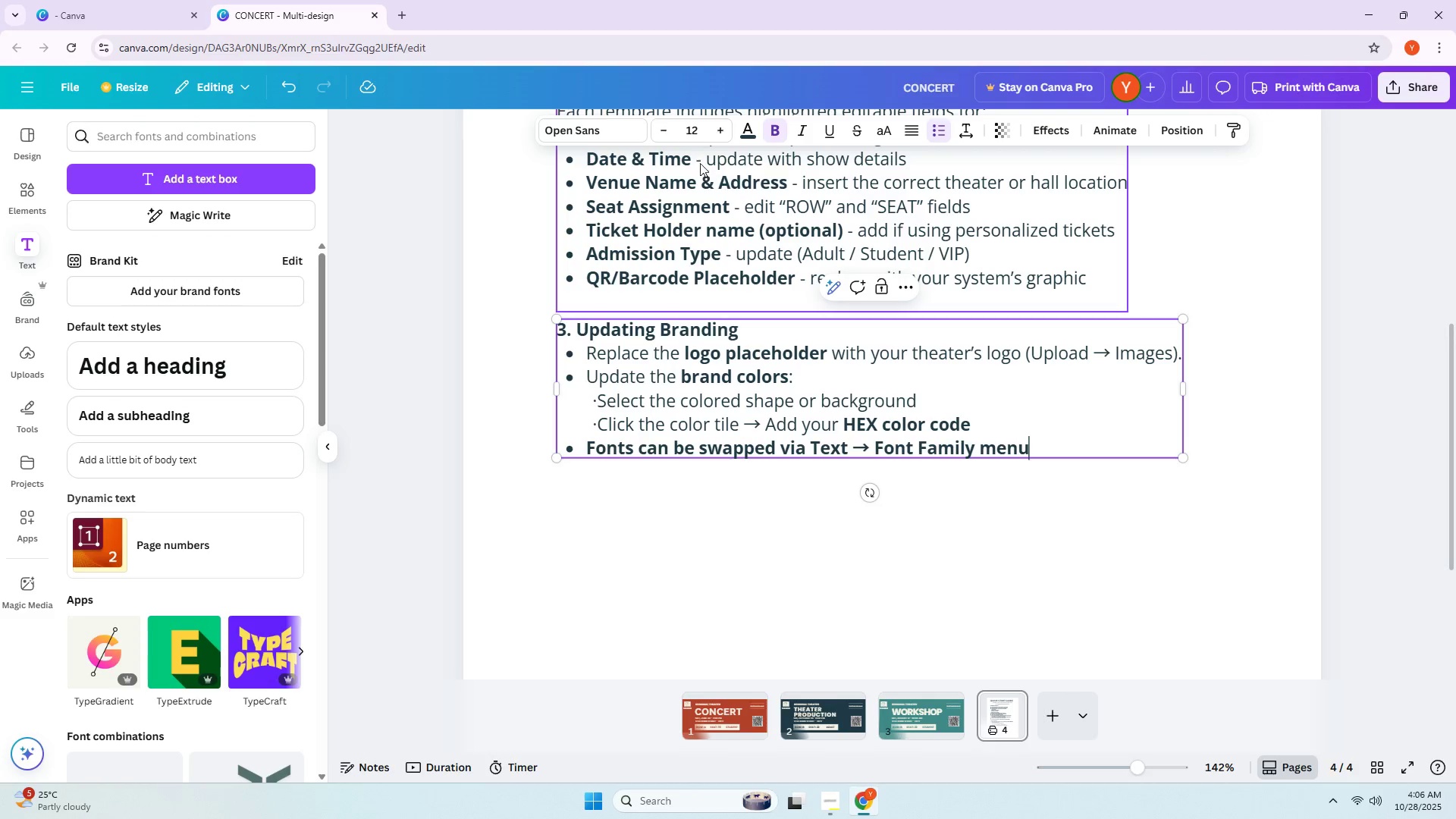 
left_click([622, 137])
 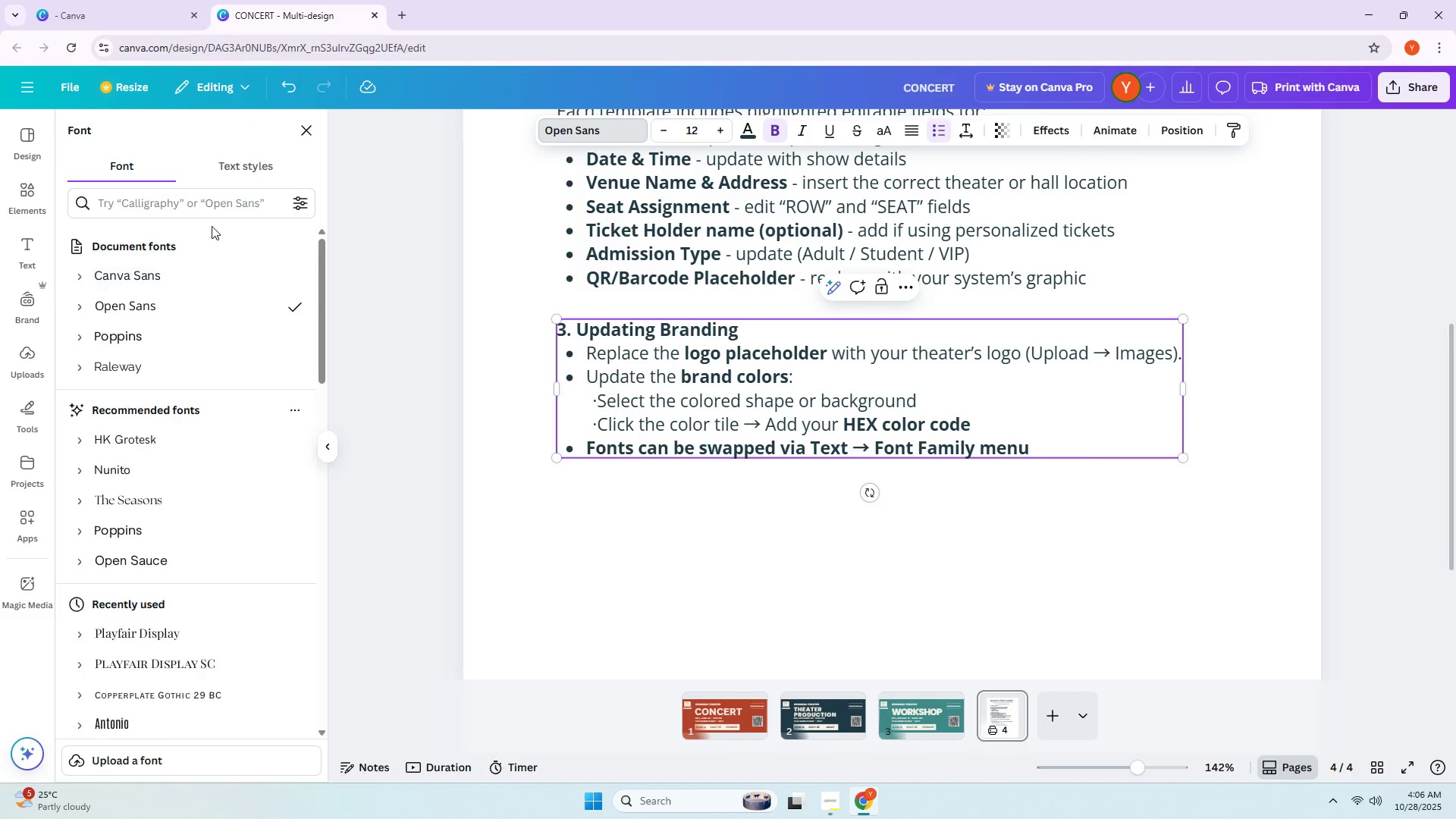 
left_click([200, 215])
 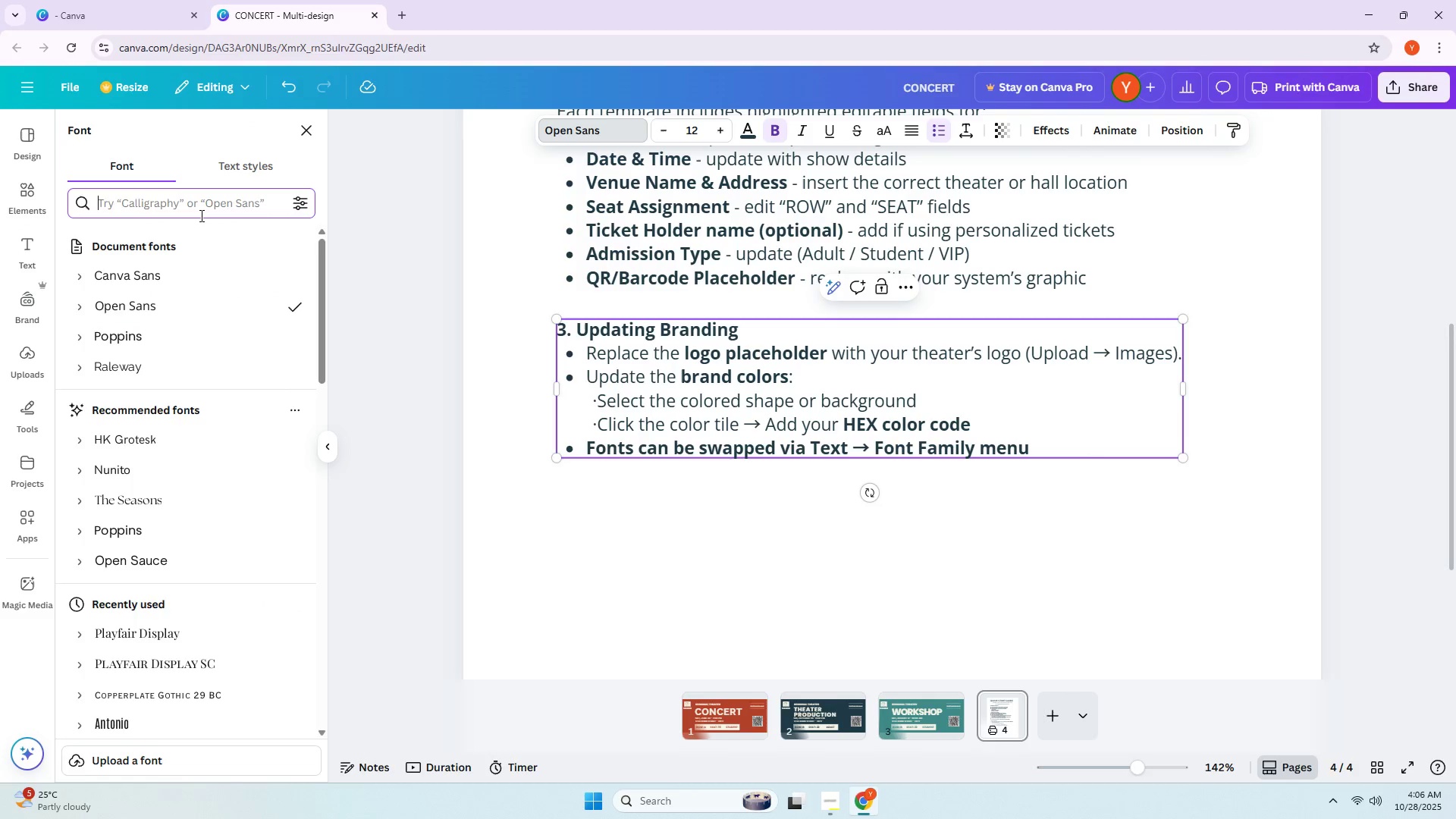 
type(family )
 